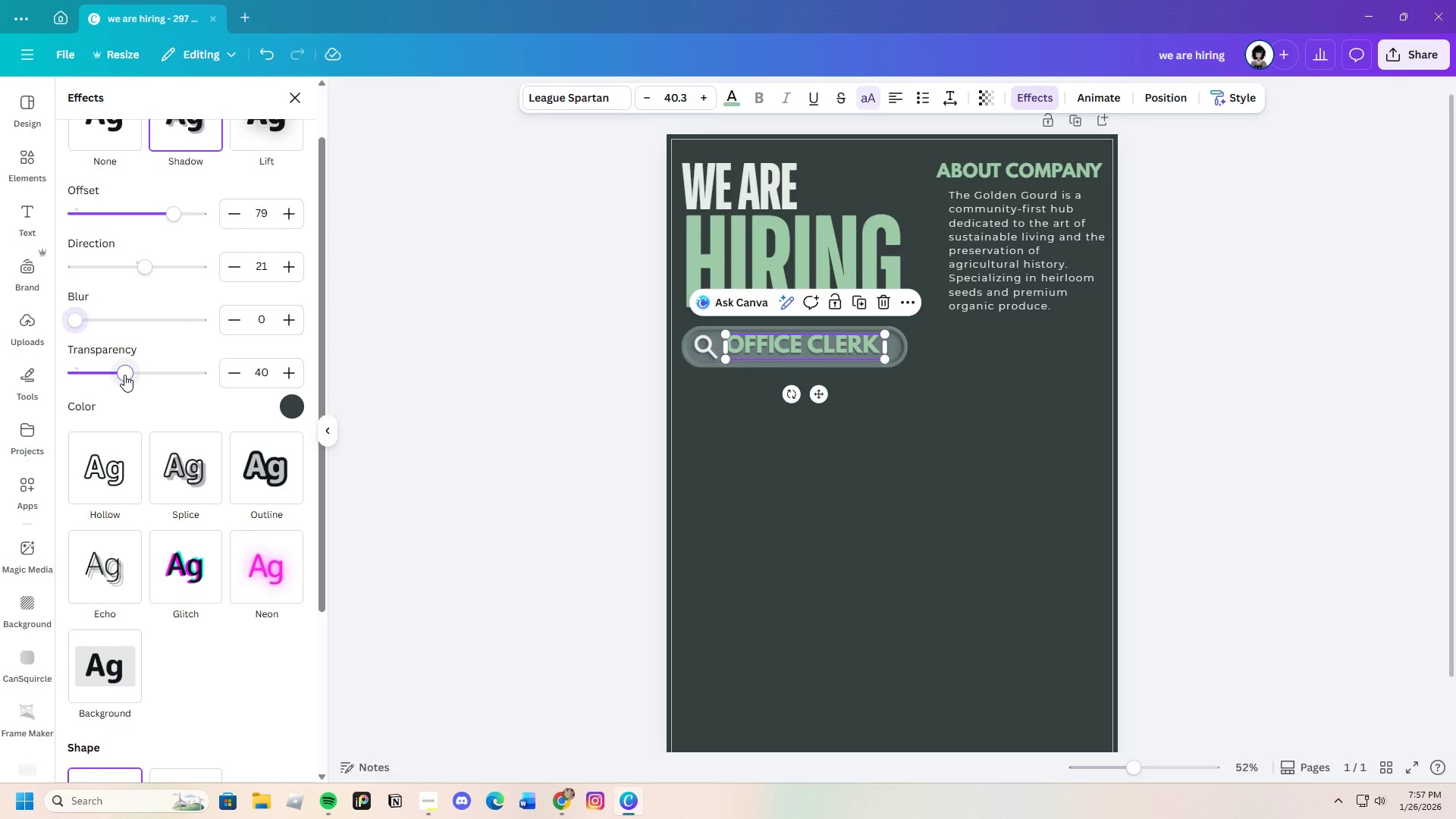 
left_click_drag(start_coordinate=[124, 375], to_coordinate=[146, 378])
 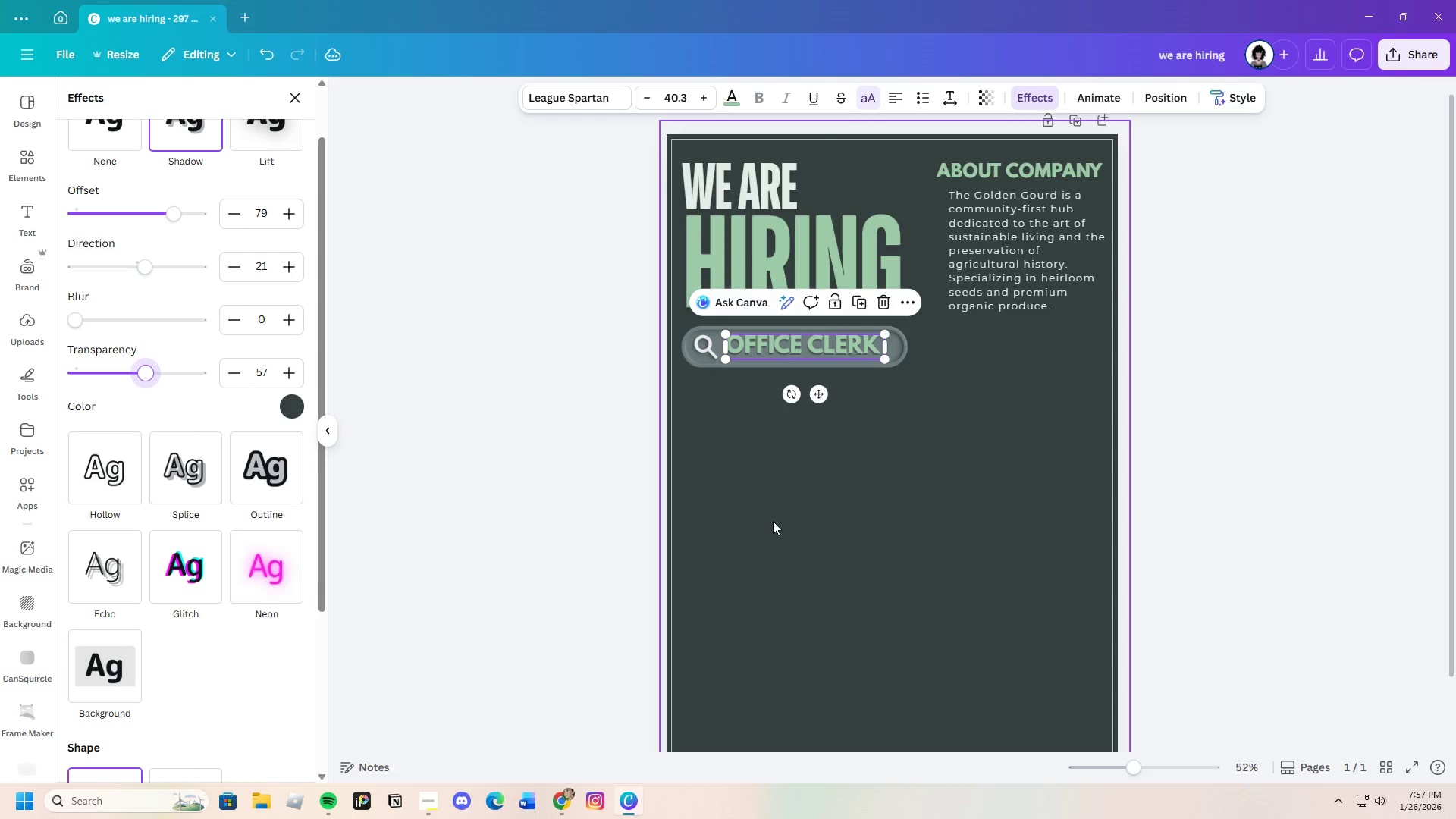 
left_click([773, 521])
 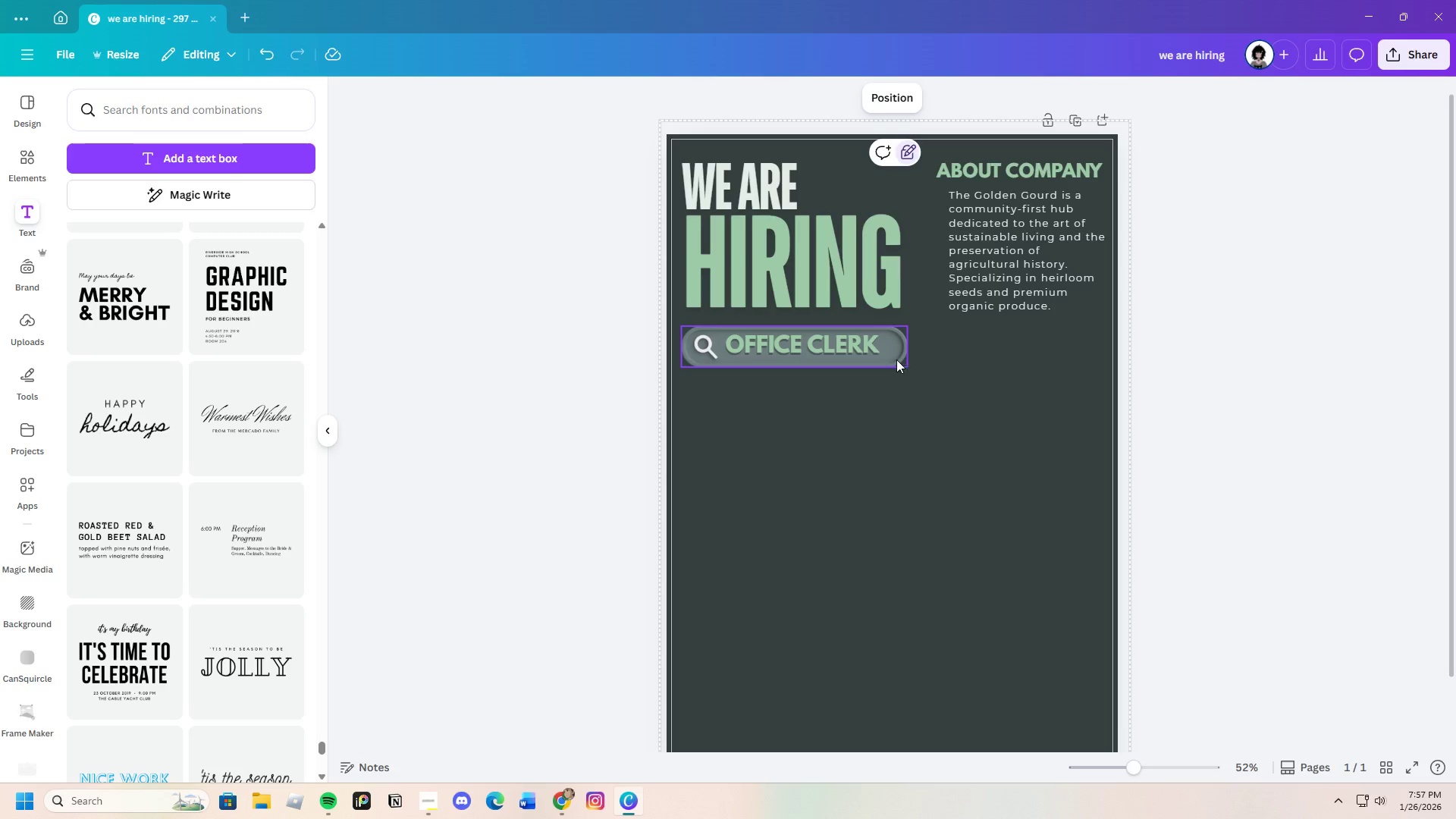 
left_click([897, 359])
 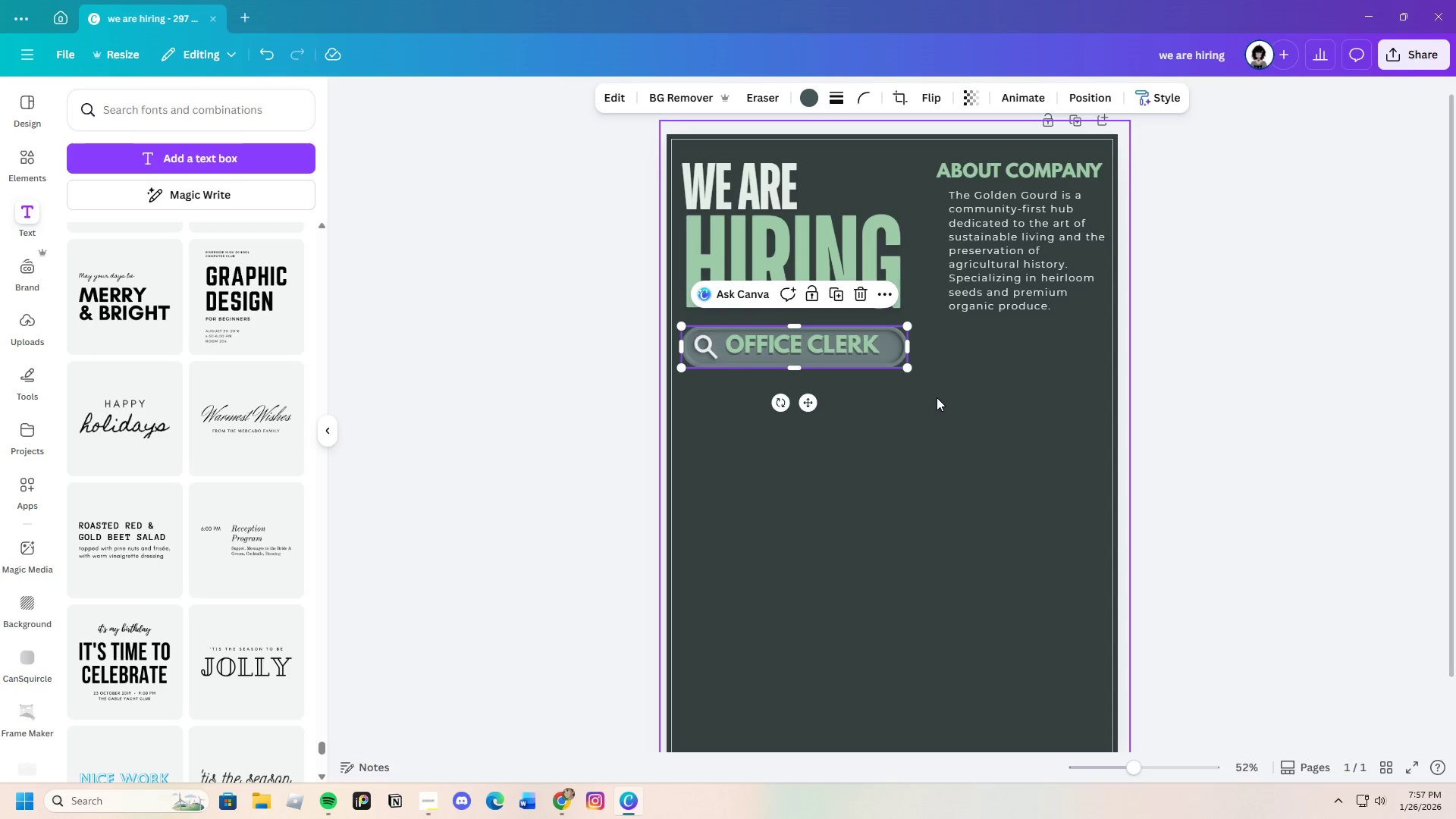 
left_click([951, 425])
 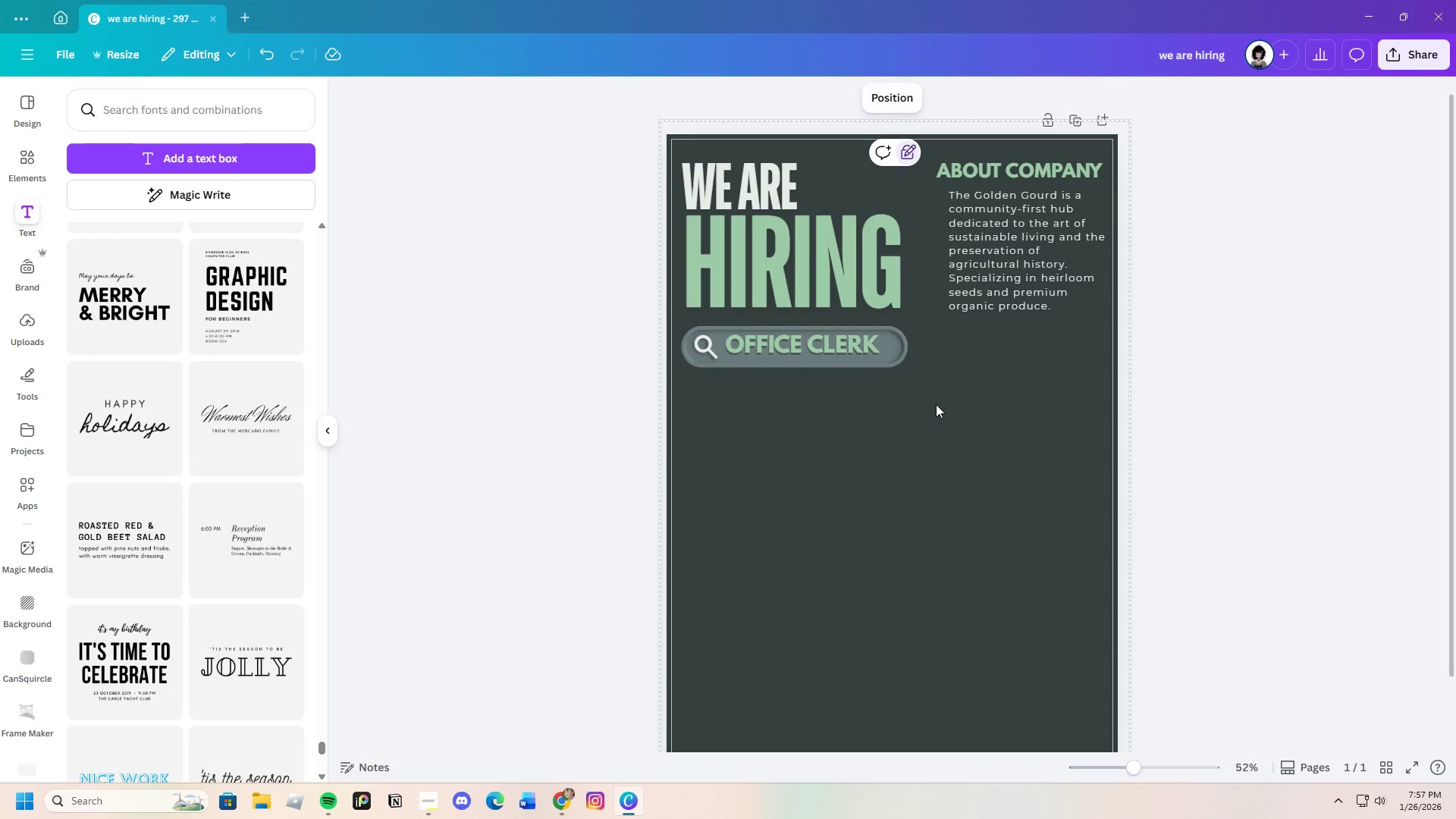 
left_click_drag(start_coordinate=[935, 403], to_coordinate=[767, 354])
 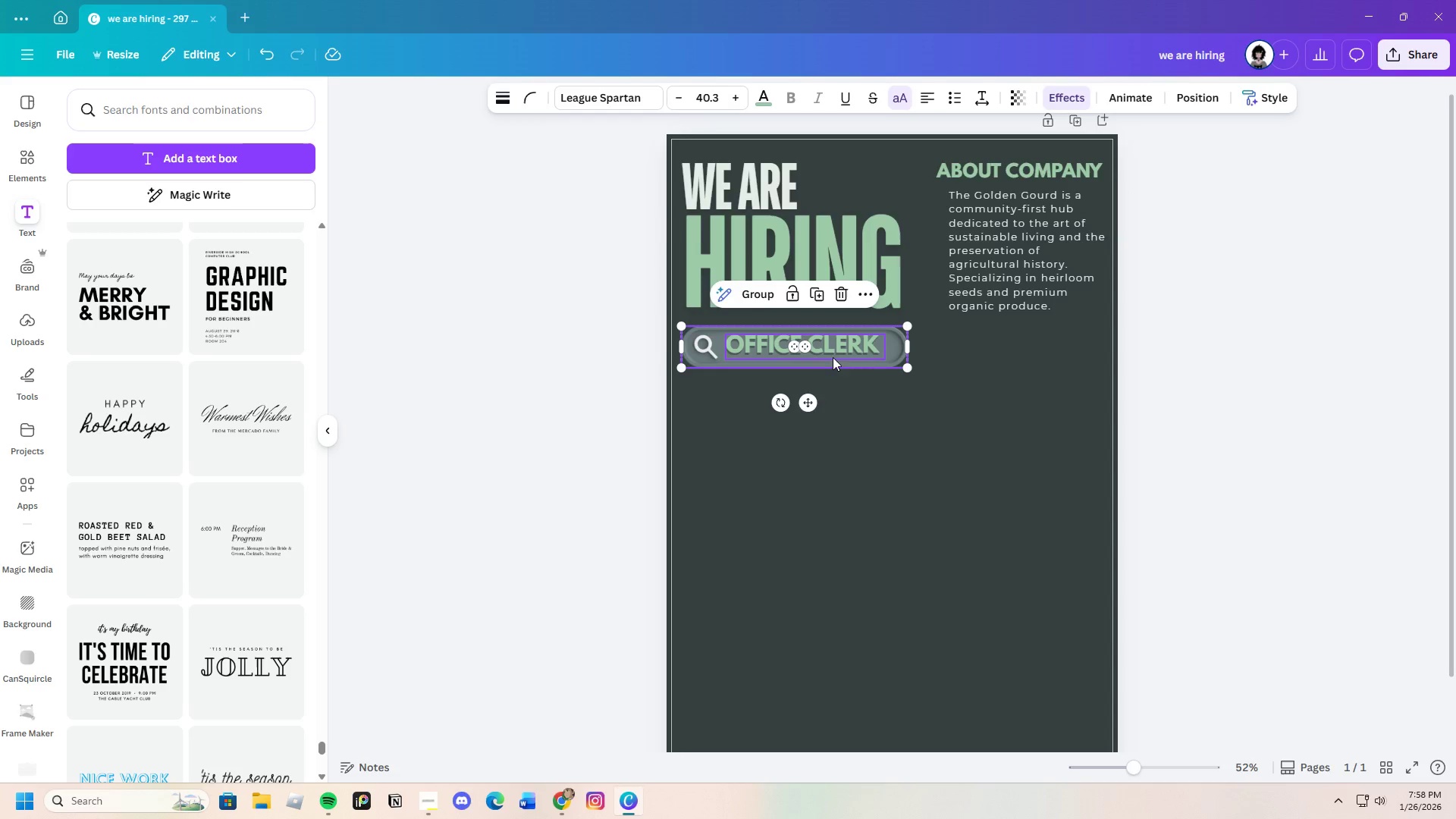 
left_click_drag(start_coordinate=[833, 357], to_coordinate=[835, 366])
 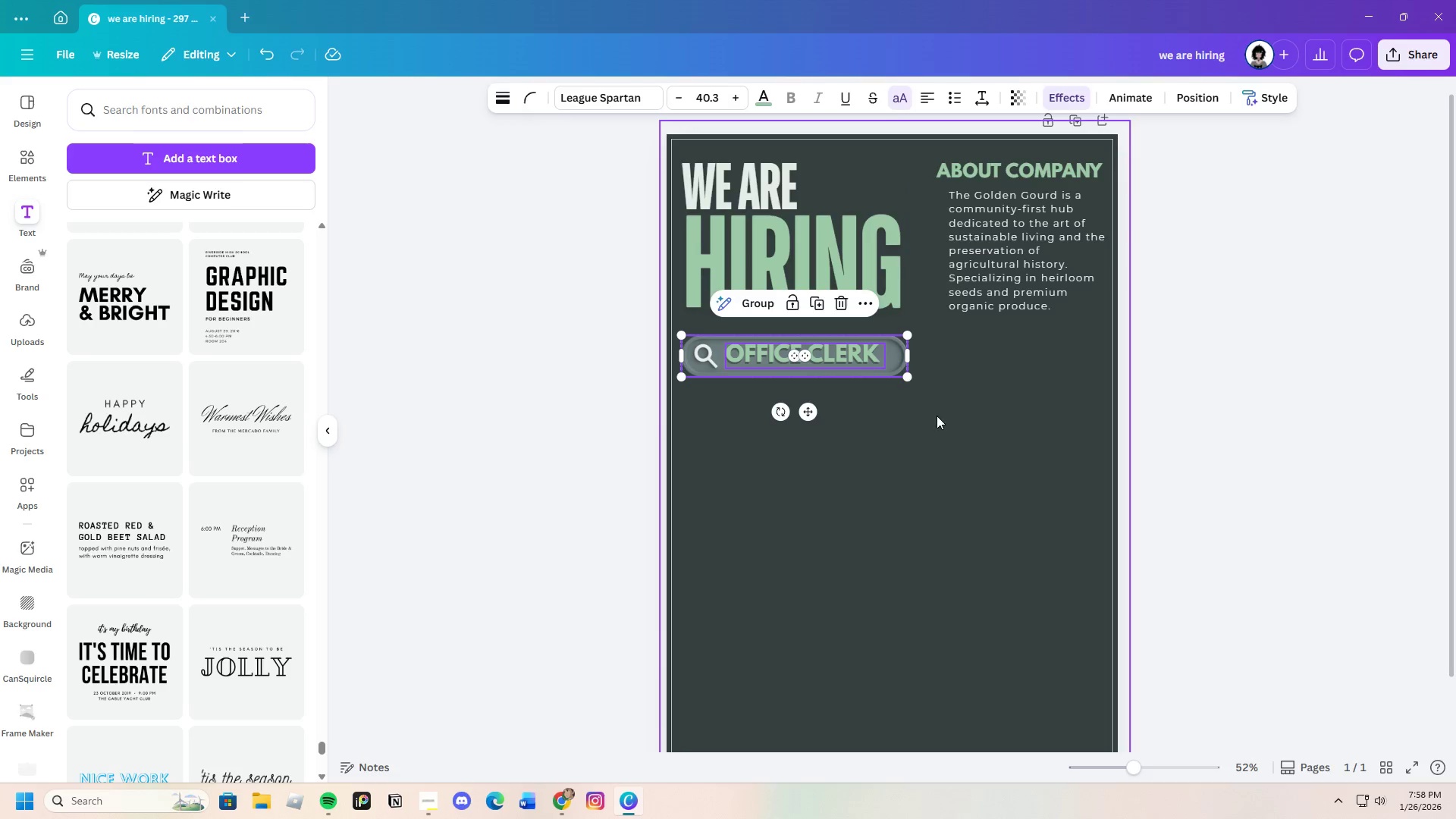 
left_click([937, 416])
 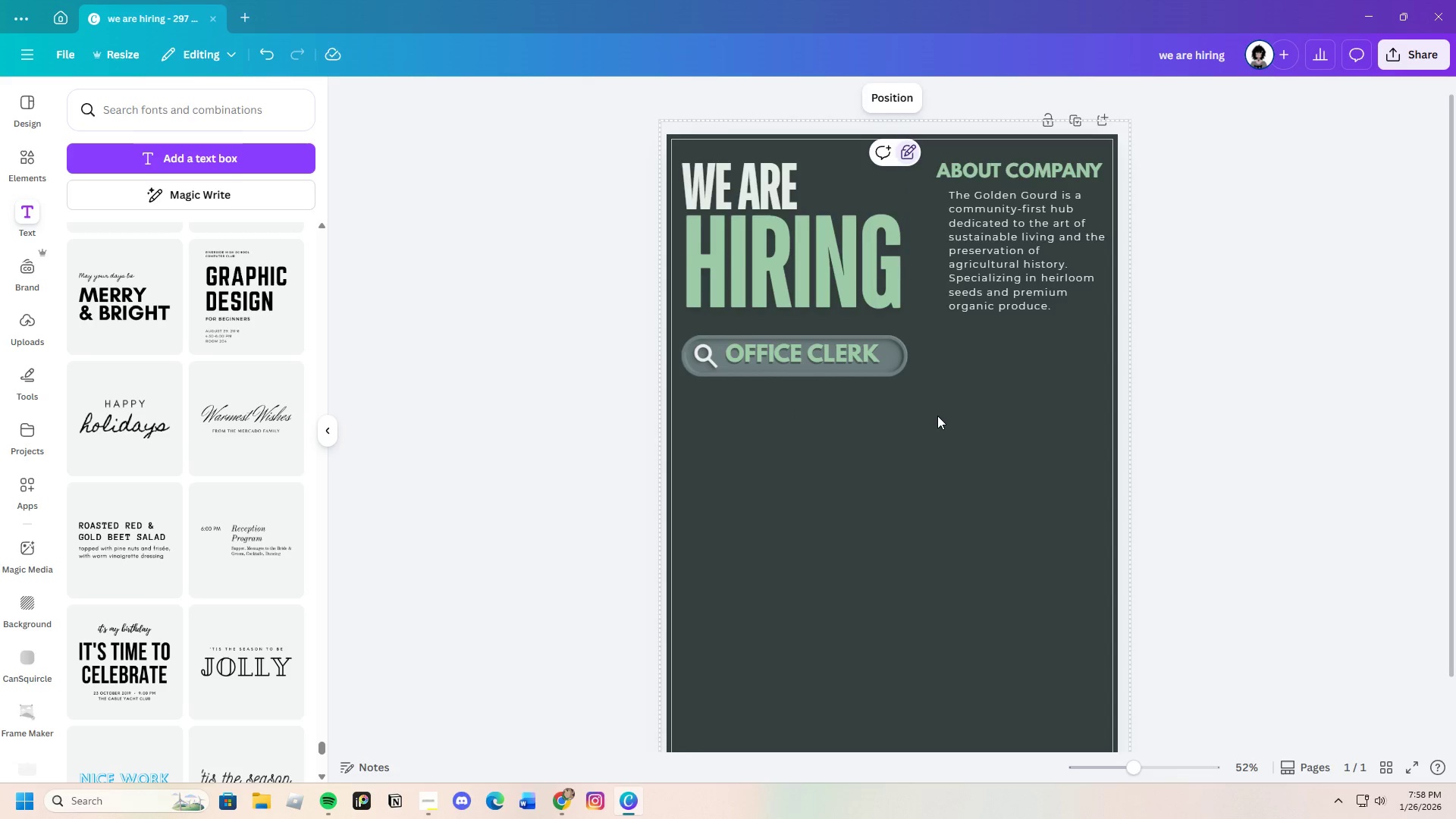 
left_click([937, 416])
 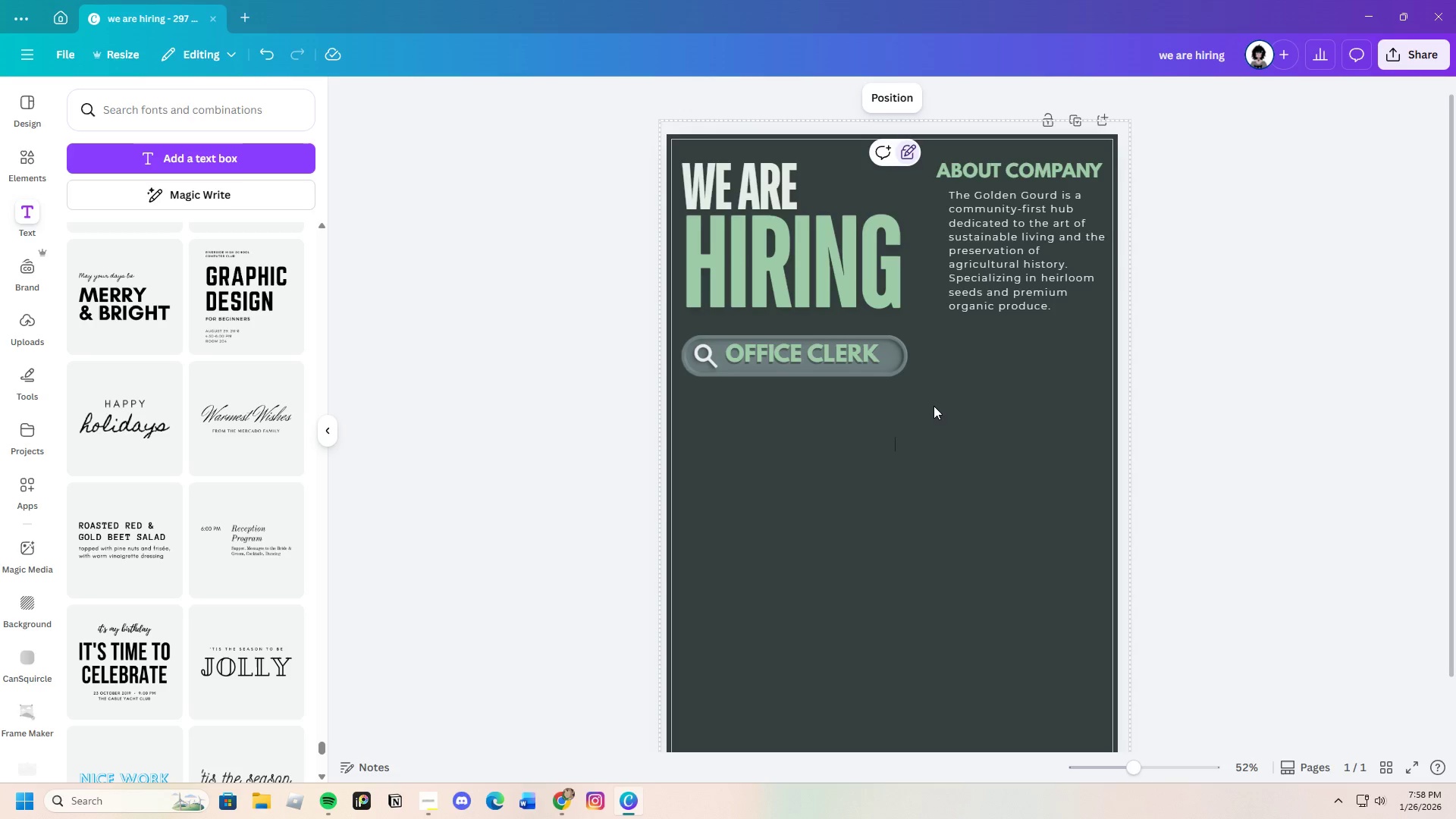 
left_click([839, 356])
 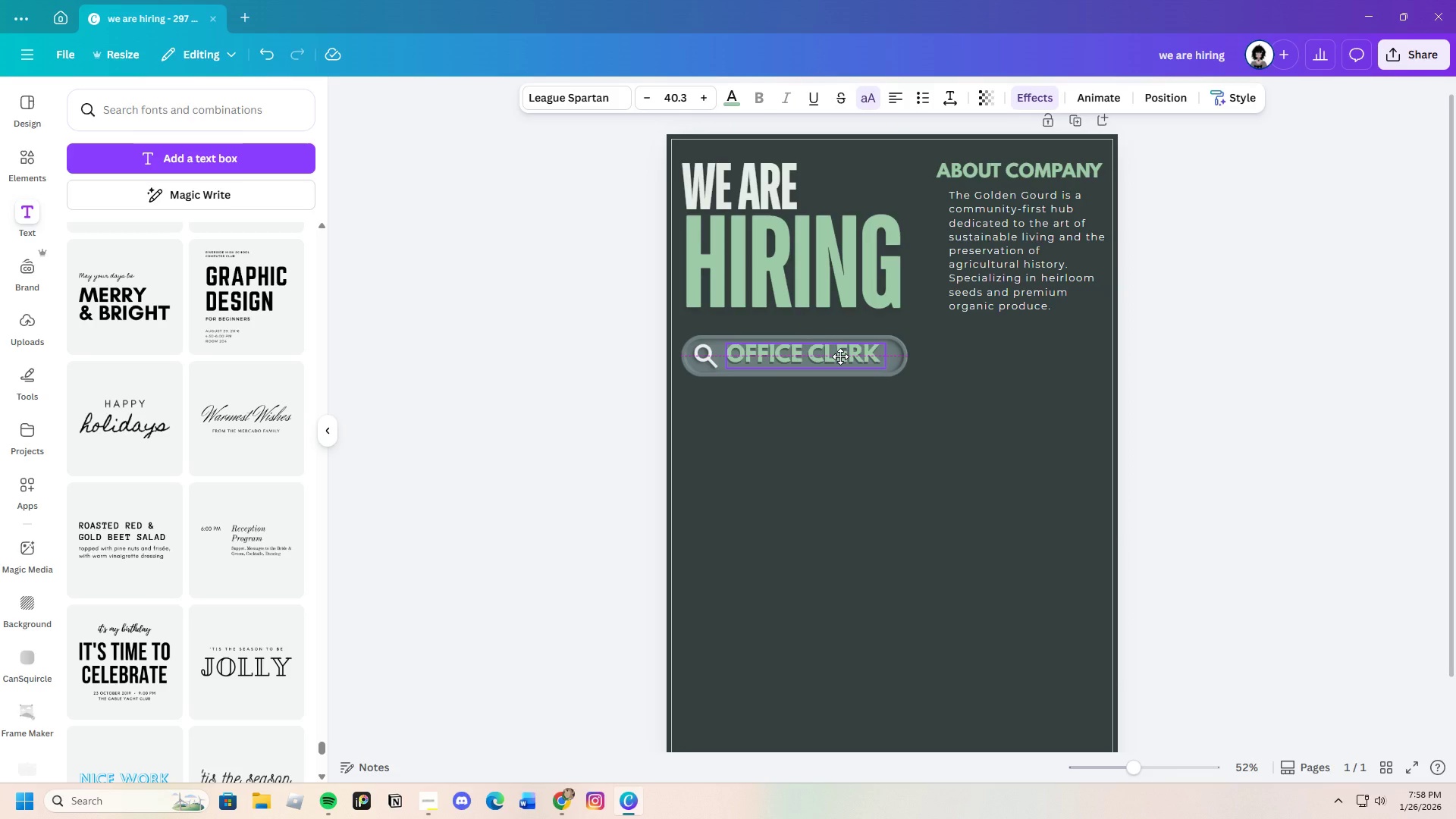 
left_click([939, 453])
 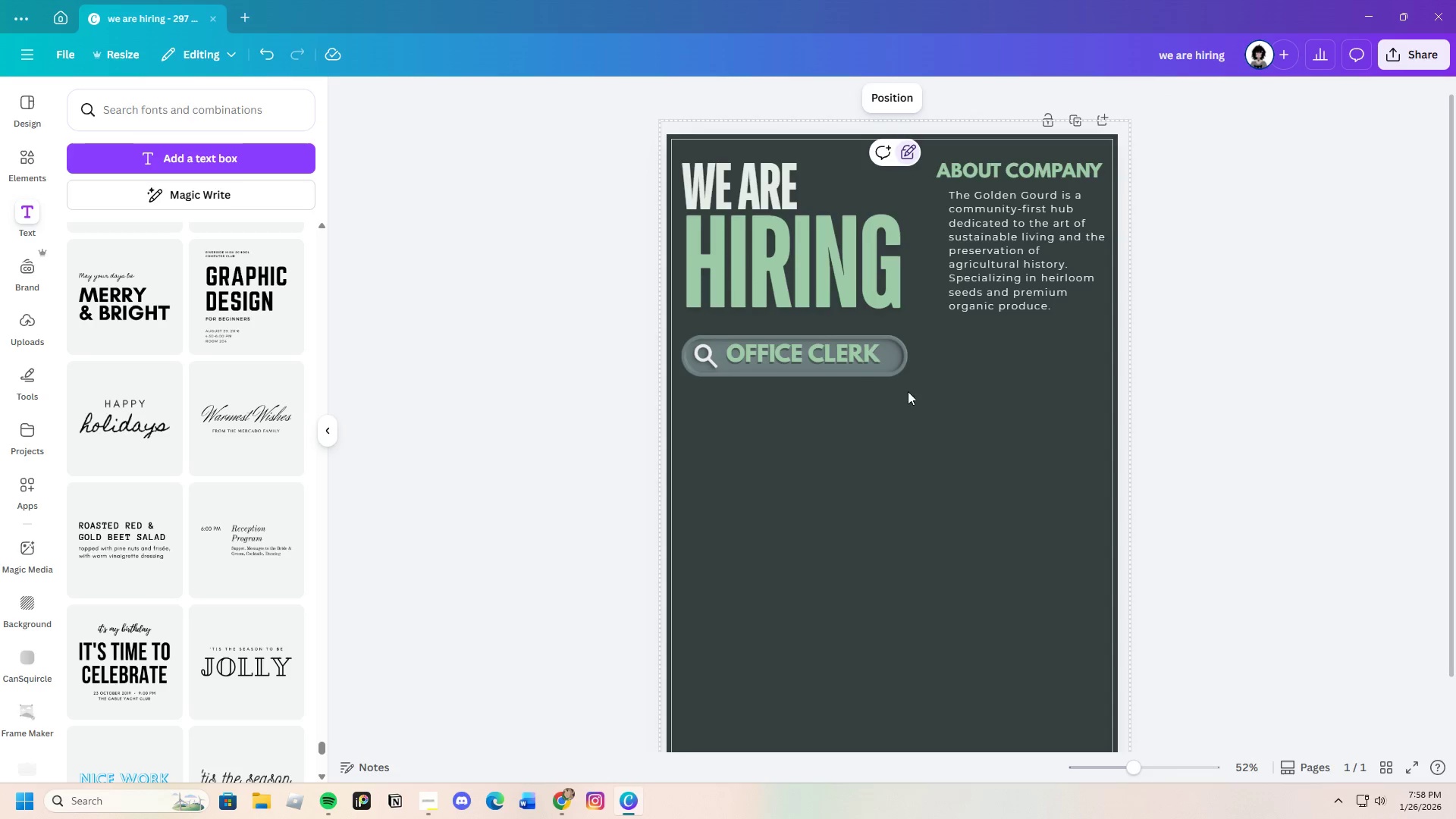 
left_click([896, 363])
 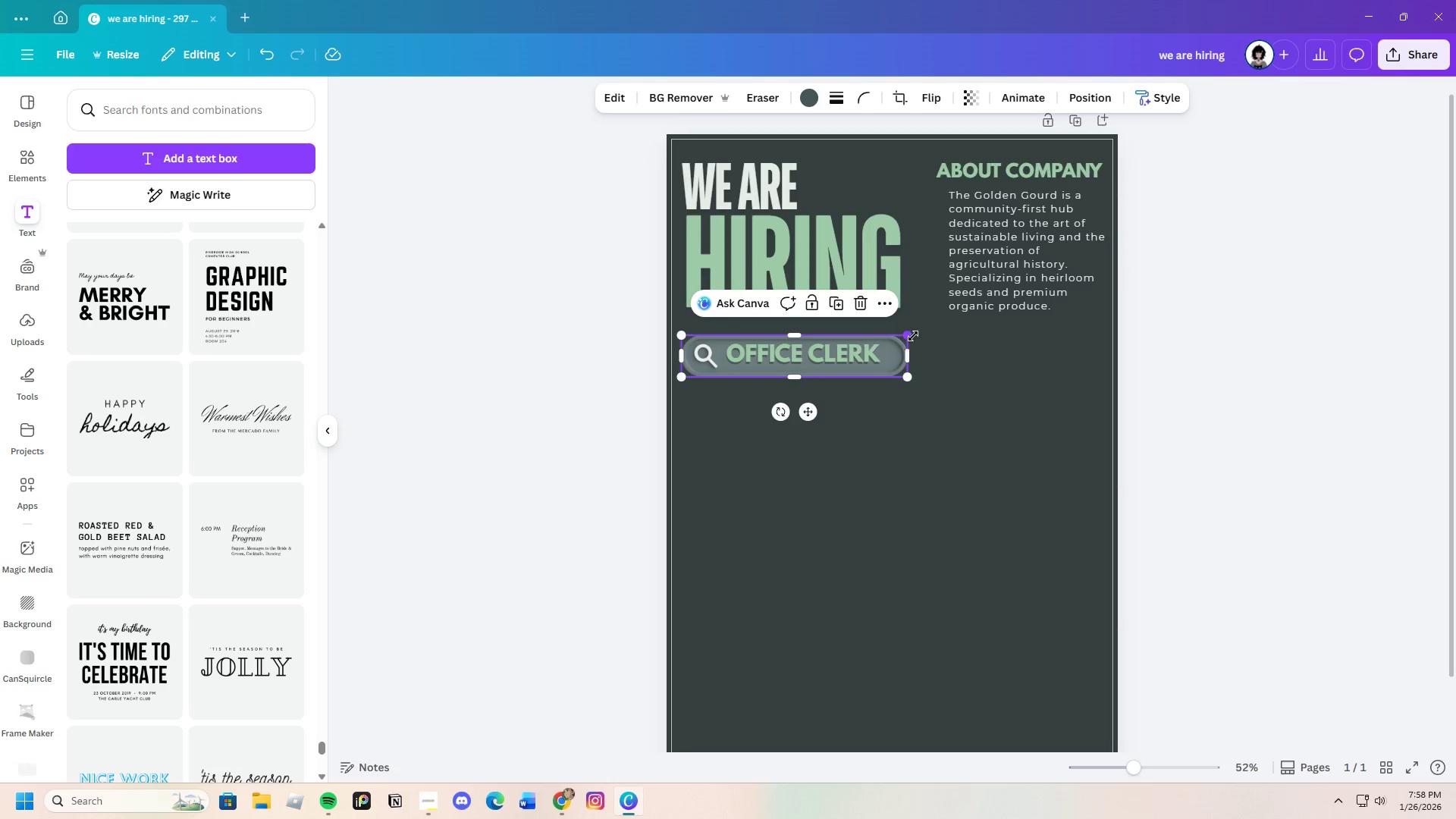 
left_click_drag(start_coordinate=[909, 335], to_coordinate=[914, 333])
 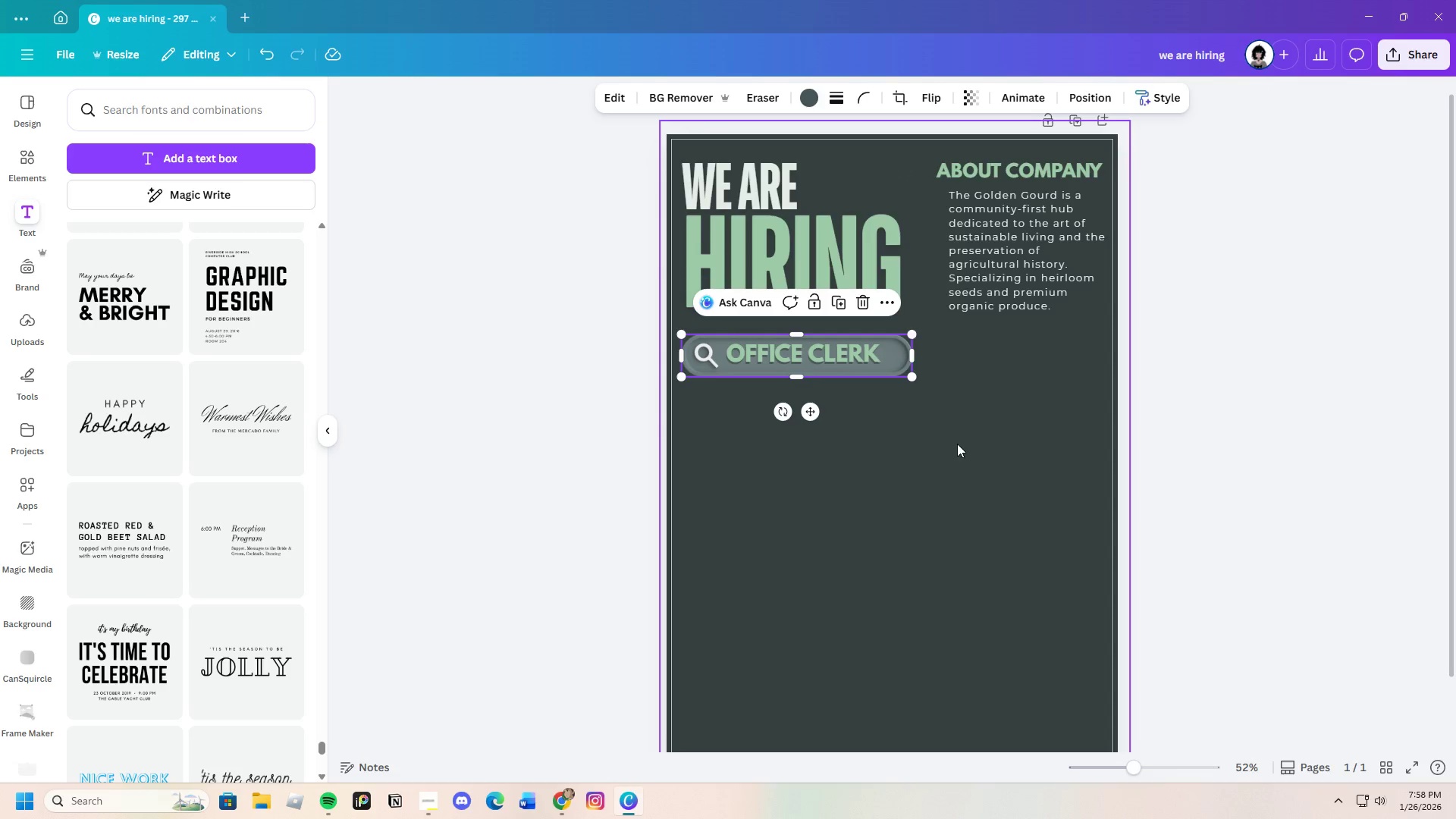 
left_click([957, 444])
 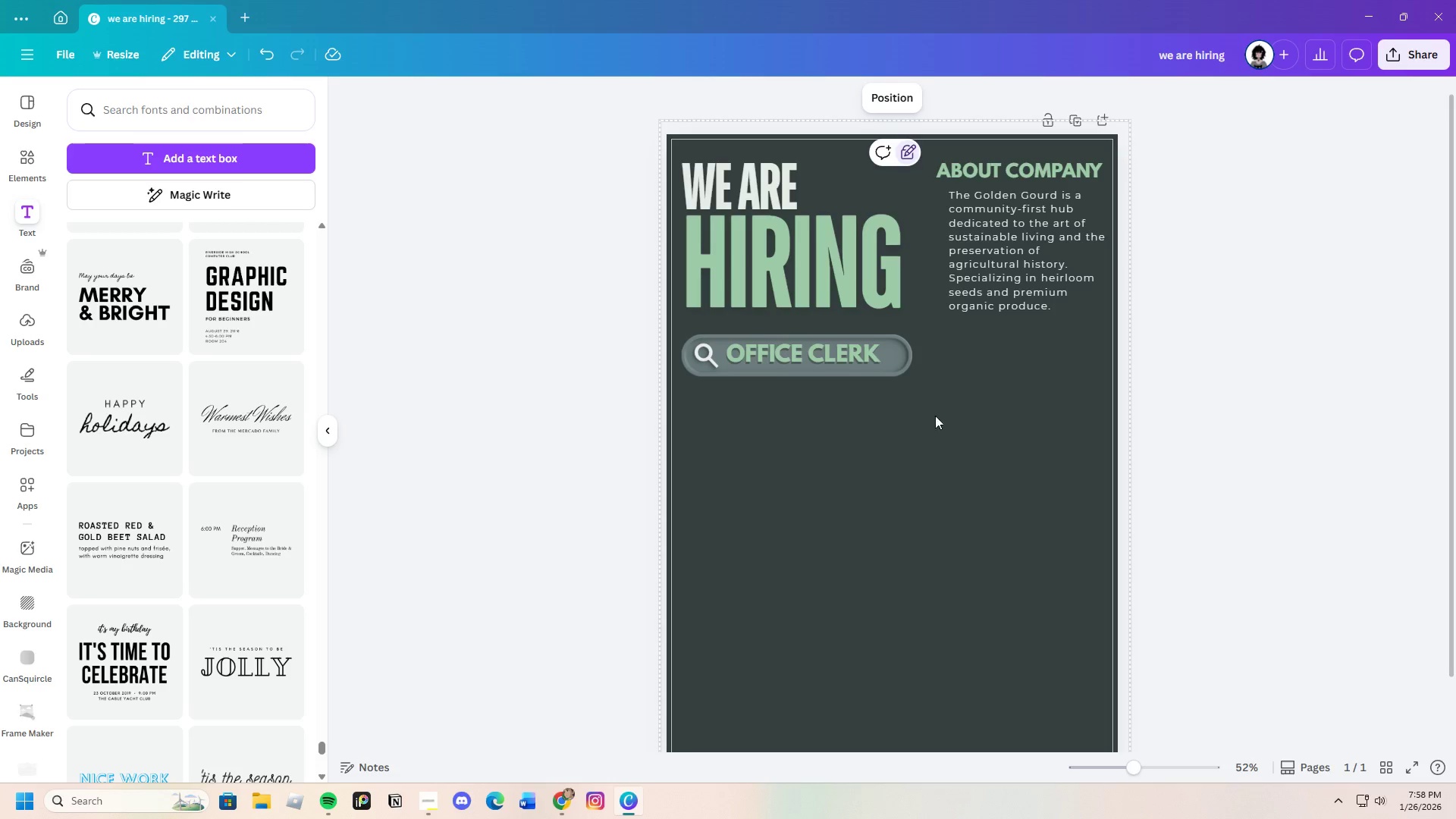 
left_click([1016, 442])
 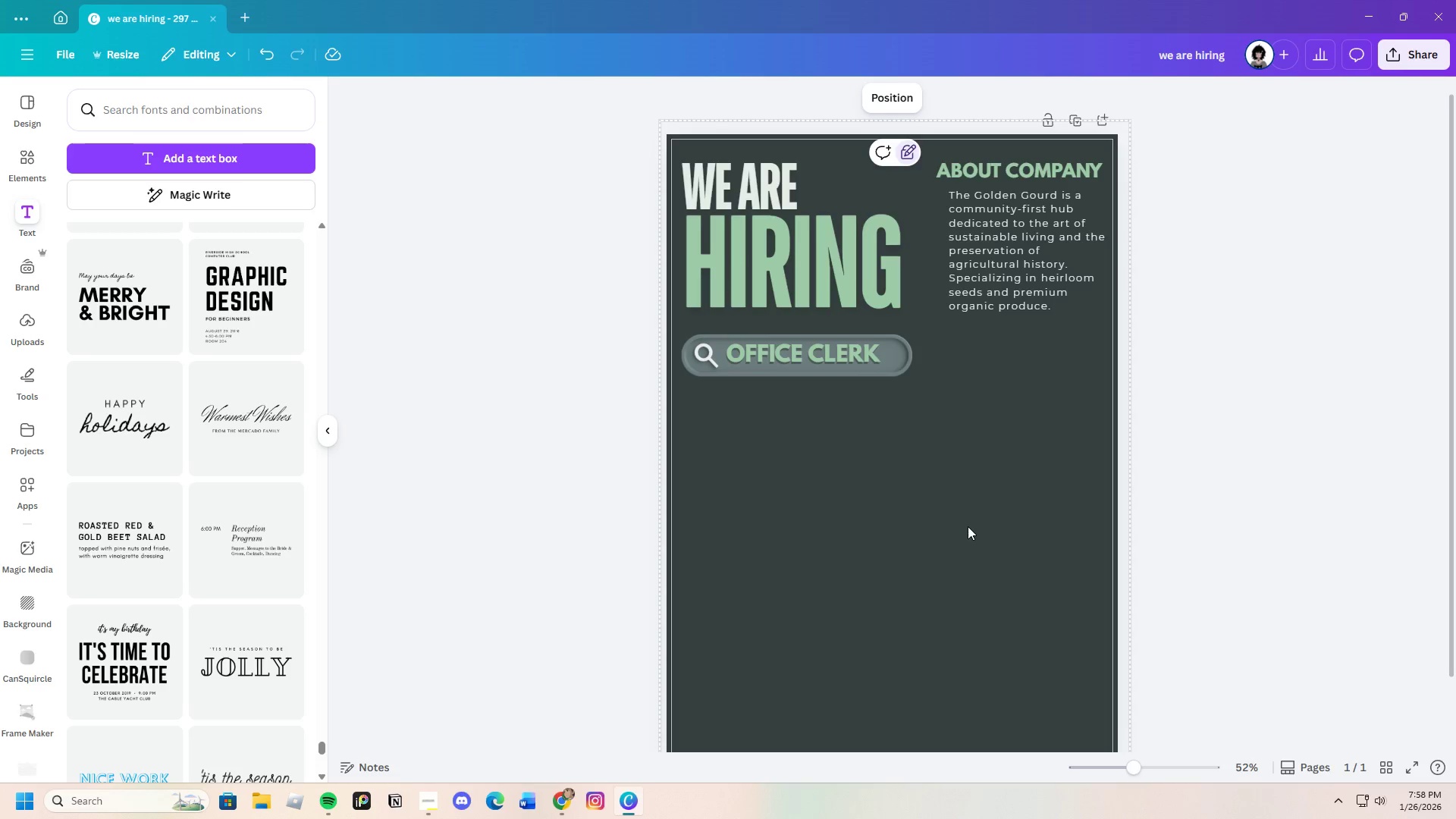 
scroll: coordinate [968, 531], scroll_direction: up, amount: 2.0
 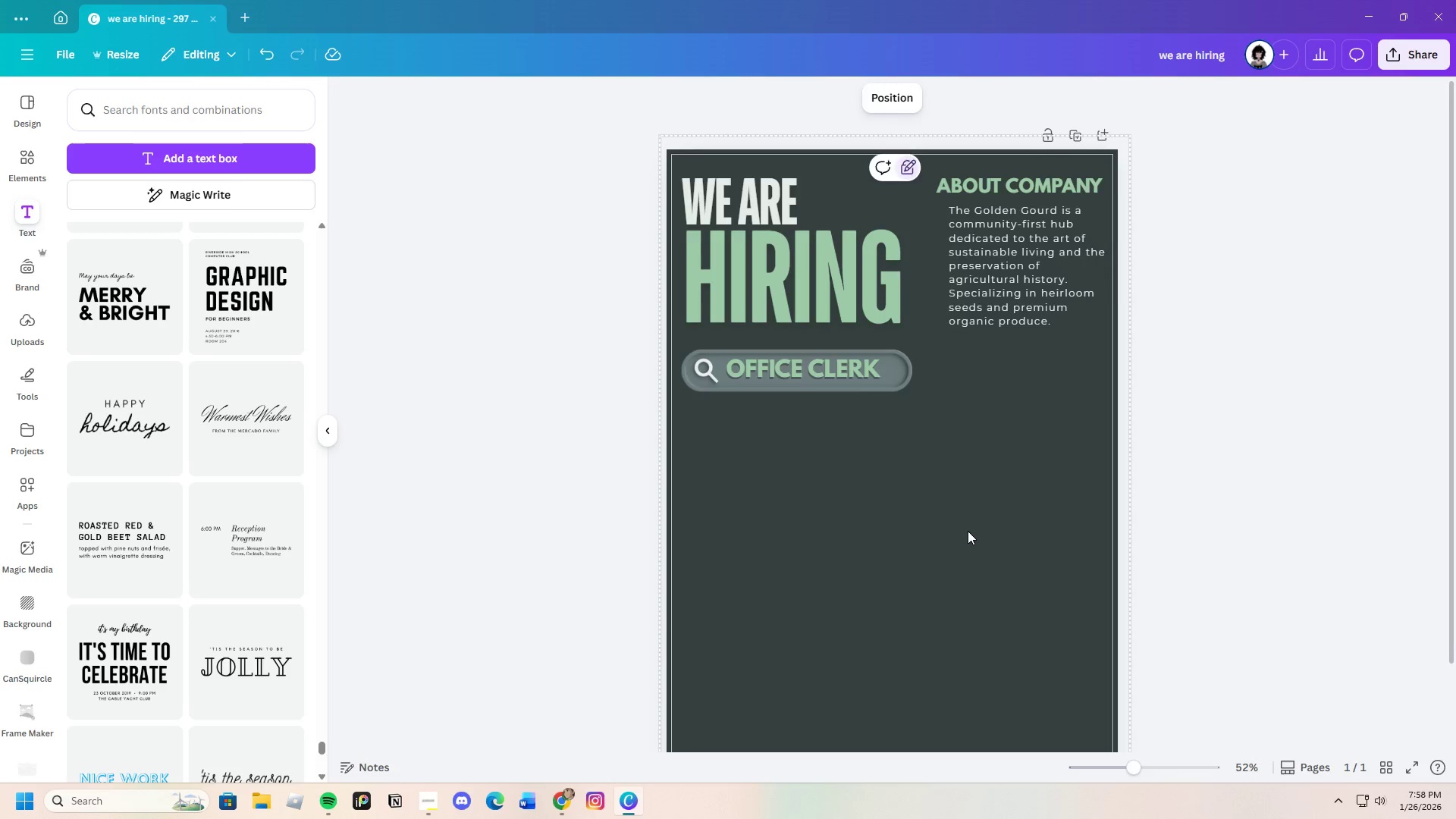 
scroll: coordinate [965, 529], scroll_direction: down, amount: 4.0
 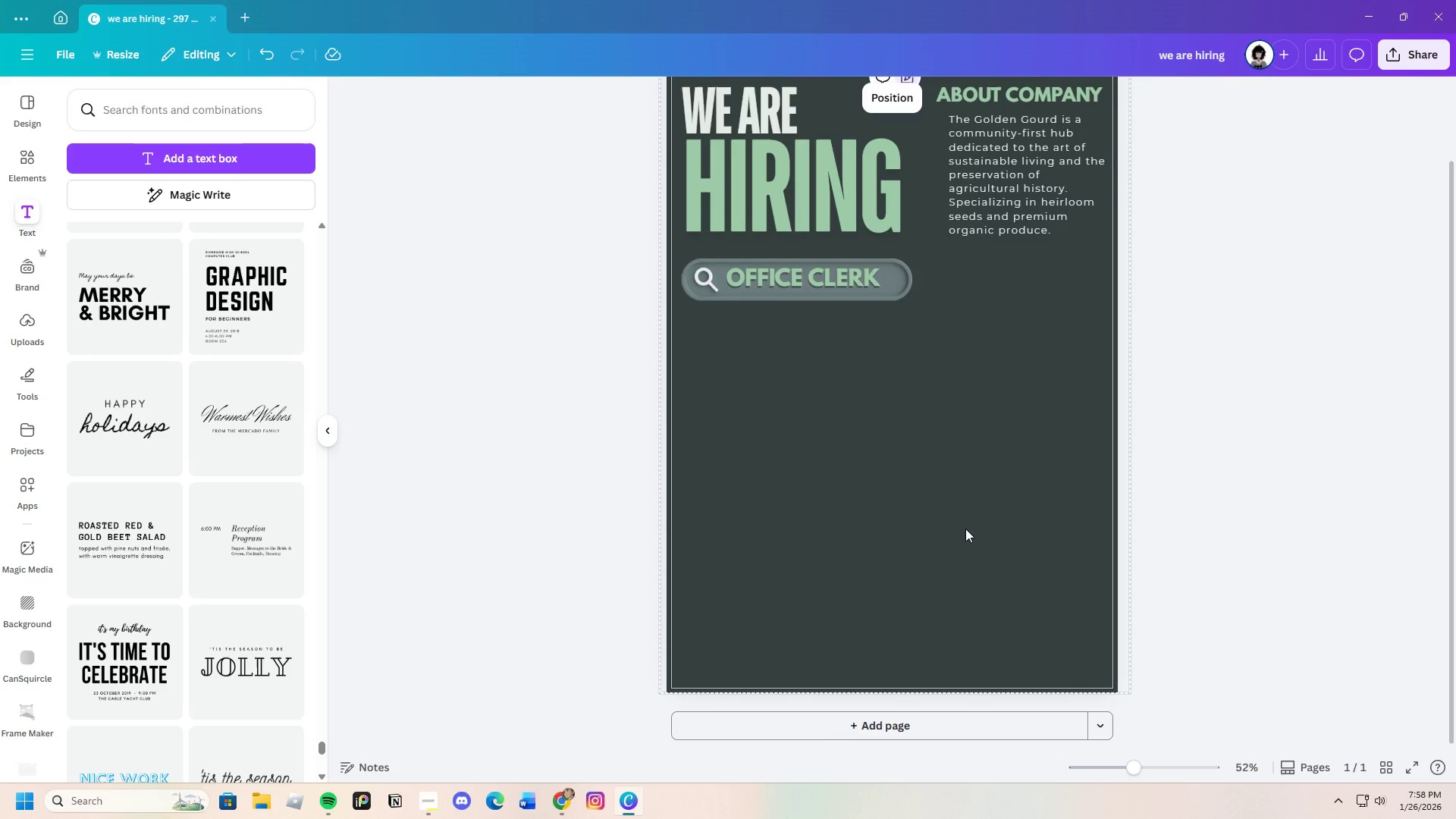 
scroll: coordinate [965, 529], scroll_direction: up, amount: 2.0
 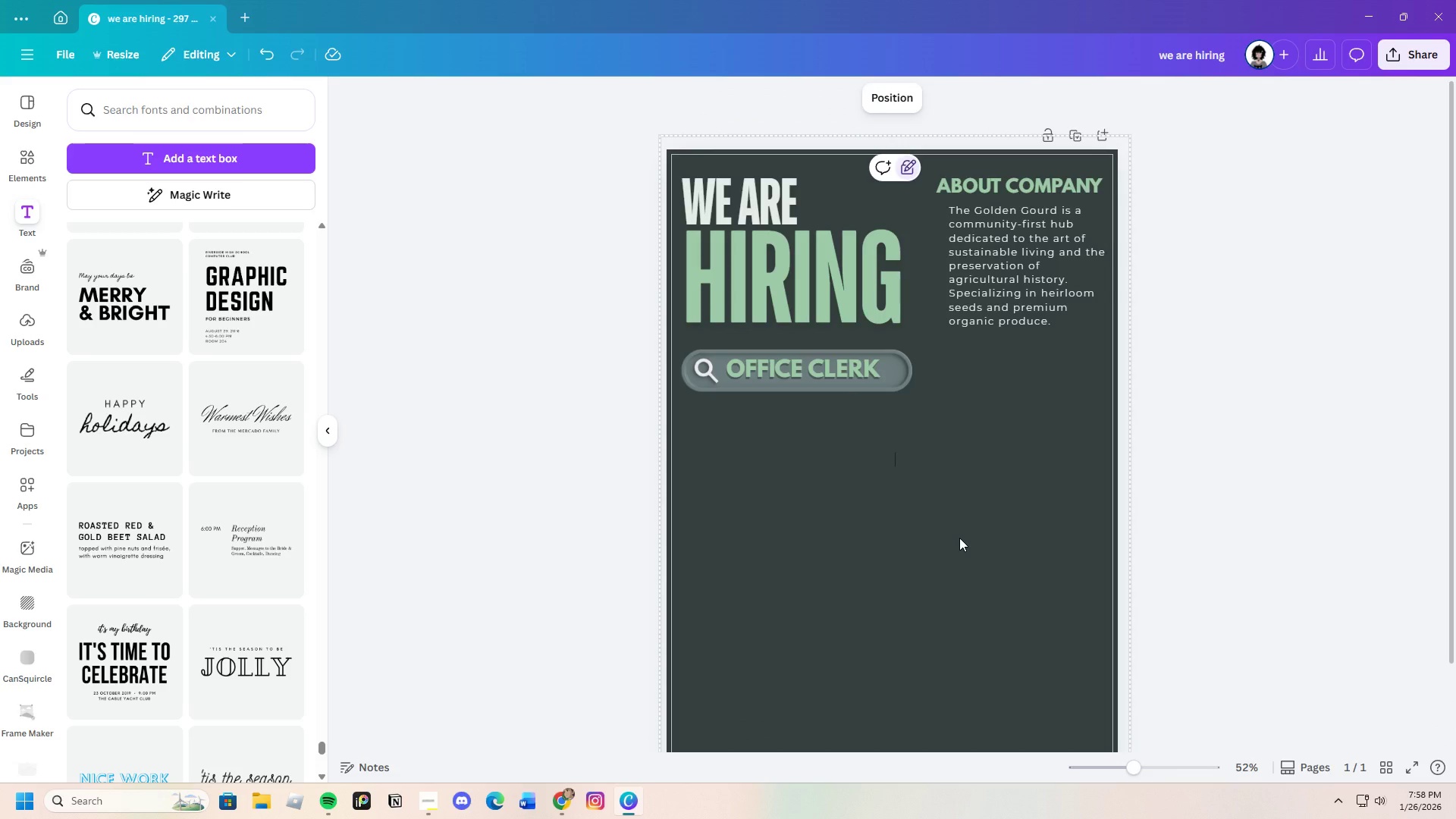 
scroll: coordinate [959, 538], scroll_direction: down, amount: 3.0
 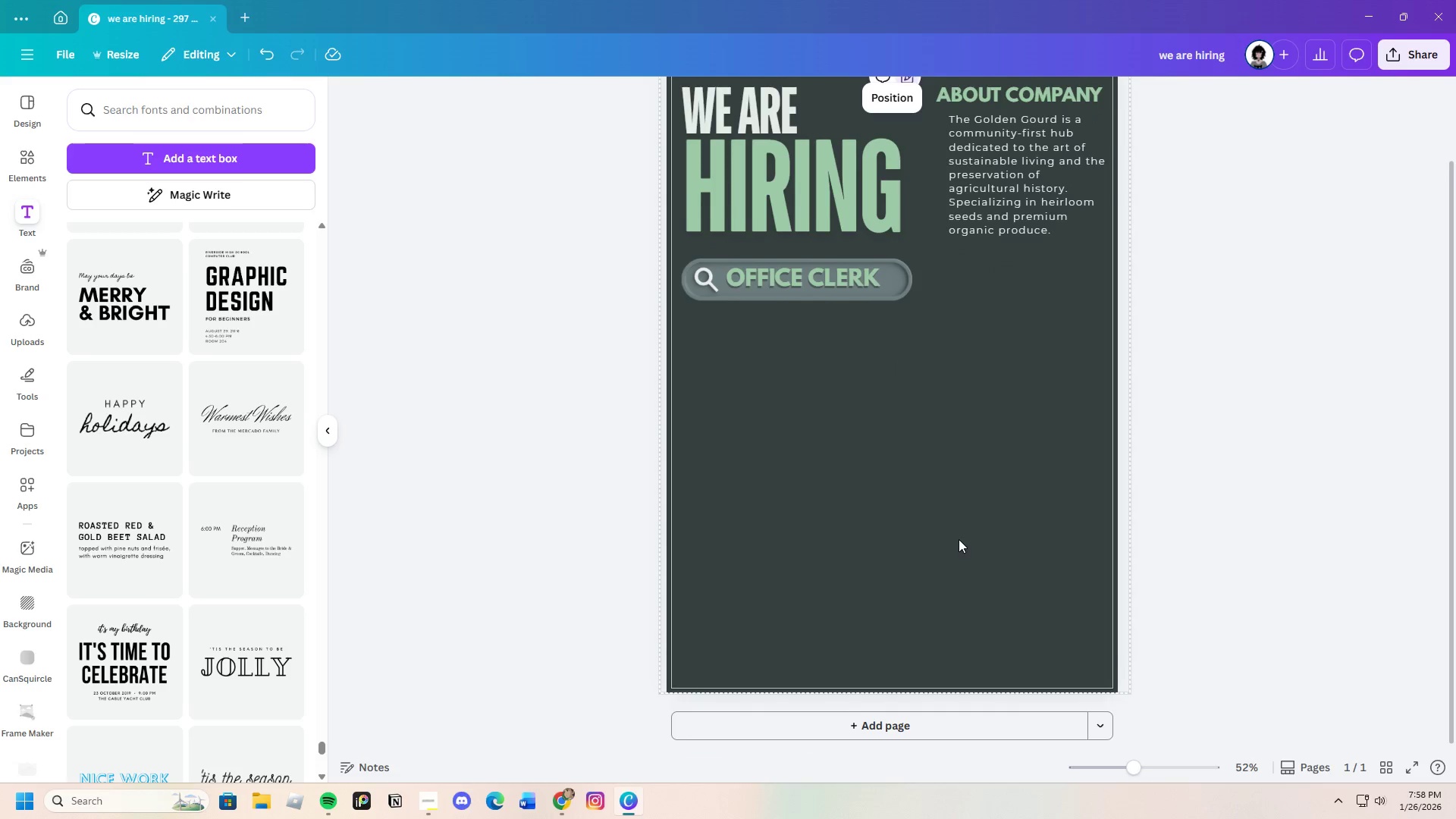 
scroll: coordinate [959, 539], scroll_direction: up, amount: 3.0
 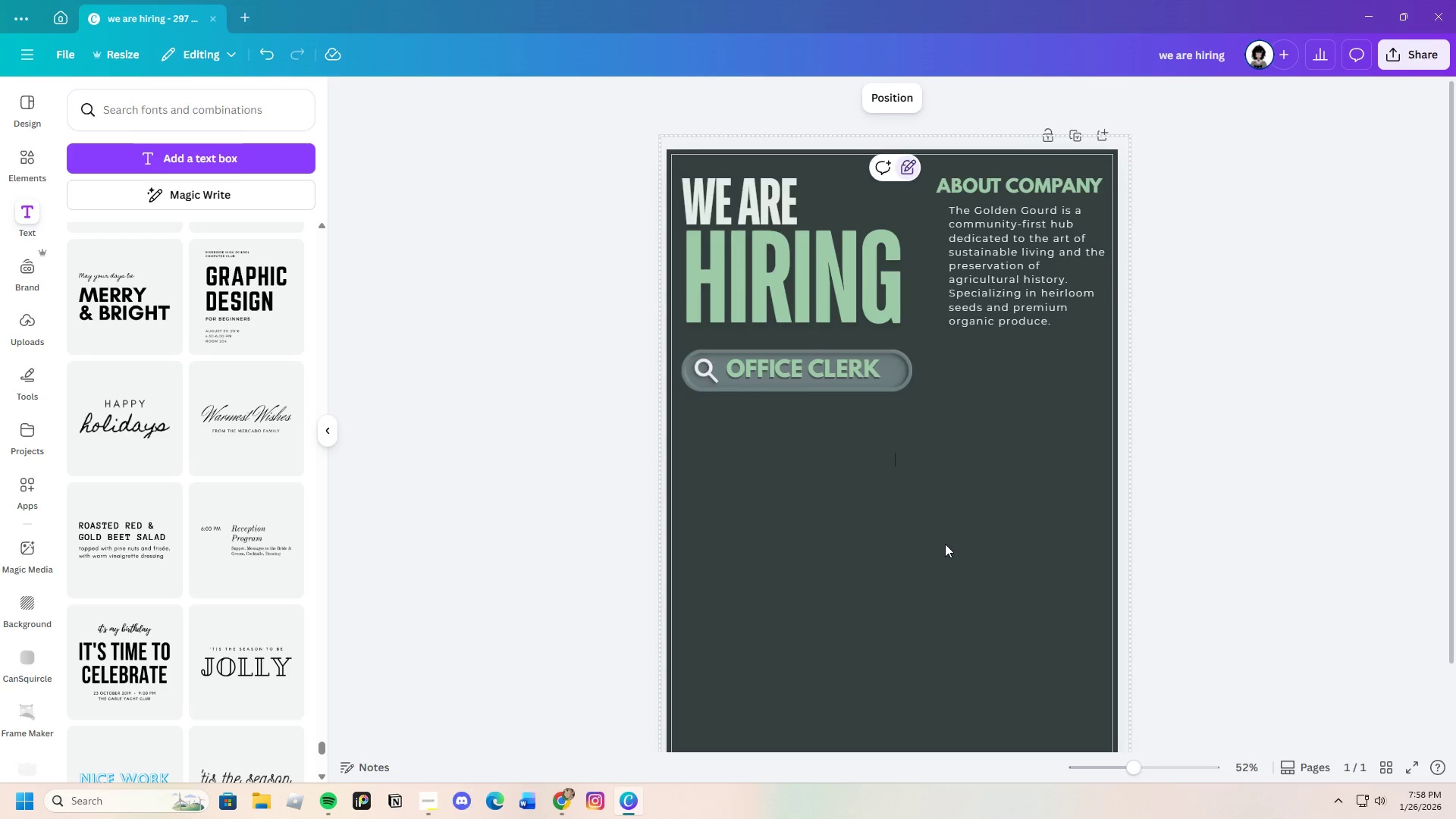 
wait(24.96)
 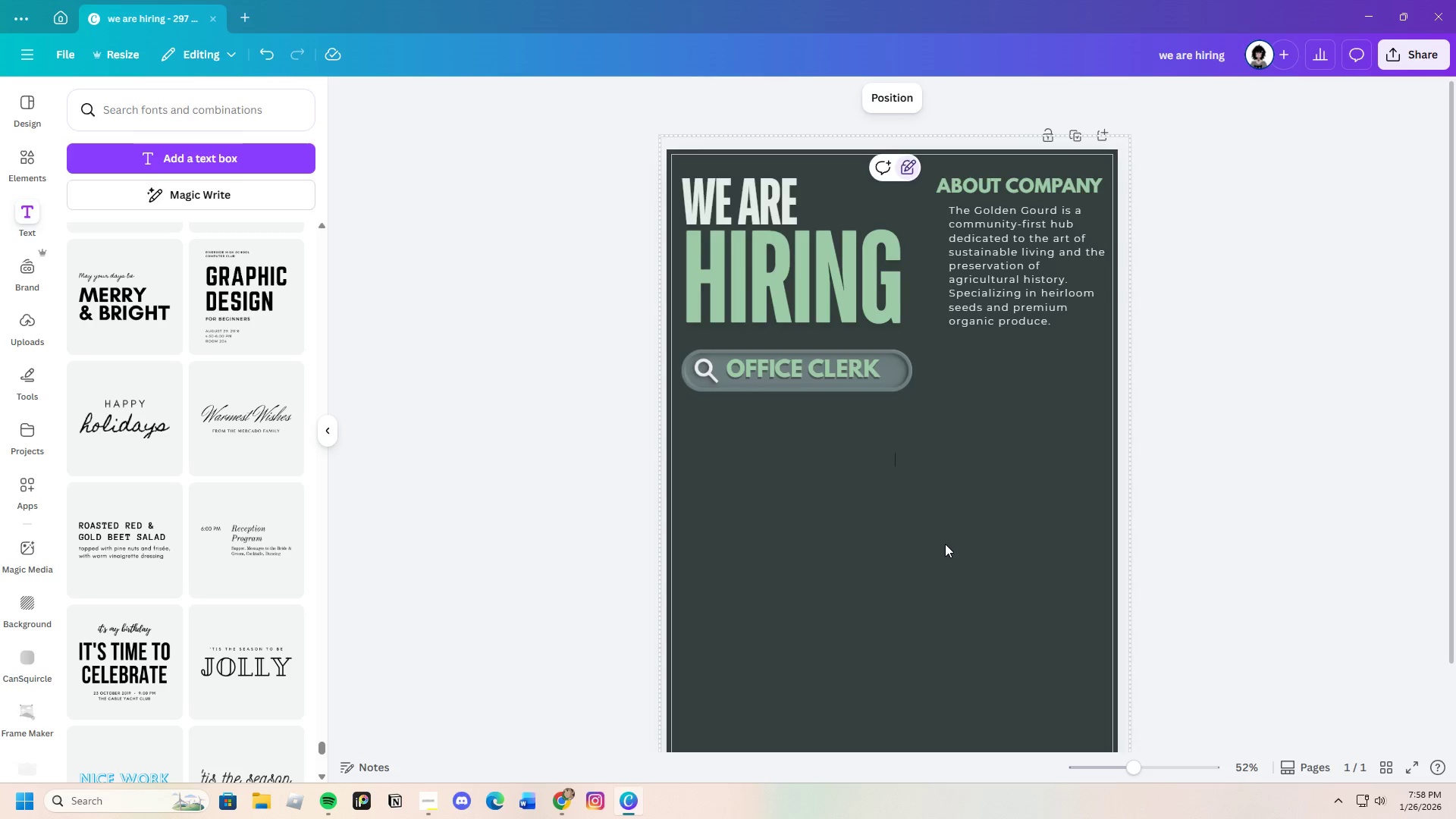 
left_click([906, 380])
 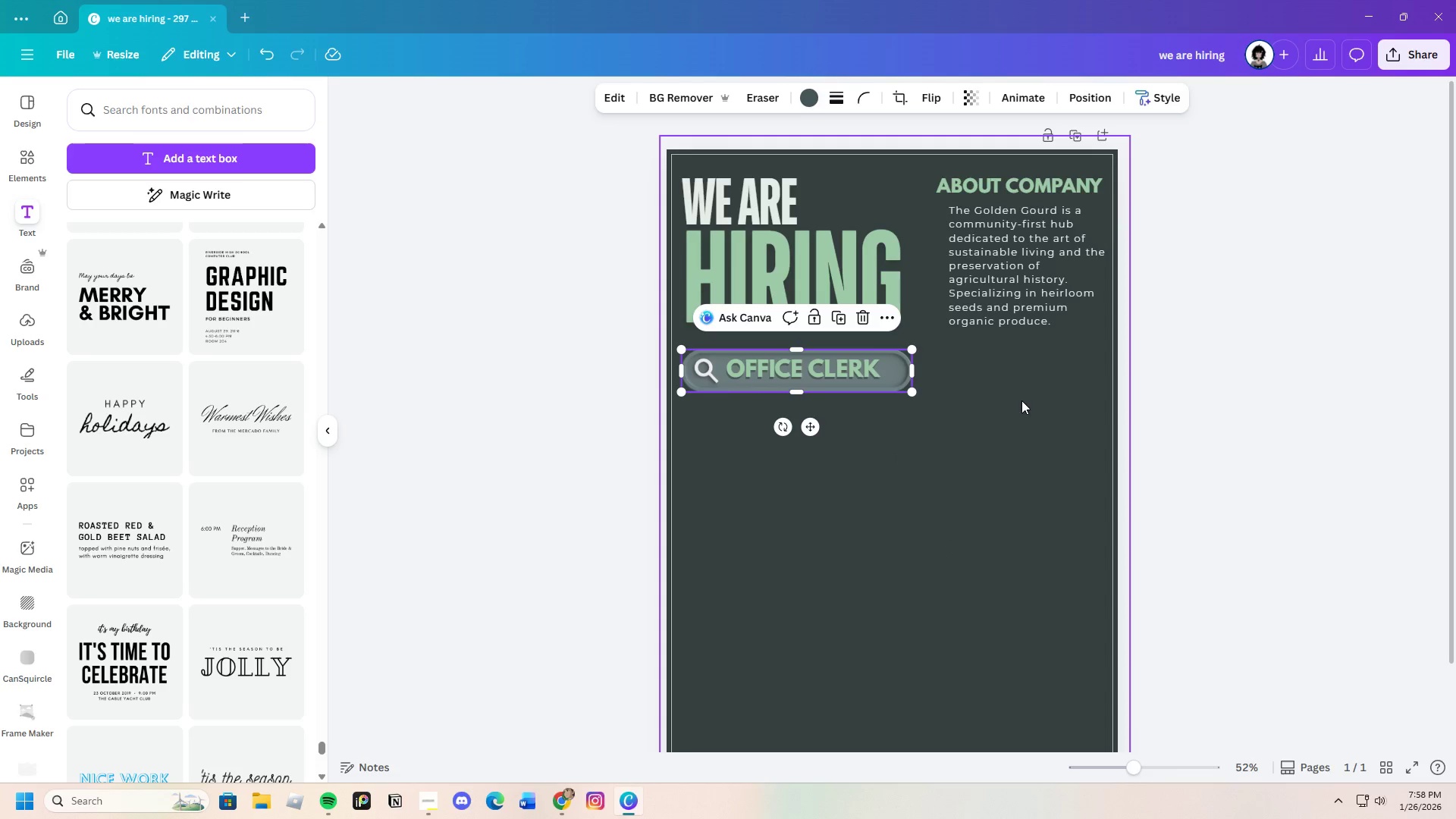 
left_click([1021, 401])
 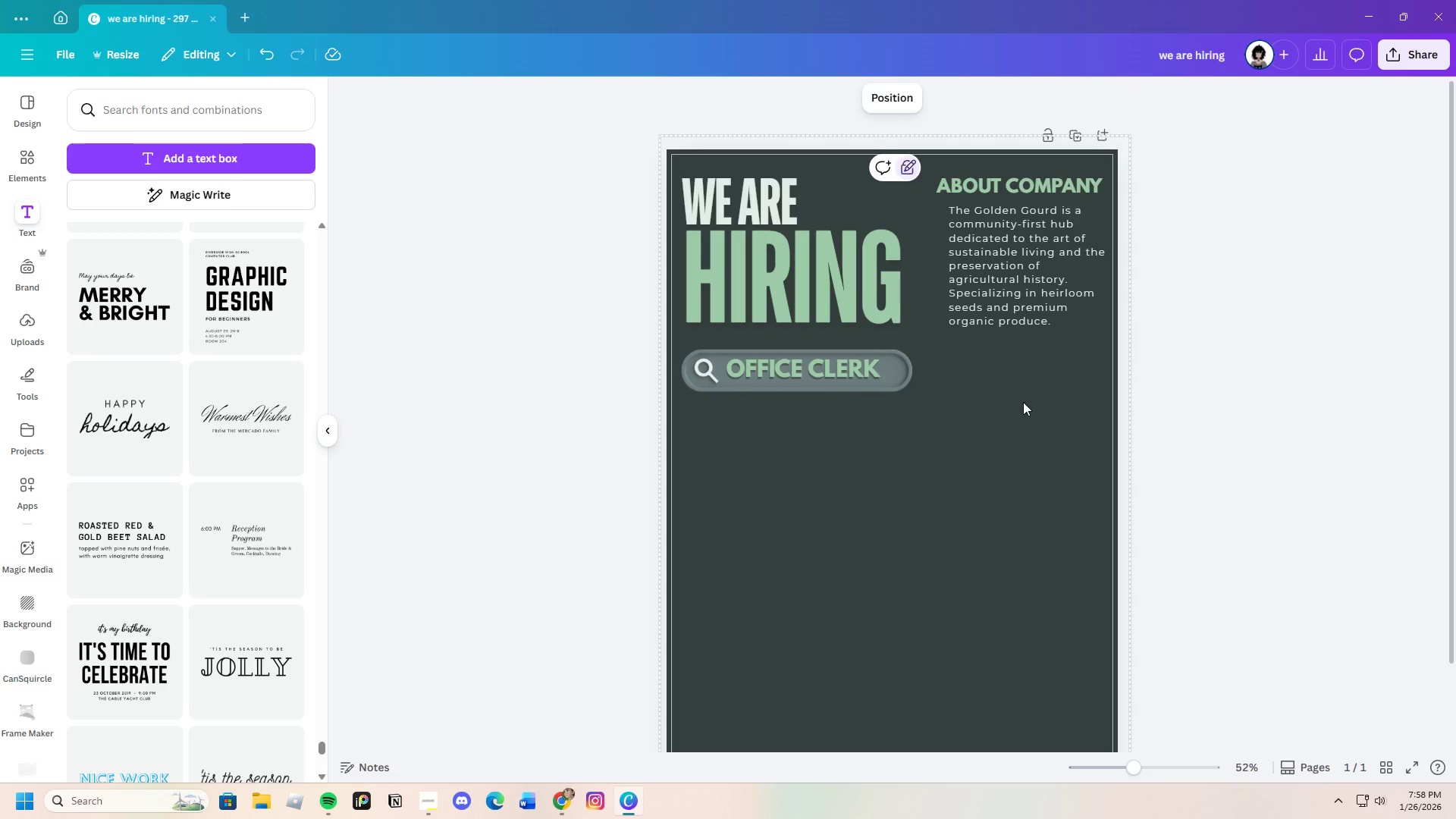 
scroll: coordinate [998, 497], scroll_direction: down, amount: 3.0
 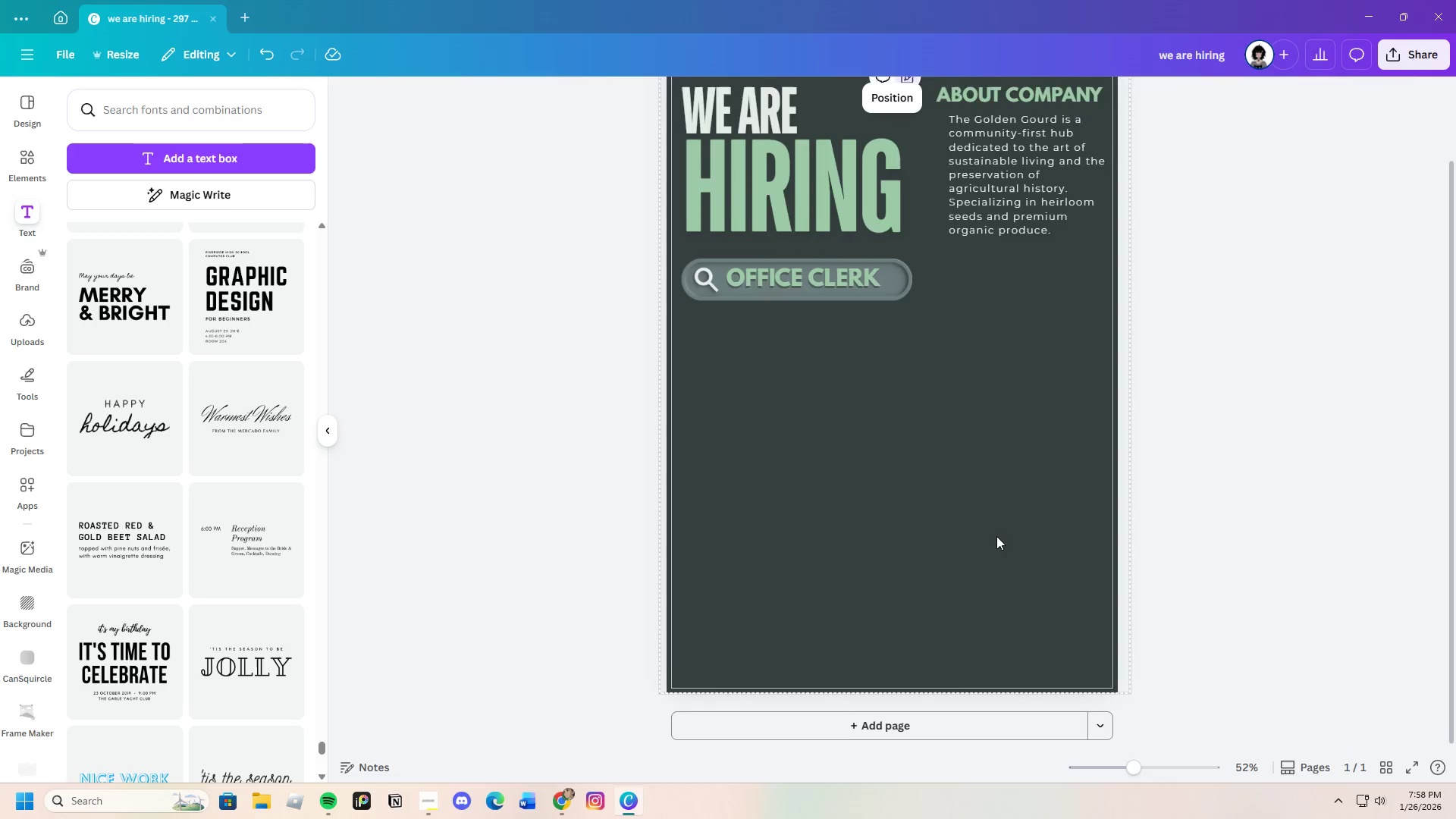 
scroll: coordinate [996, 536], scroll_direction: up, amount: 3.0
 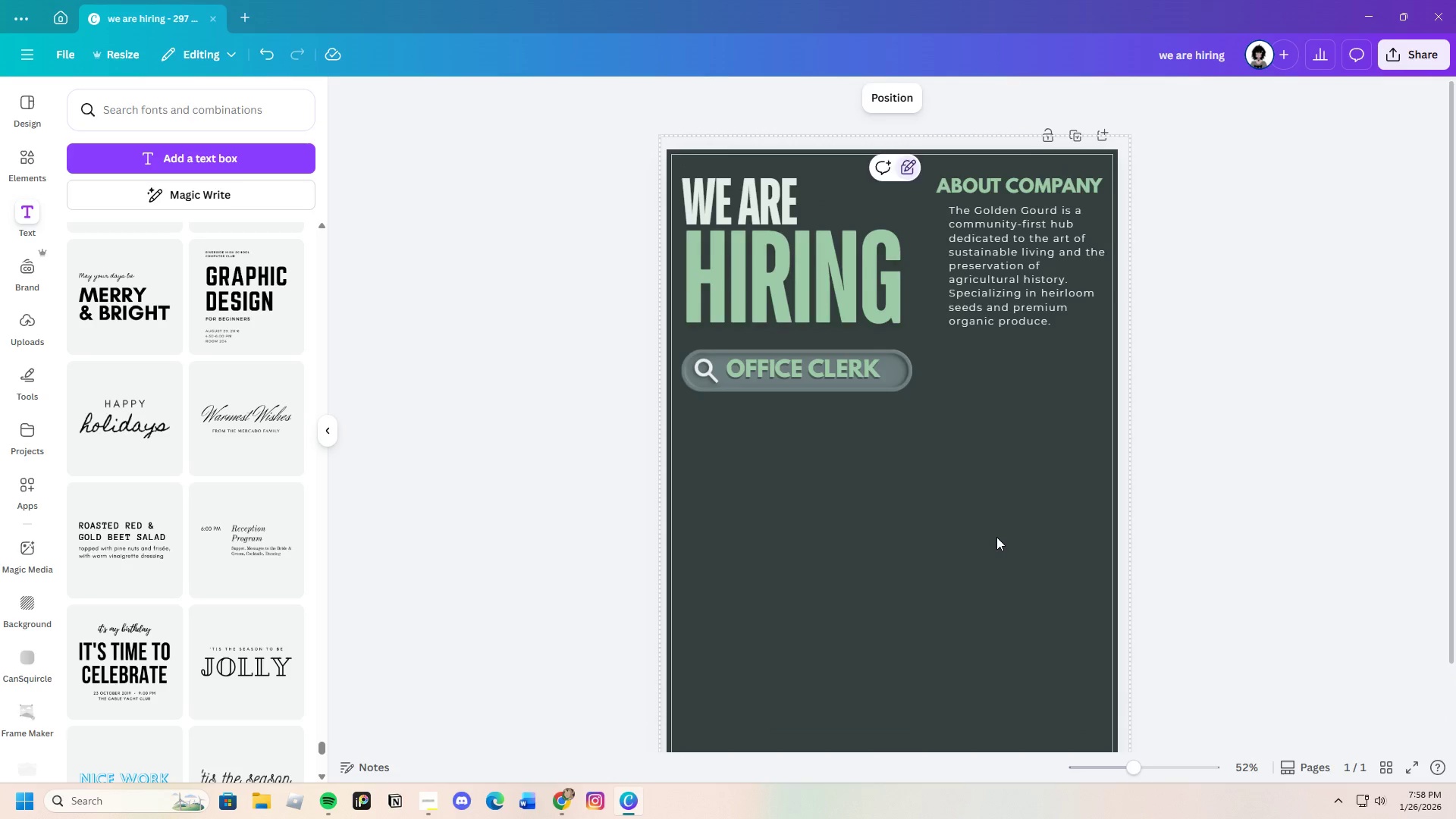 
scroll: coordinate [996, 538], scroll_direction: none, amount: 0.0
 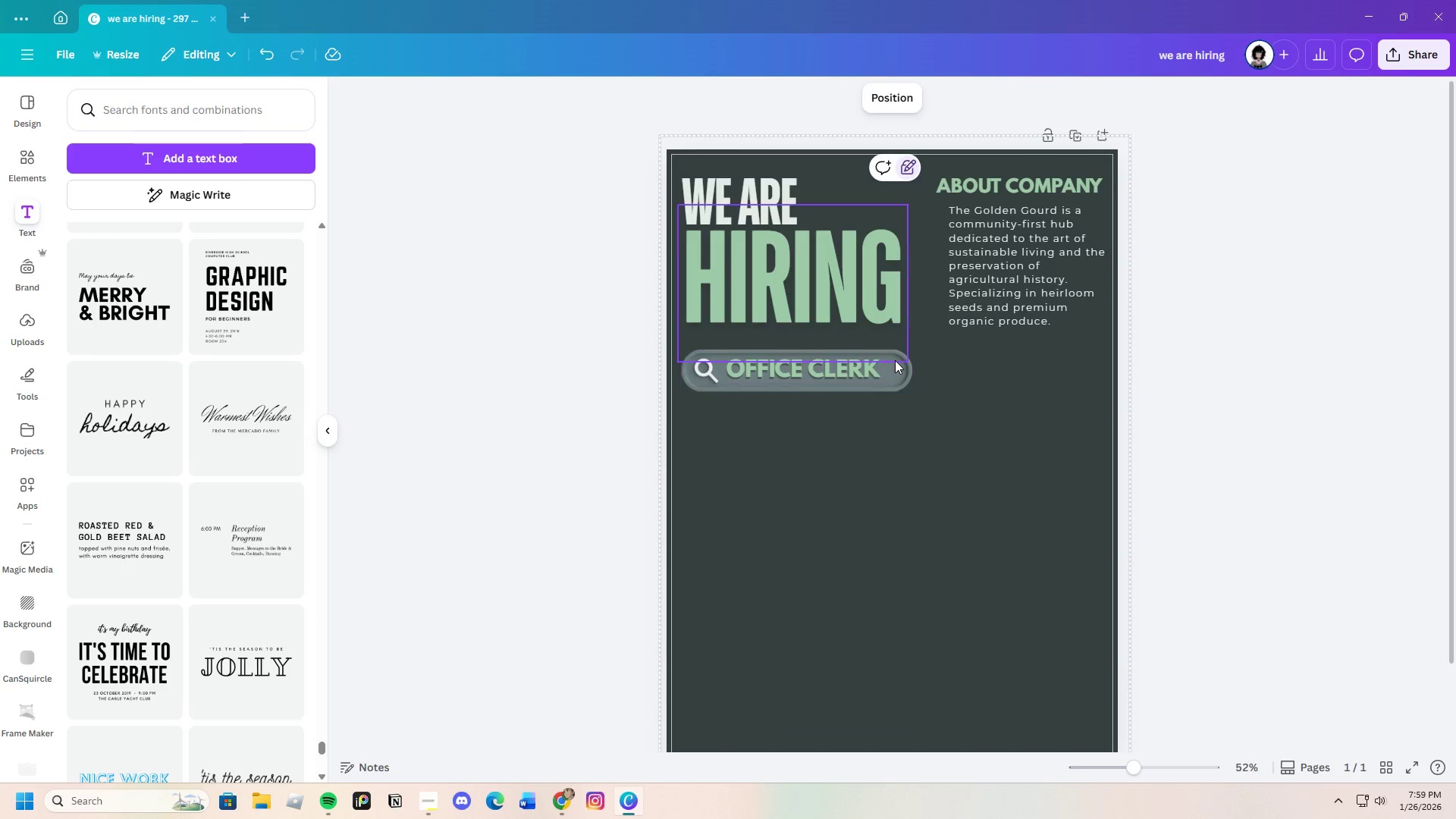 
left_click([901, 377])
 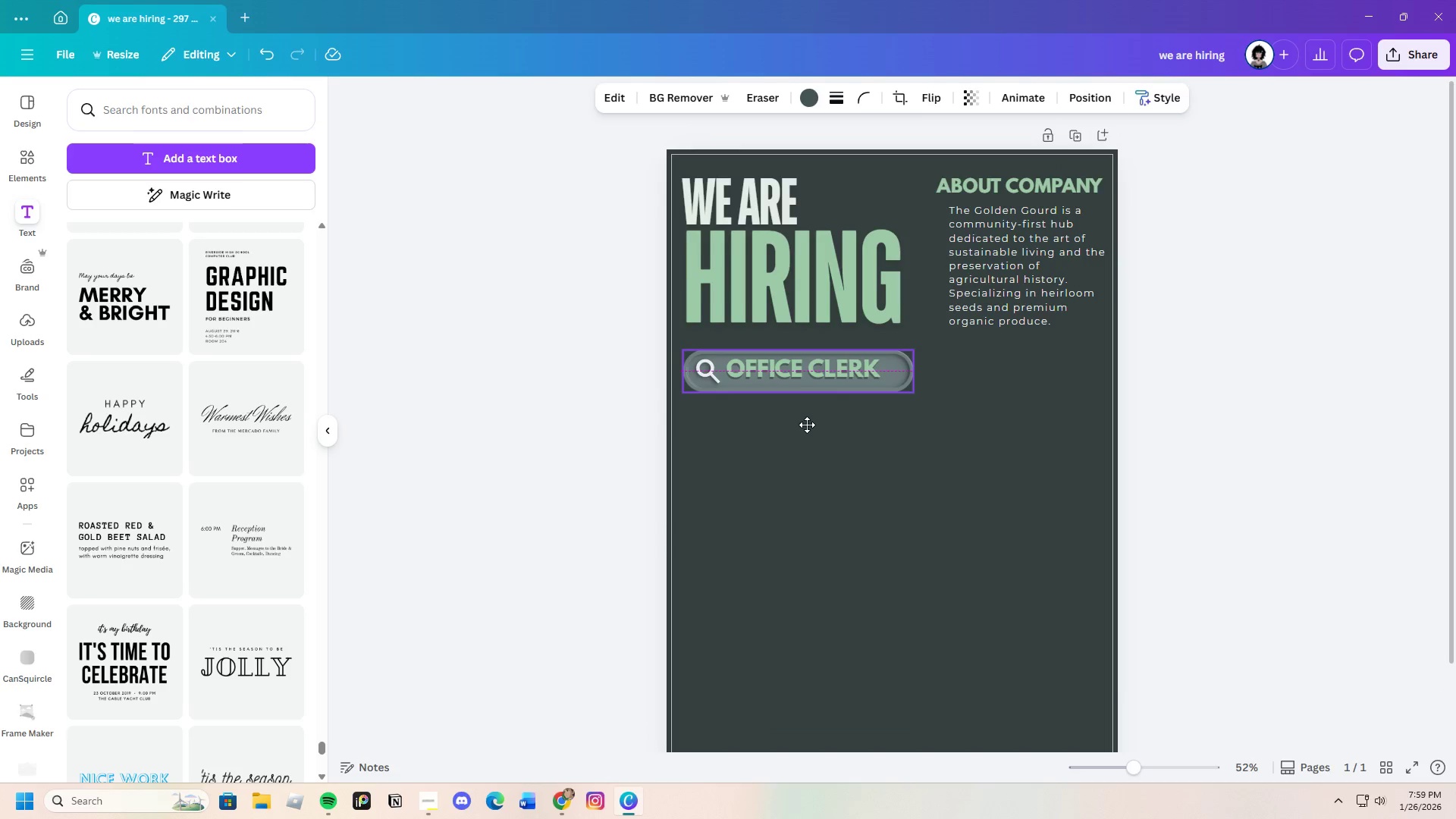 
left_click_drag(start_coordinate=[915, 350], to_coordinate=[927, 346])
 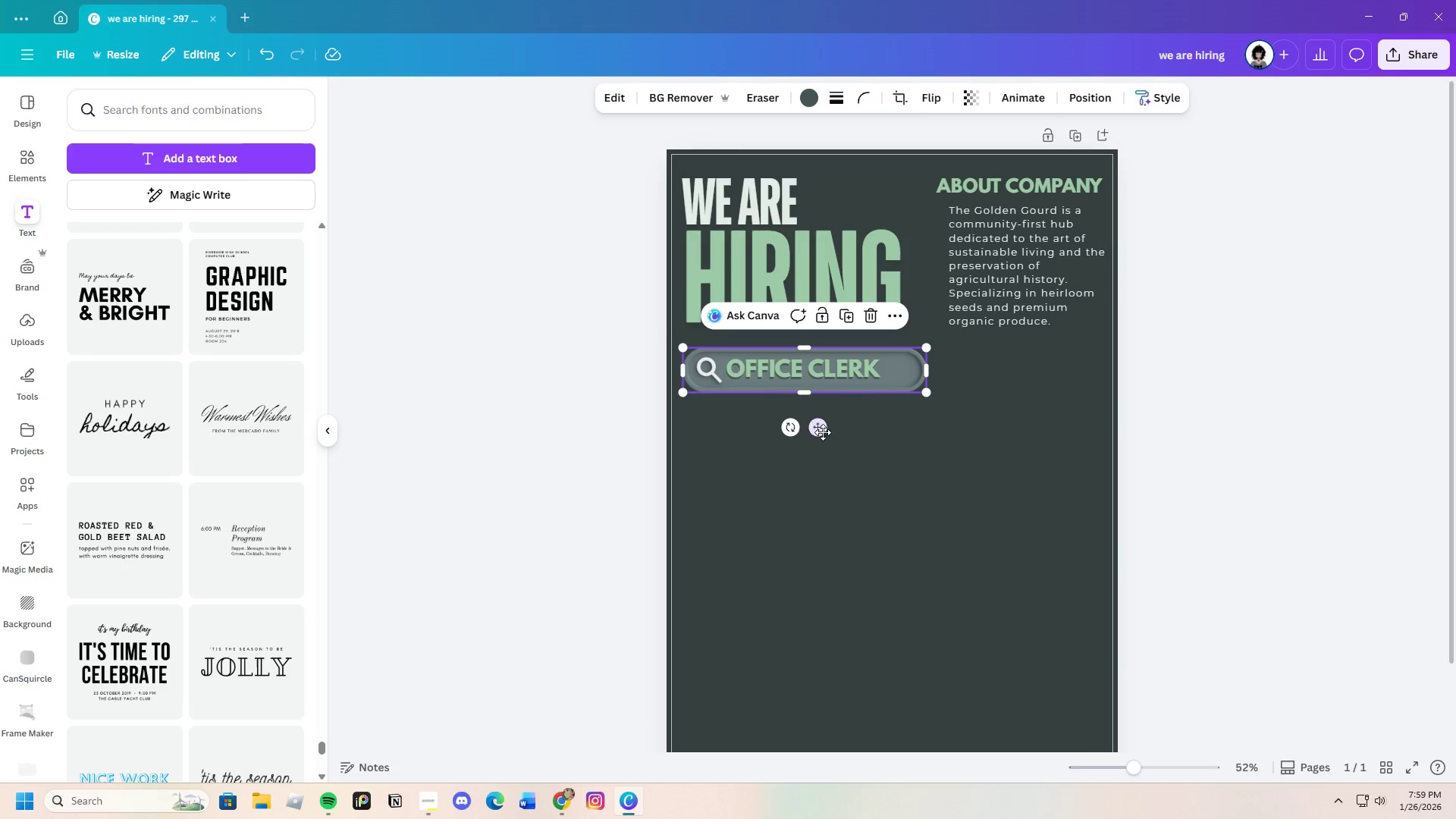 
left_click_drag(start_coordinate=[821, 431], to_coordinate=[814, 429])
 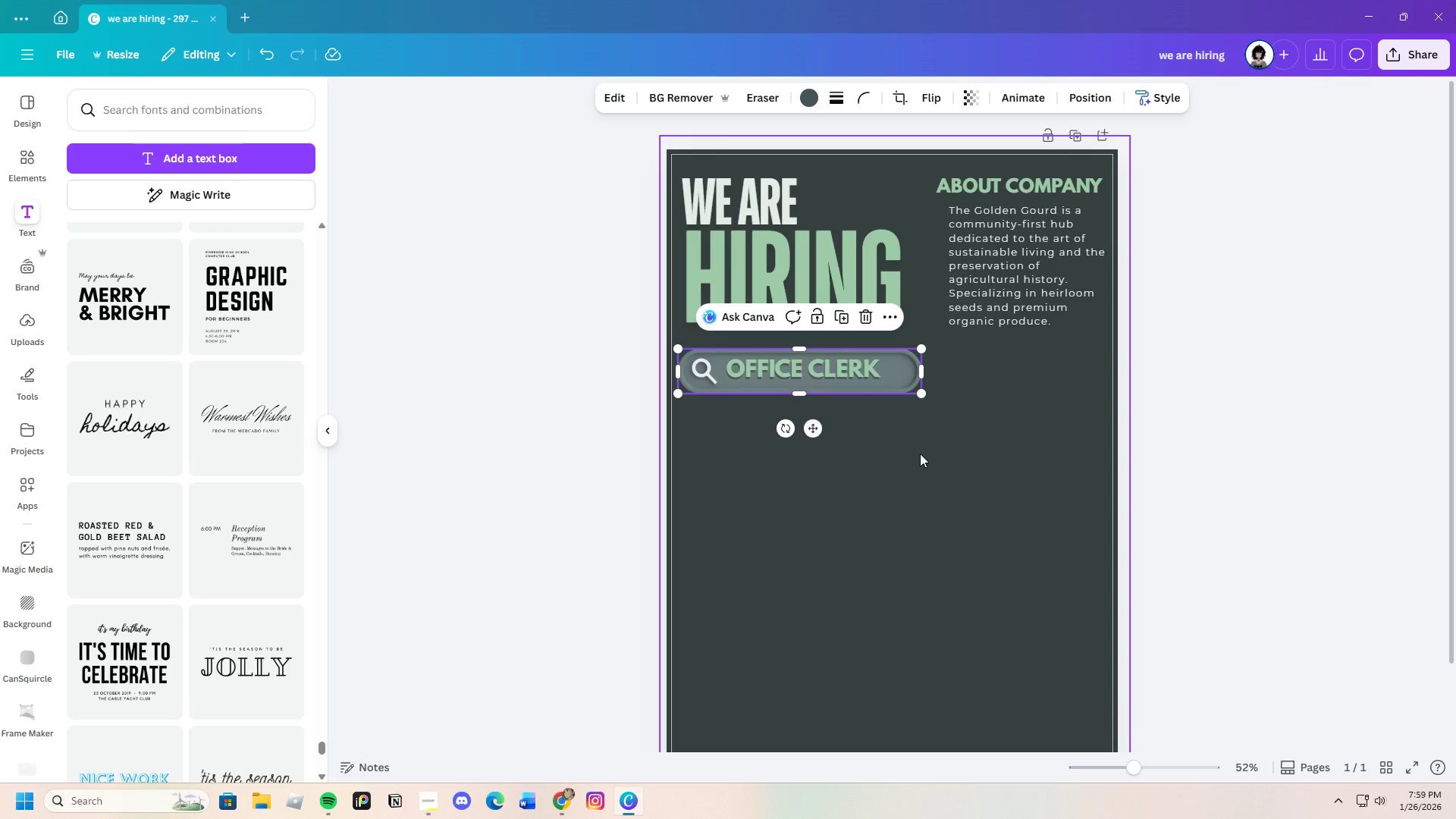 
left_click([920, 453])
 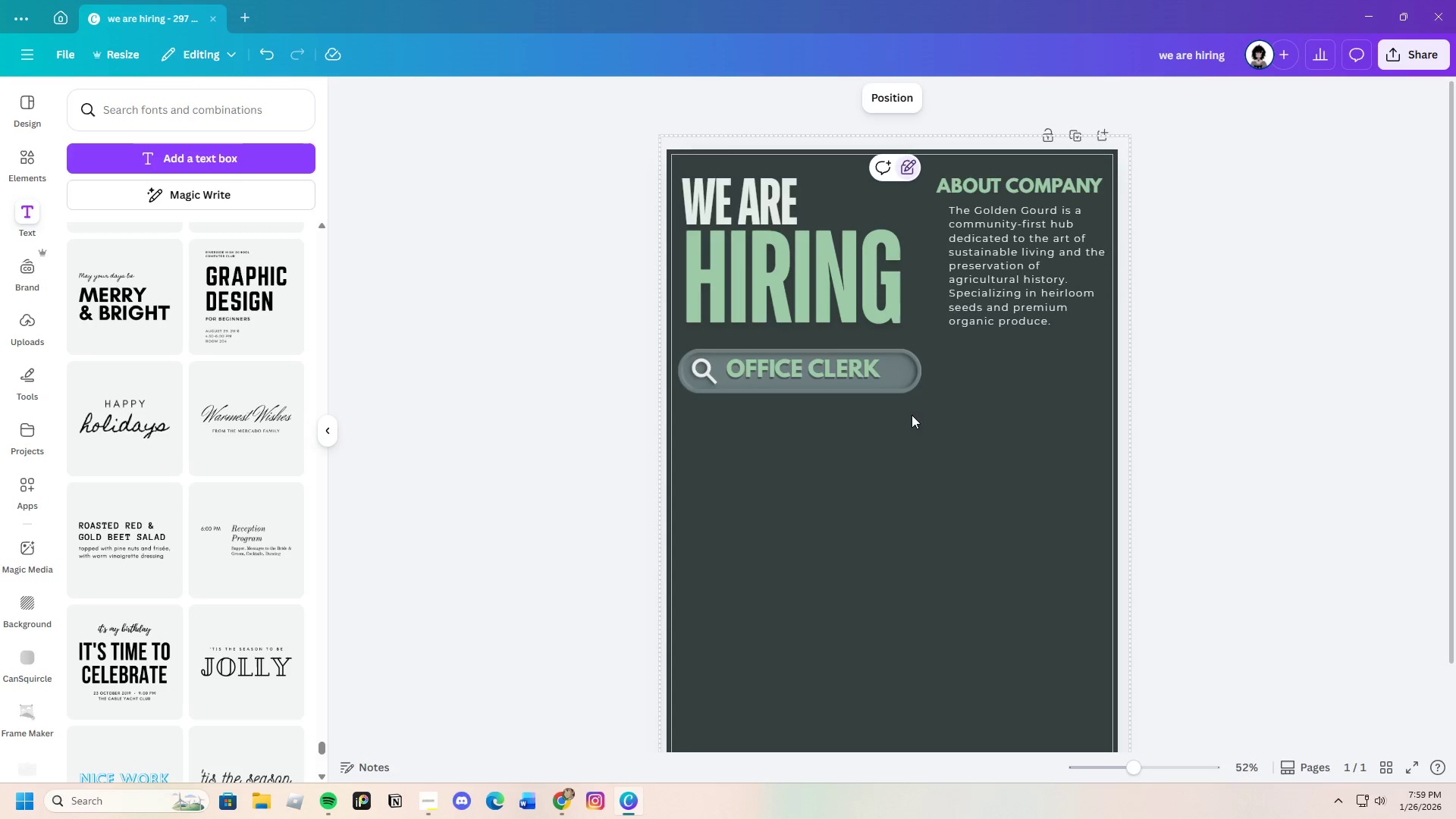 
left_click([908, 375])
 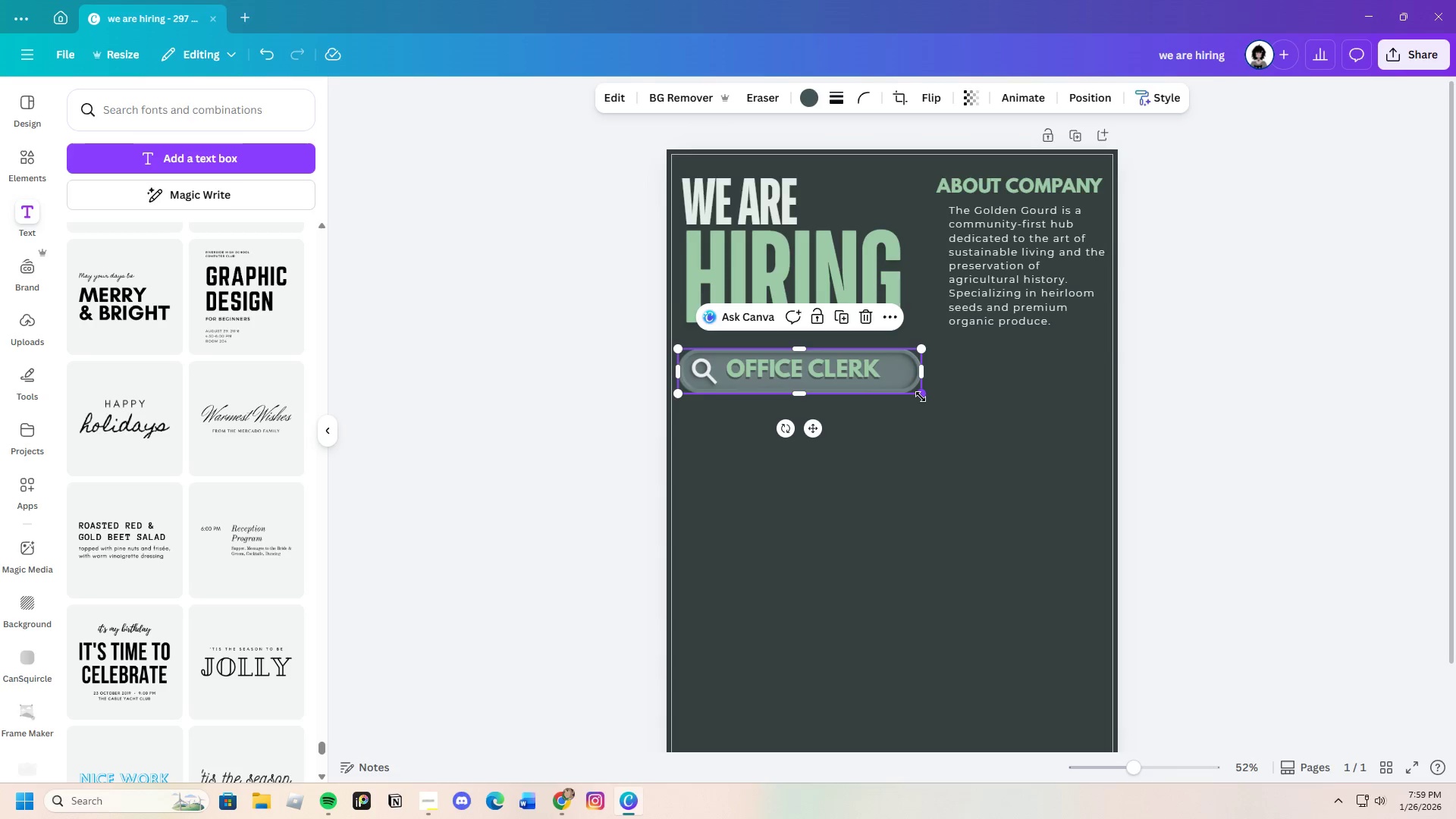 
left_click_drag(start_coordinate=[921, 394], to_coordinate=[883, 394])
 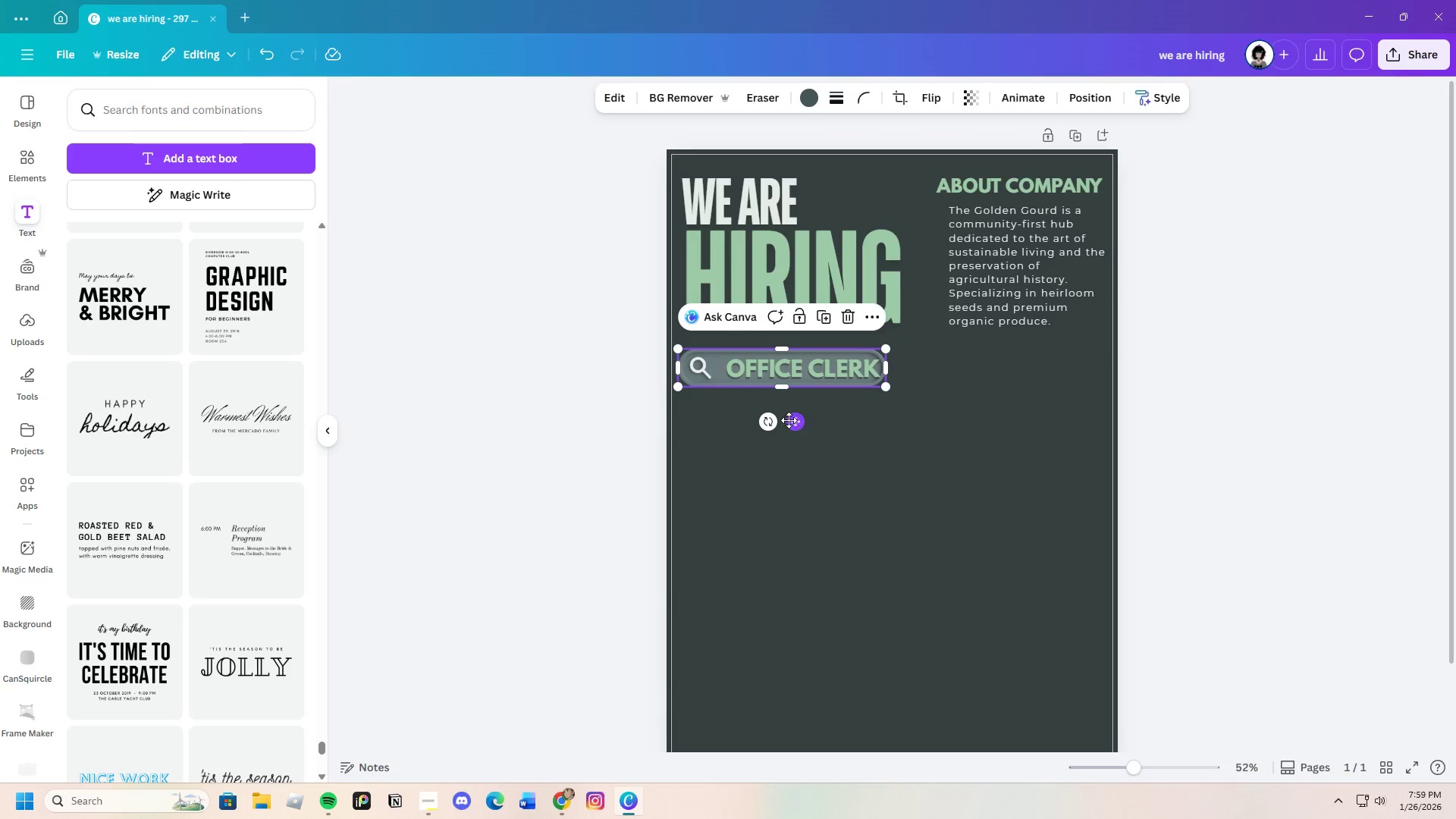 
left_click_drag(start_coordinate=[789, 422], to_coordinate=[800, 424])
 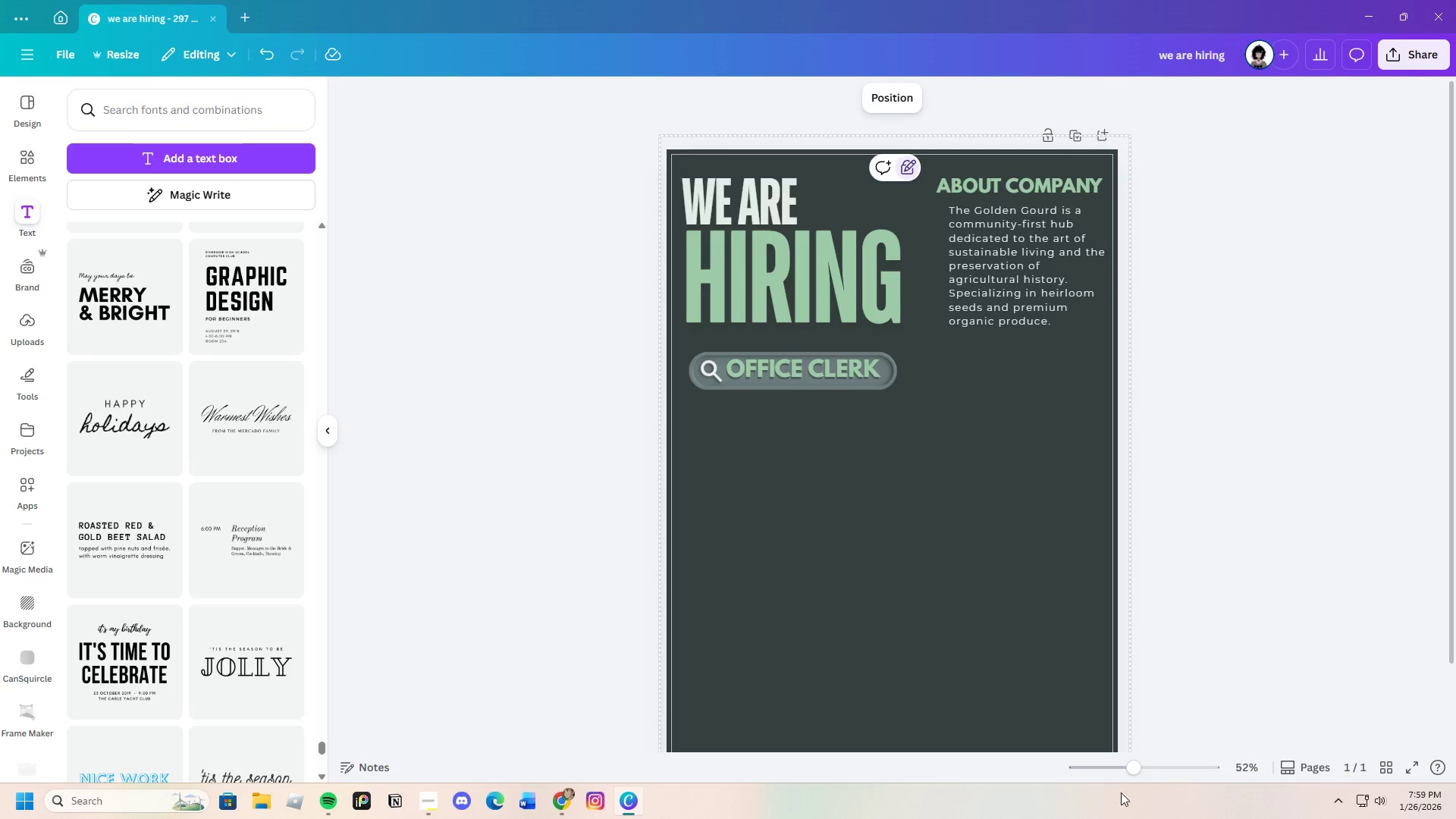 
left_click_drag(start_coordinate=[1134, 776], to_coordinate=[1153, 772])
 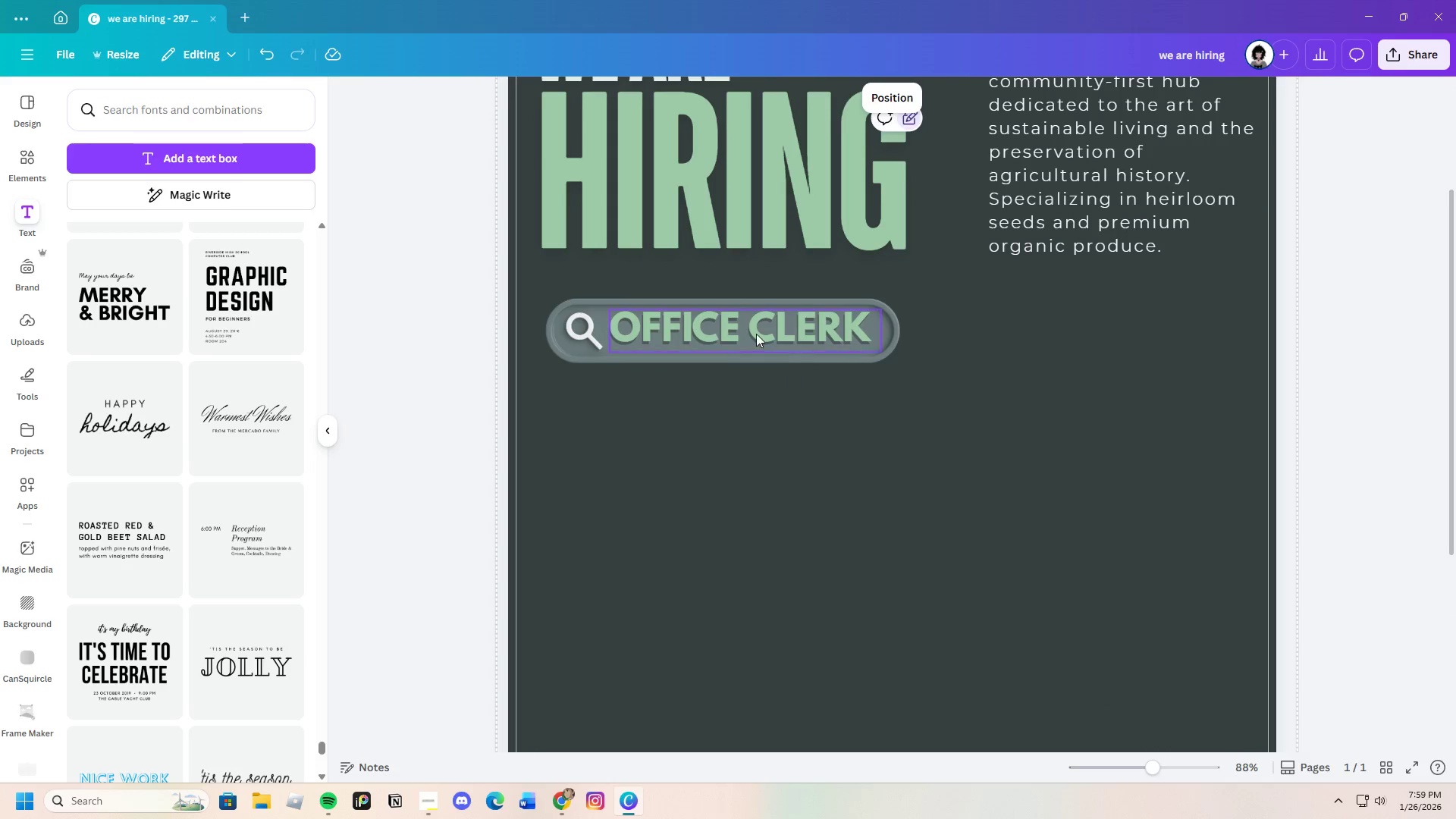 
left_click_drag(start_coordinate=[755, 332], to_coordinate=[752, 337])
 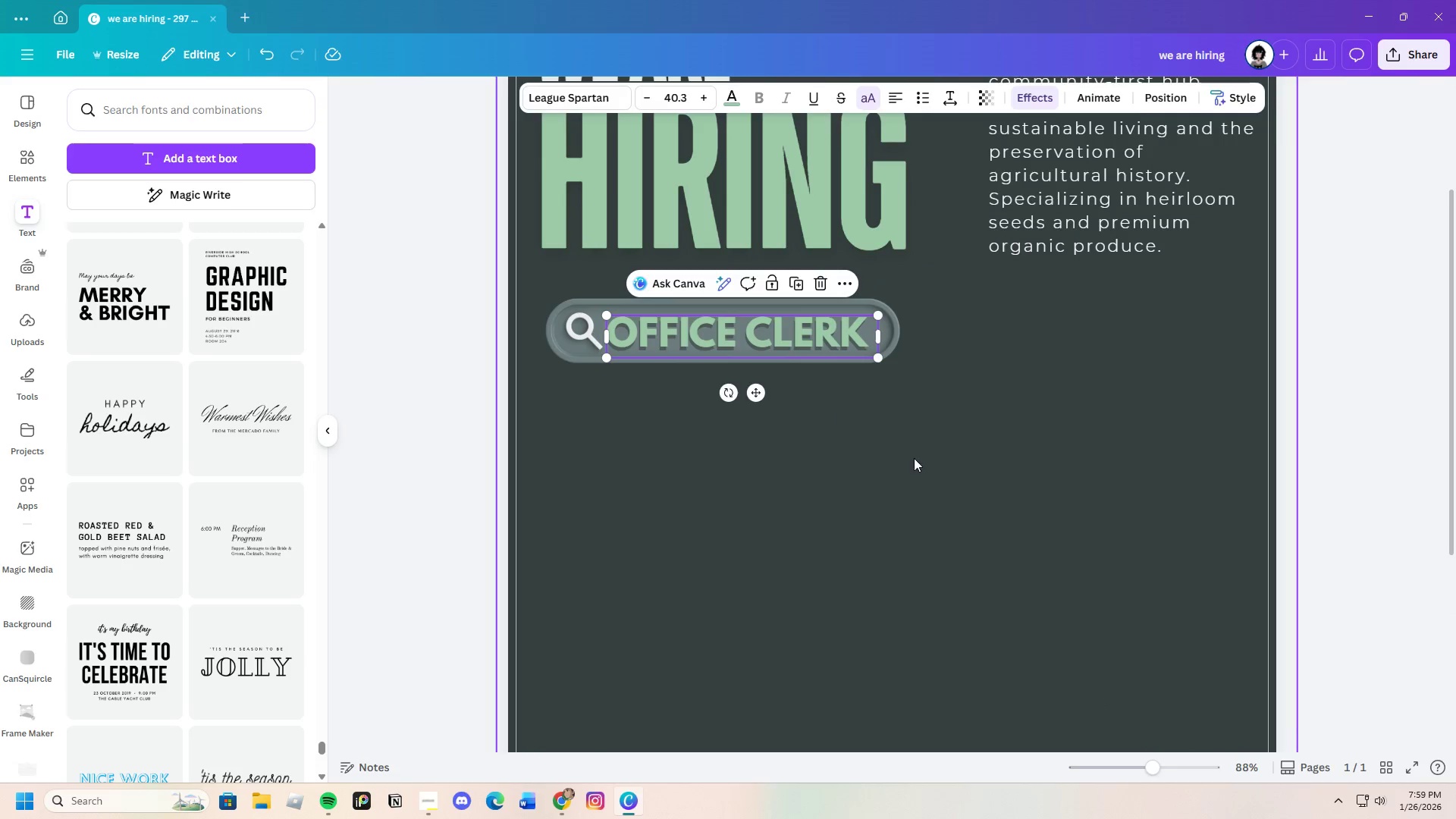 
left_click([914, 458])
 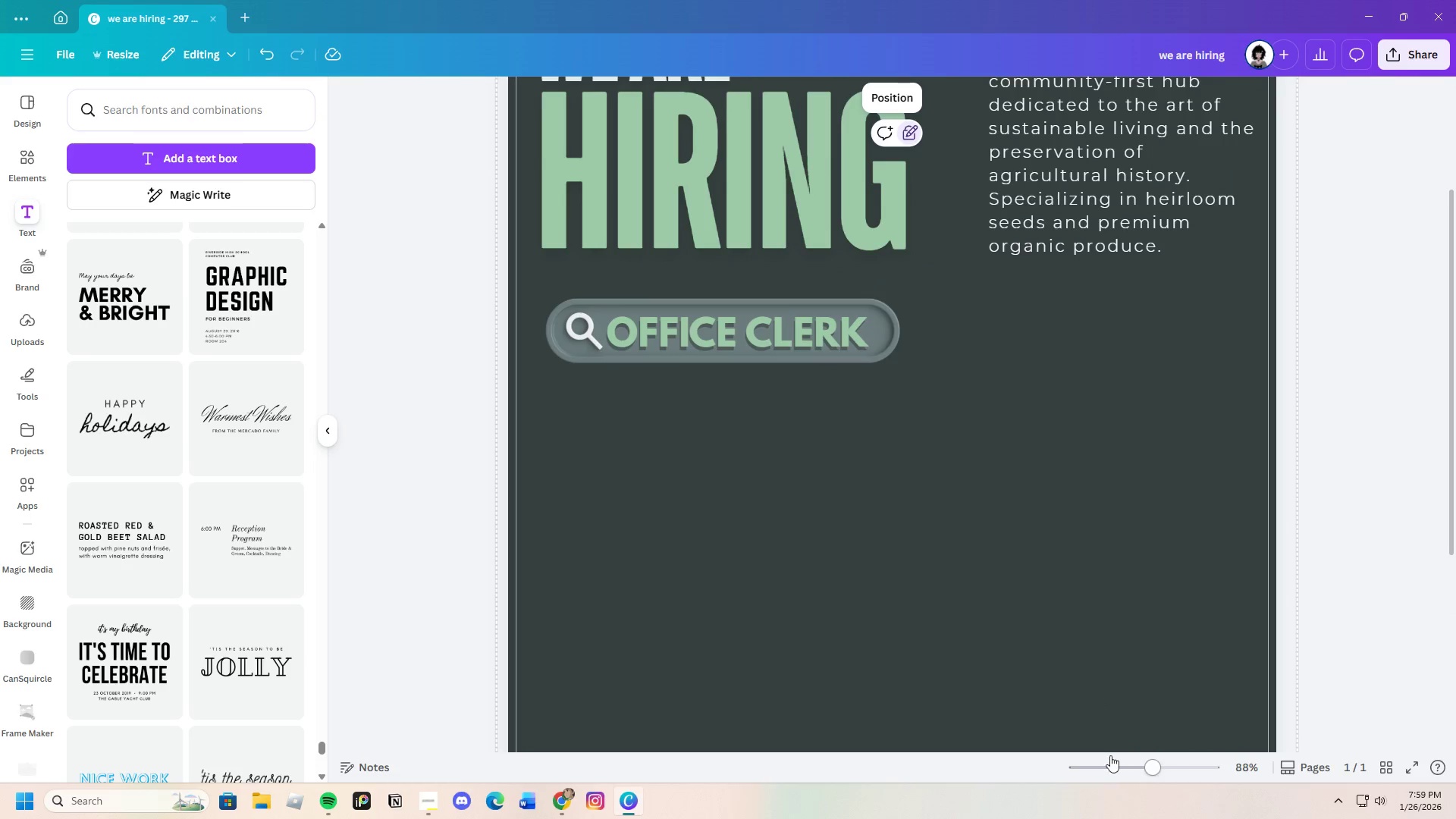 
left_click_drag(start_coordinate=[1145, 767], to_coordinate=[1138, 767])
 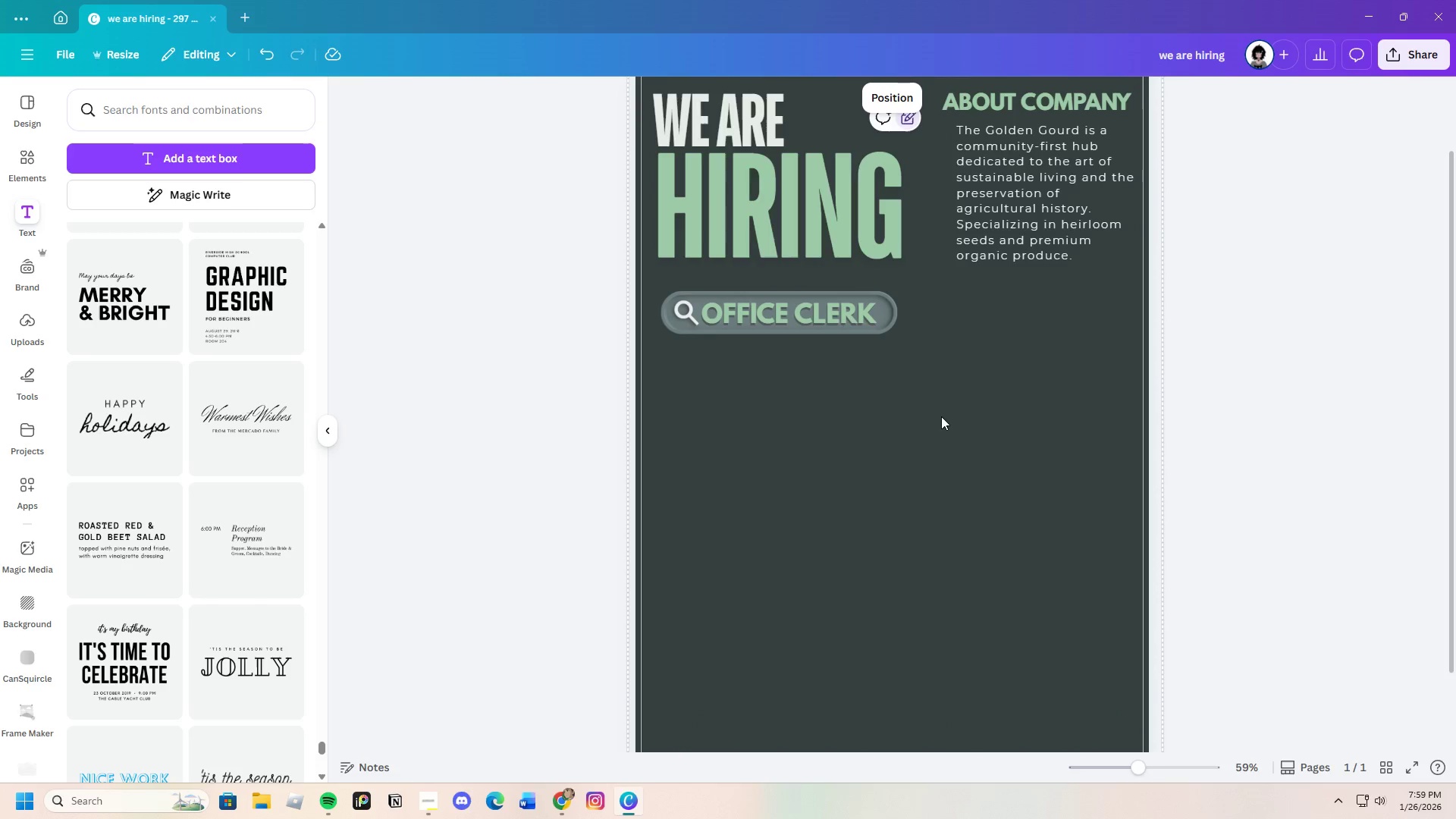 
left_click_drag(start_coordinate=[922, 375], to_coordinate=[709, 314])
 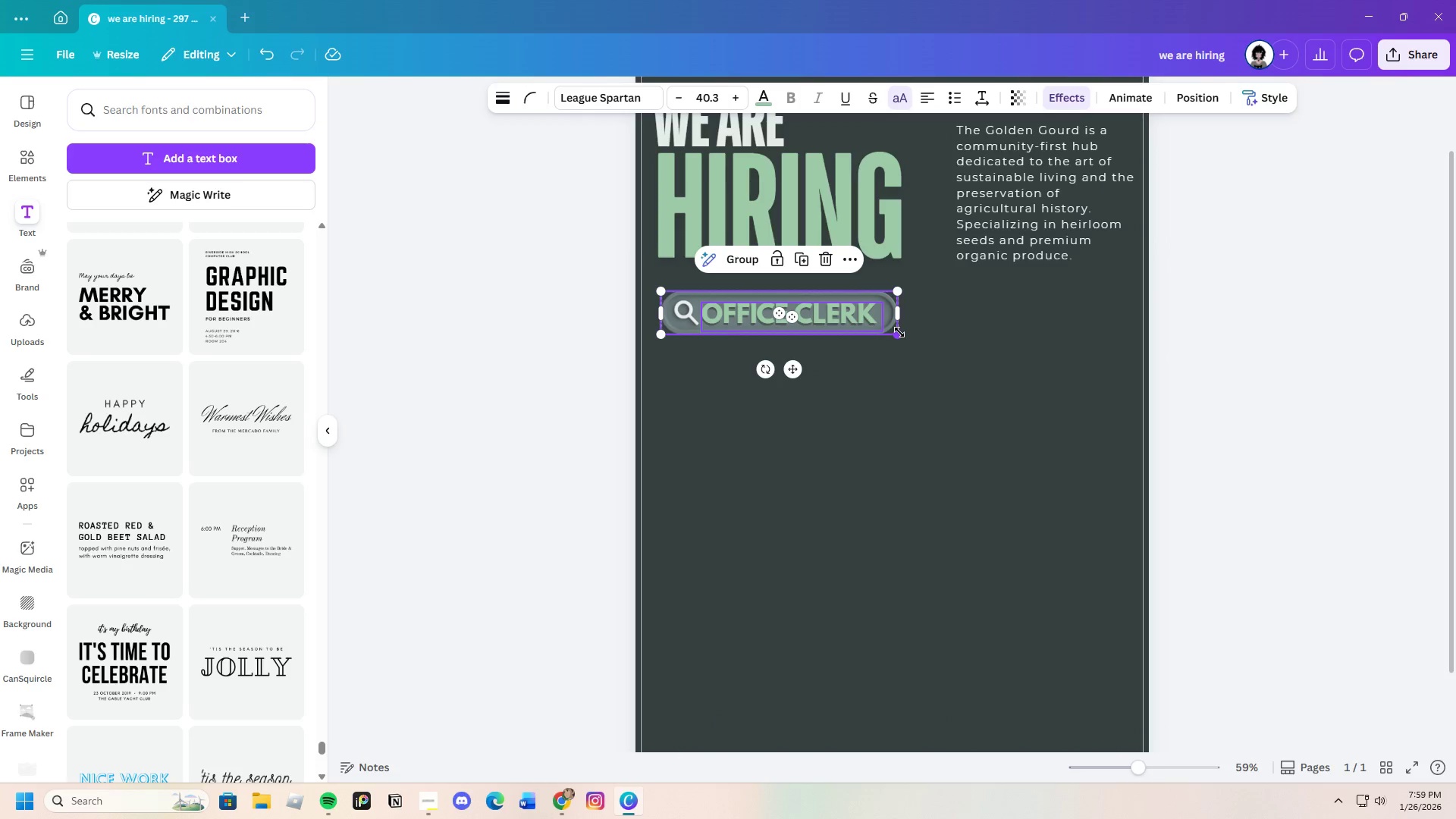 
left_click_drag(start_coordinate=[899, 334], to_coordinate=[907, 340])
 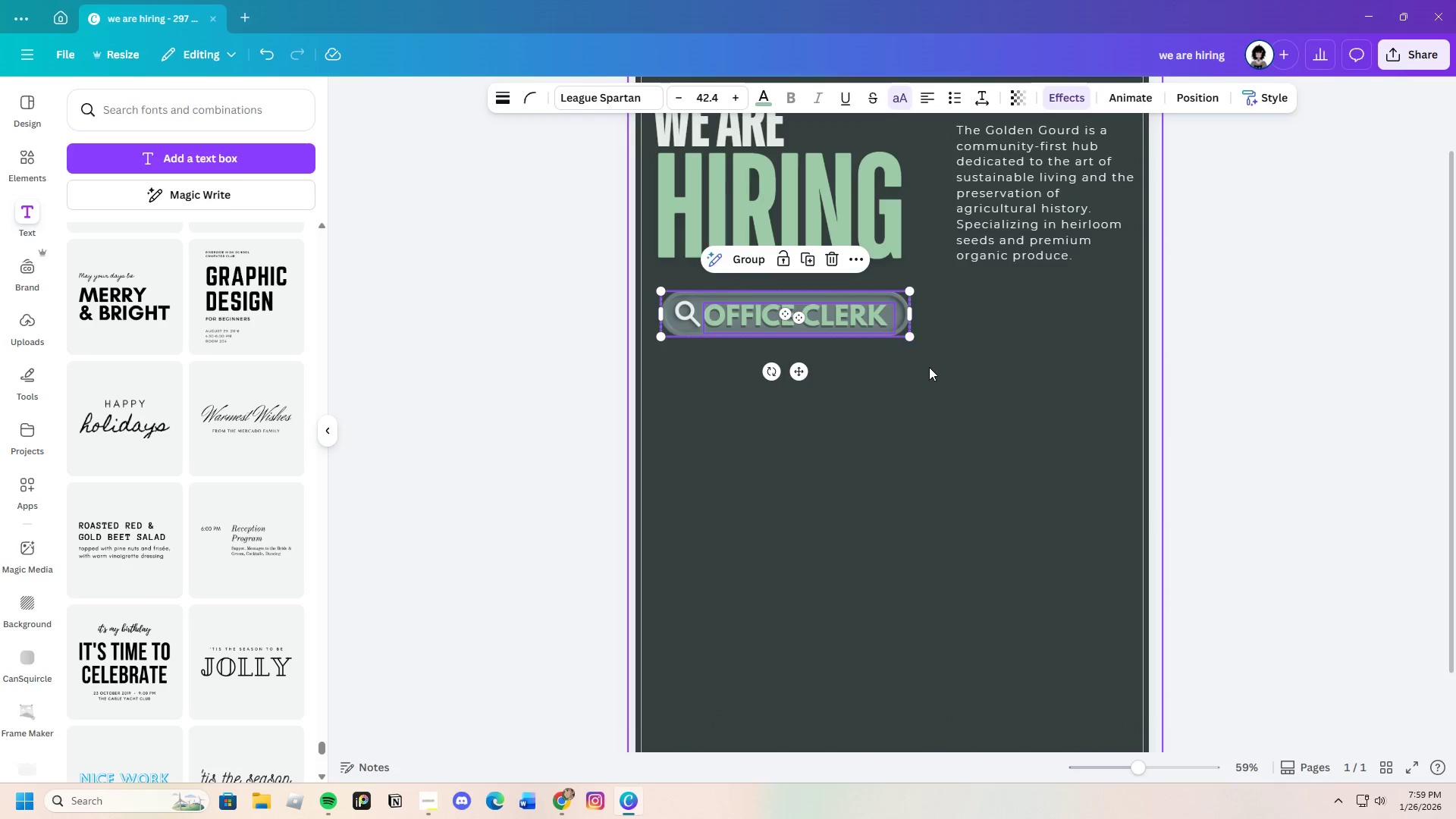 
left_click([929, 367])
 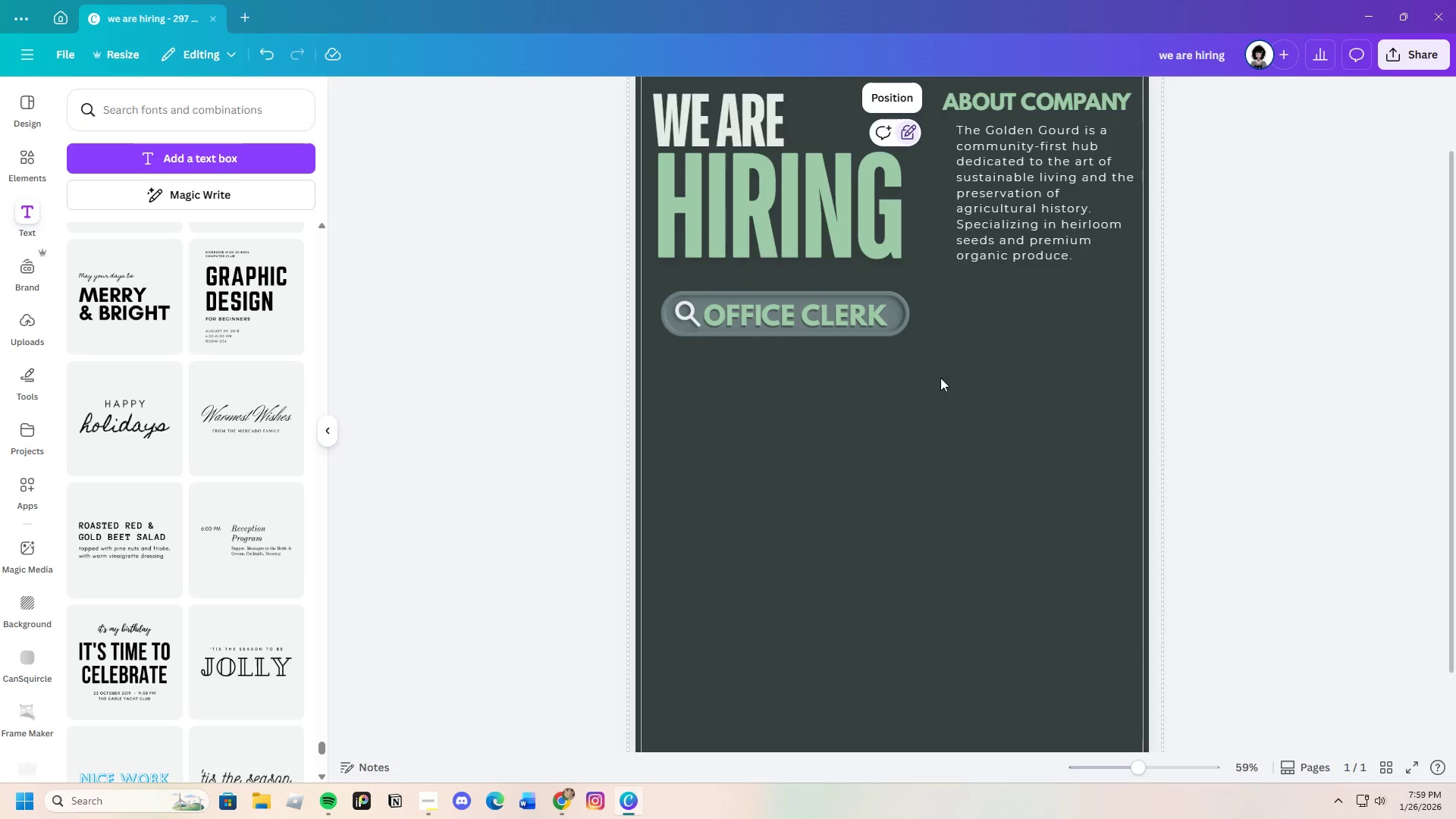 
left_click([805, 315])
 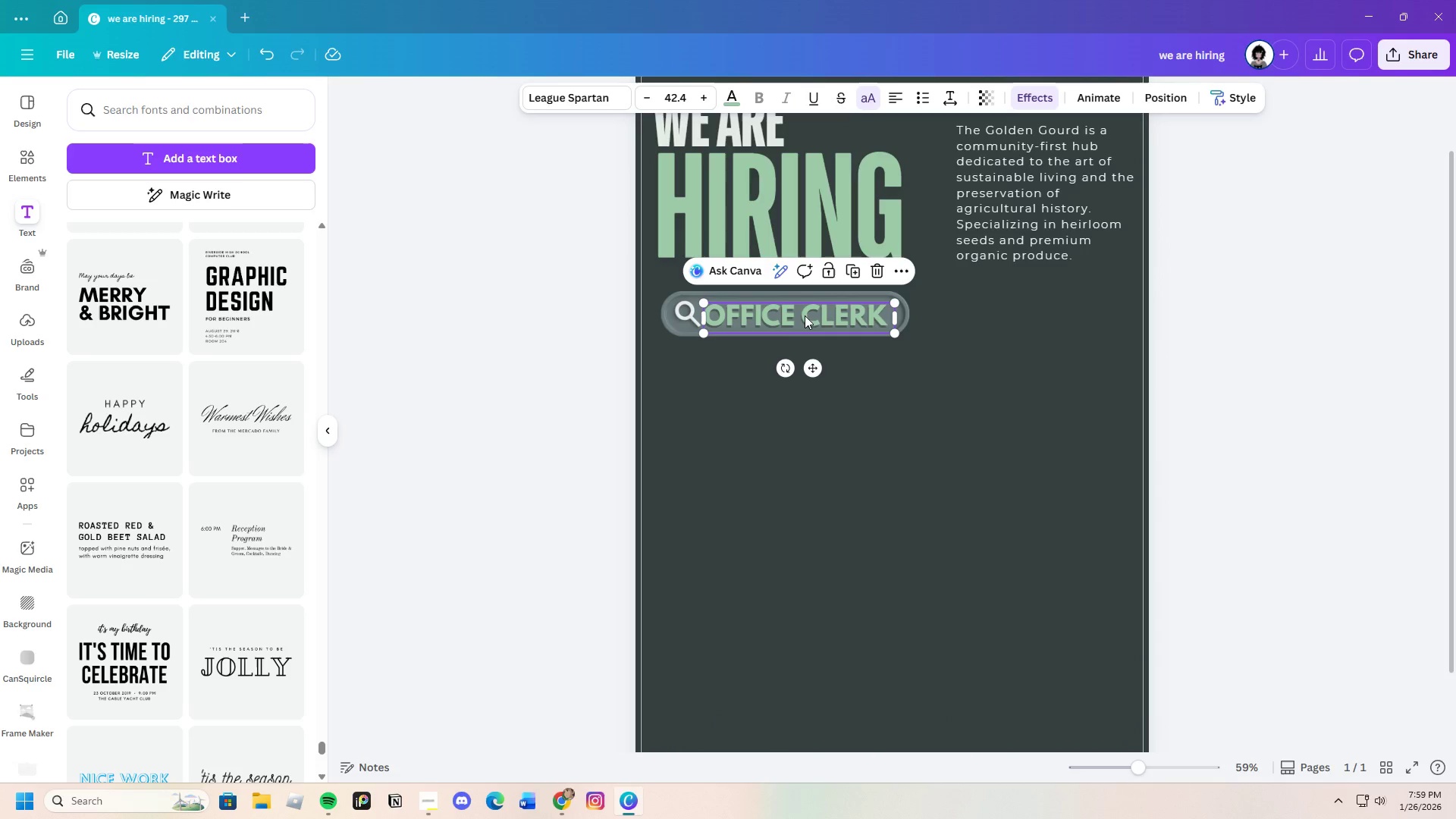 
left_click_drag(start_coordinate=[805, 315], to_coordinate=[809, 315])
 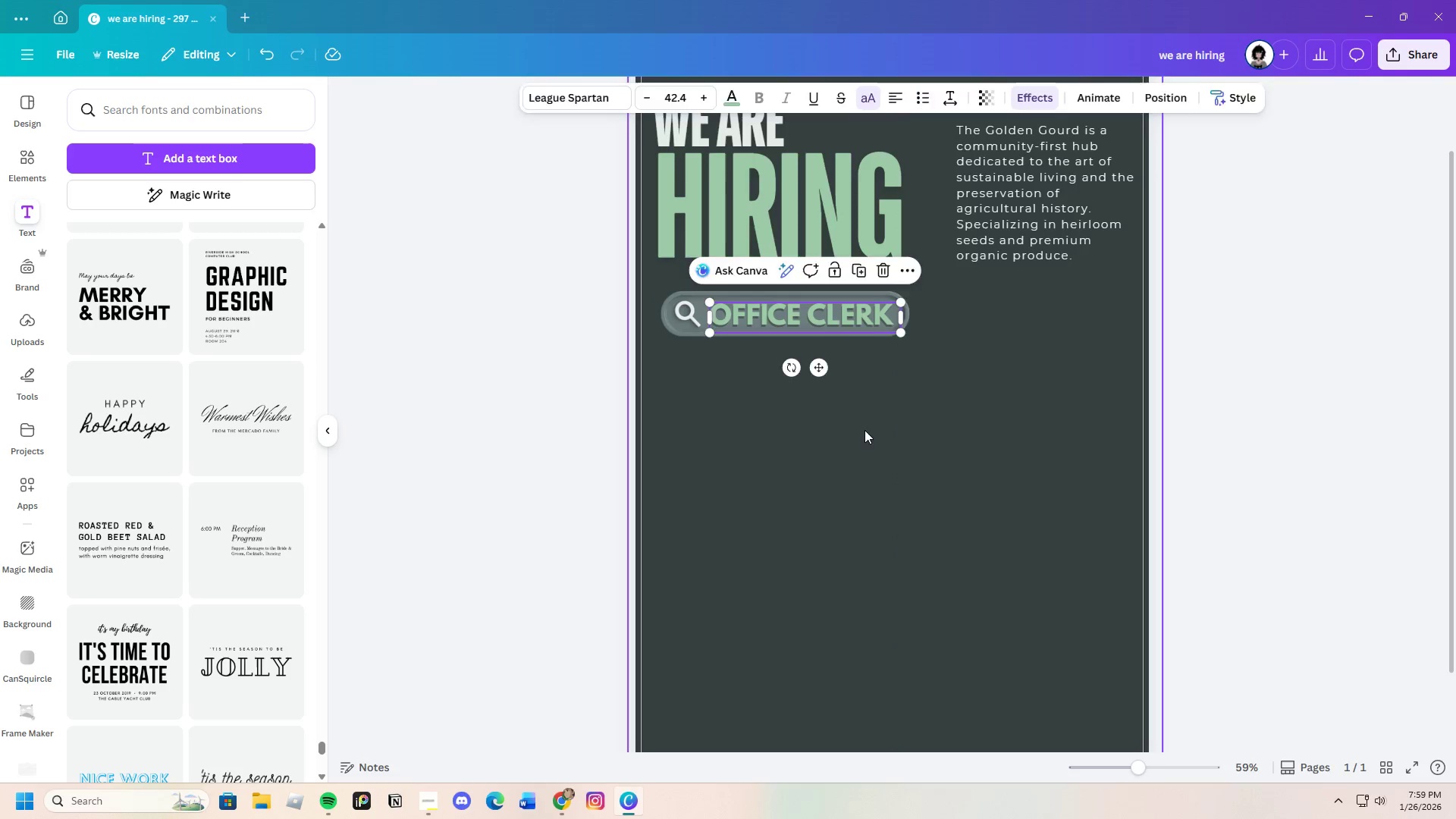 
left_click([864, 430])
 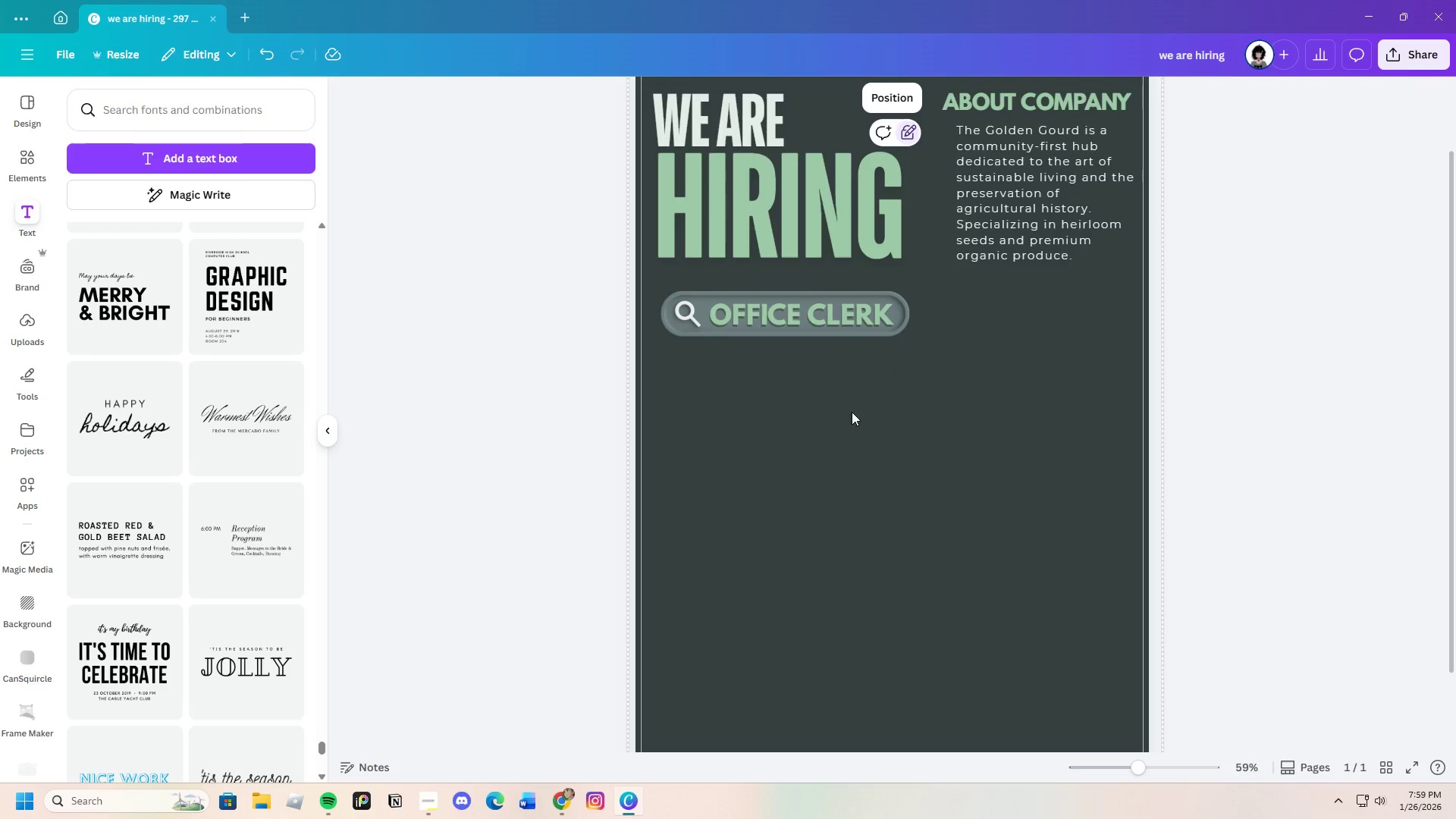 
left_click([686, 323])
 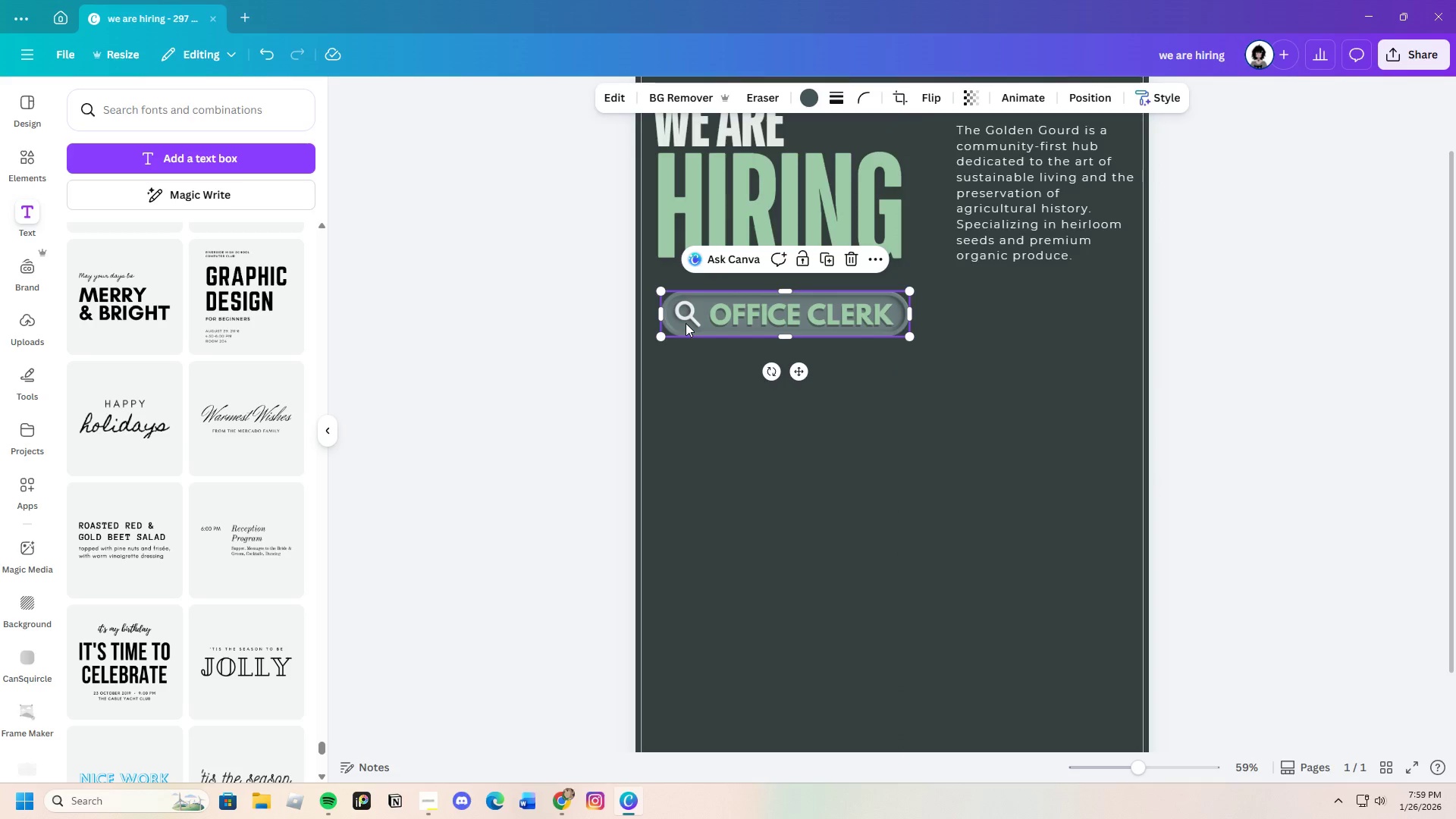 
left_click_drag(start_coordinate=[686, 323], to_coordinate=[690, 322])
 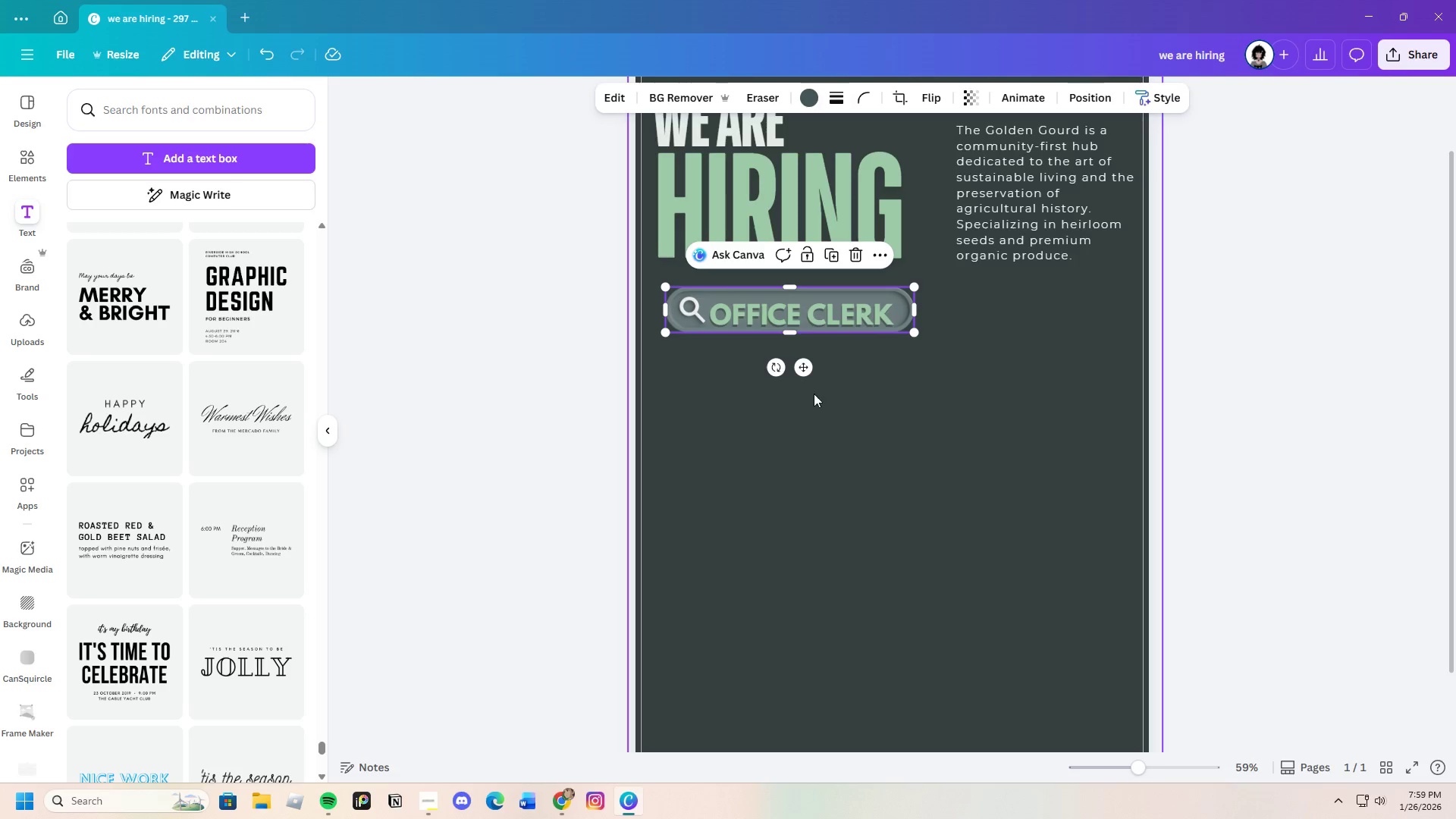 
left_click([814, 394])
 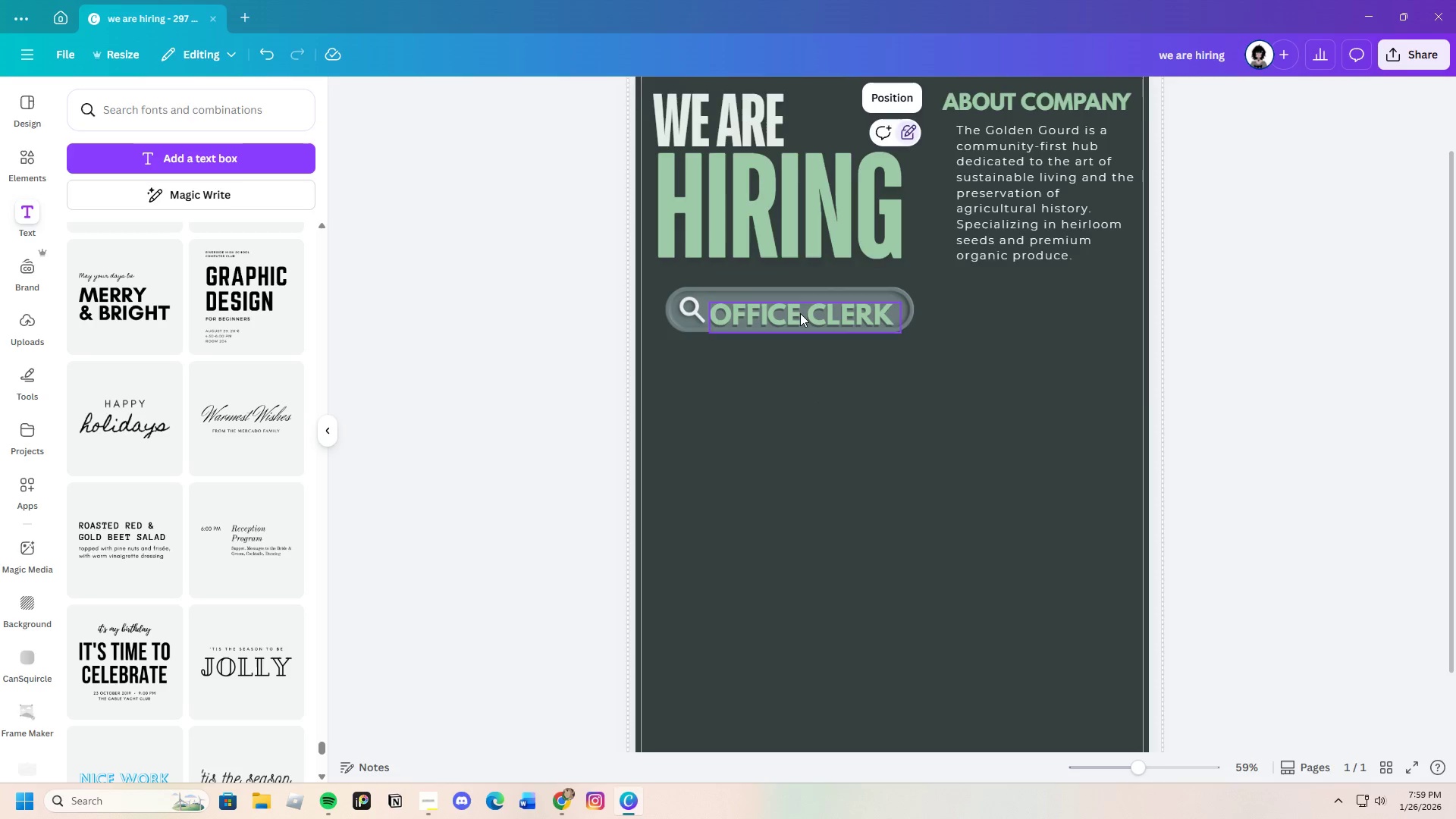 
left_click_drag(start_coordinate=[800, 313], to_coordinate=[799, 309])
 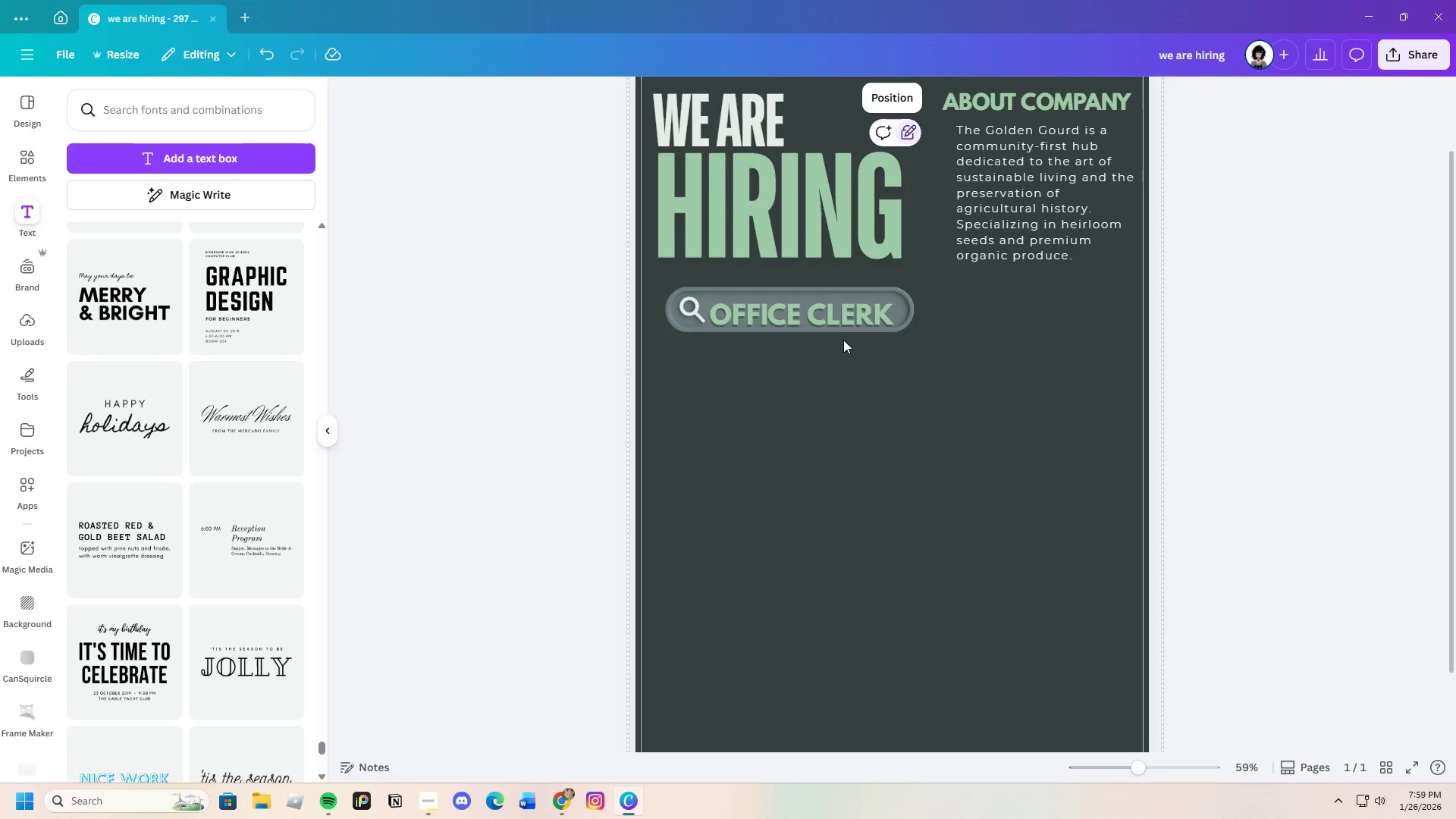 
left_click([837, 322])
 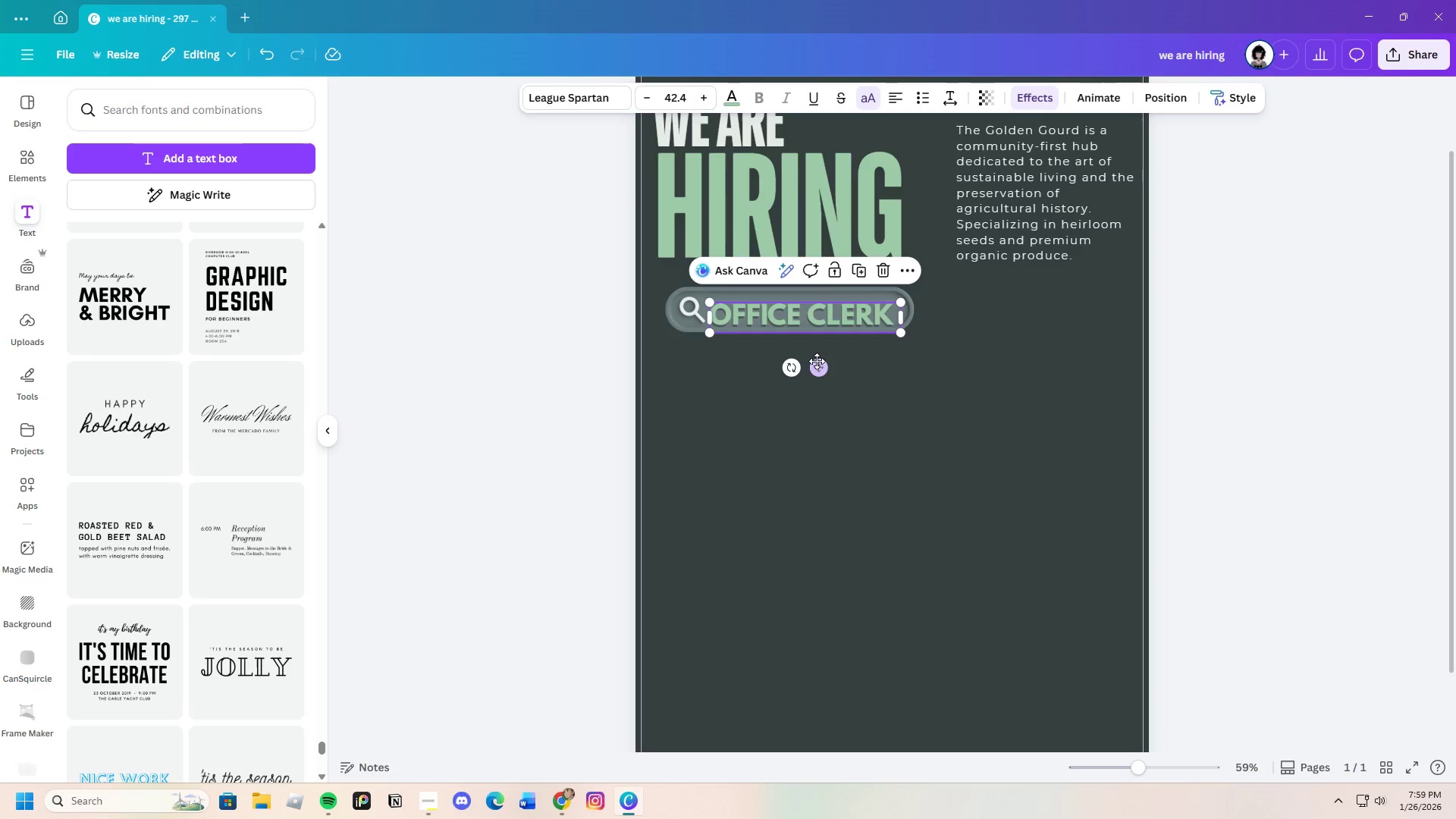 
left_click_drag(start_coordinate=[815, 362], to_coordinate=[813, 357])
 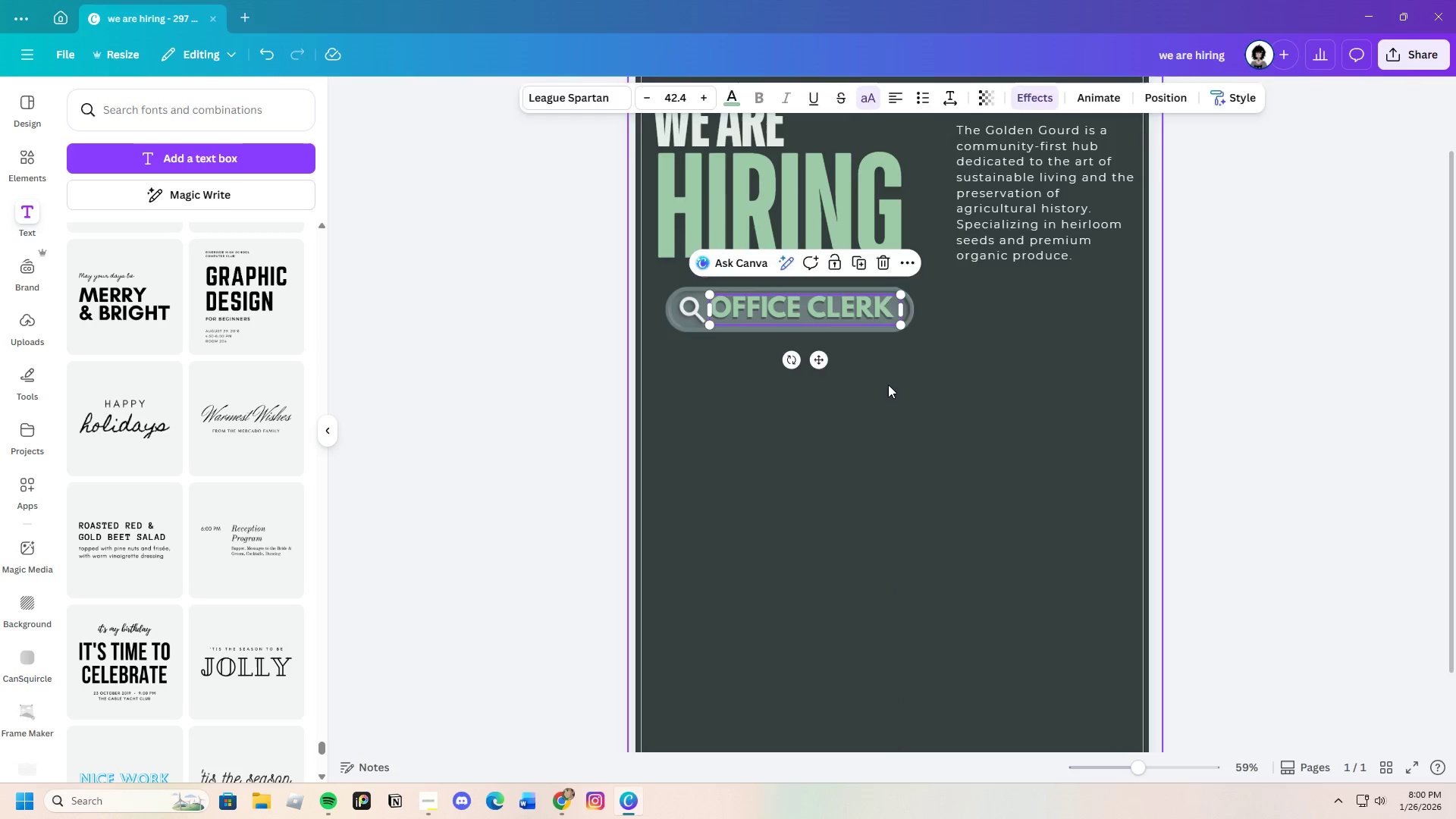 
left_click([888, 384])
 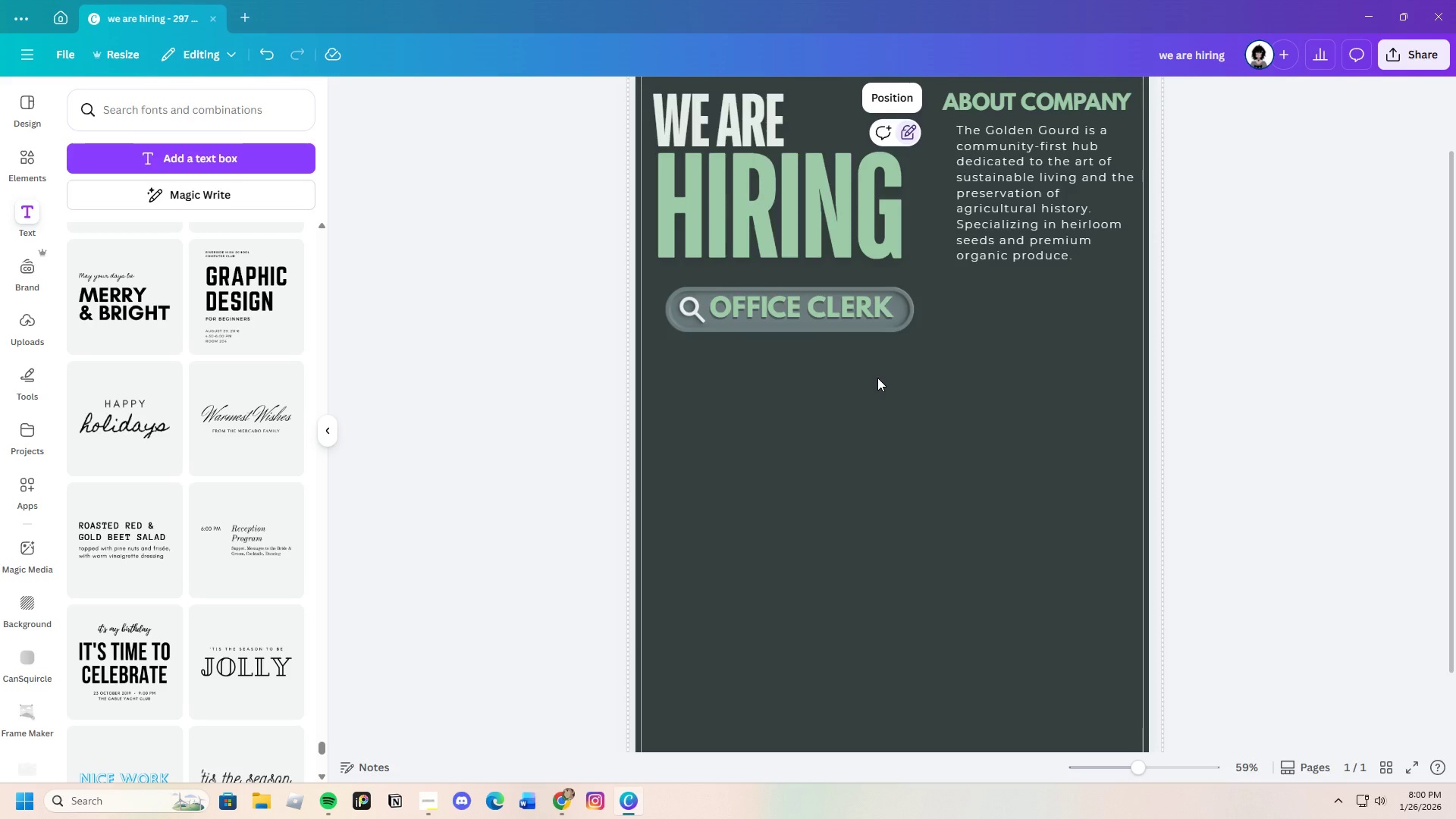 
left_click_drag(start_coordinate=[915, 366], to_coordinate=[780, 323])
 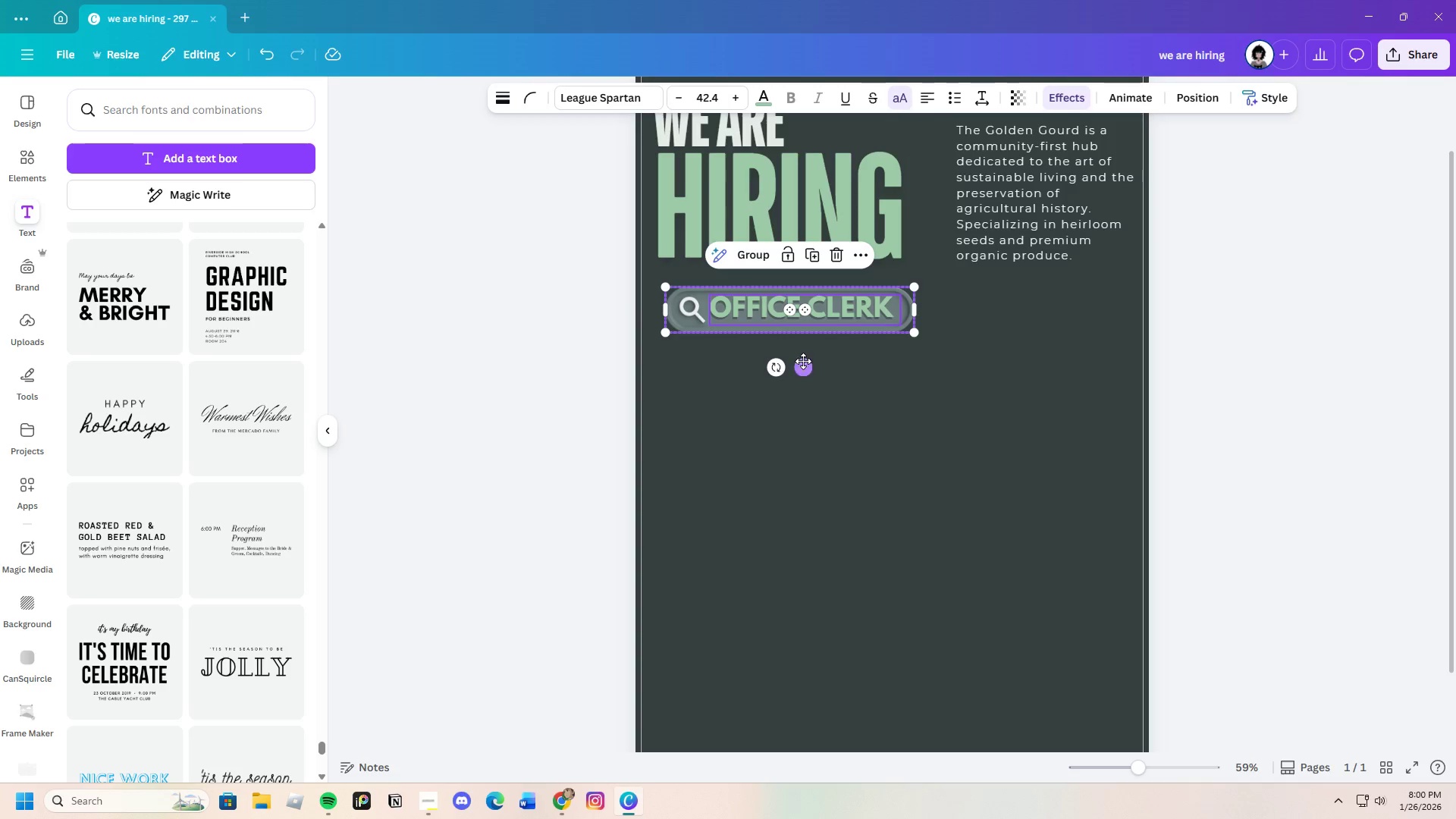 
left_click_drag(start_coordinate=[802, 365], to_coordinate=[792, 365])
 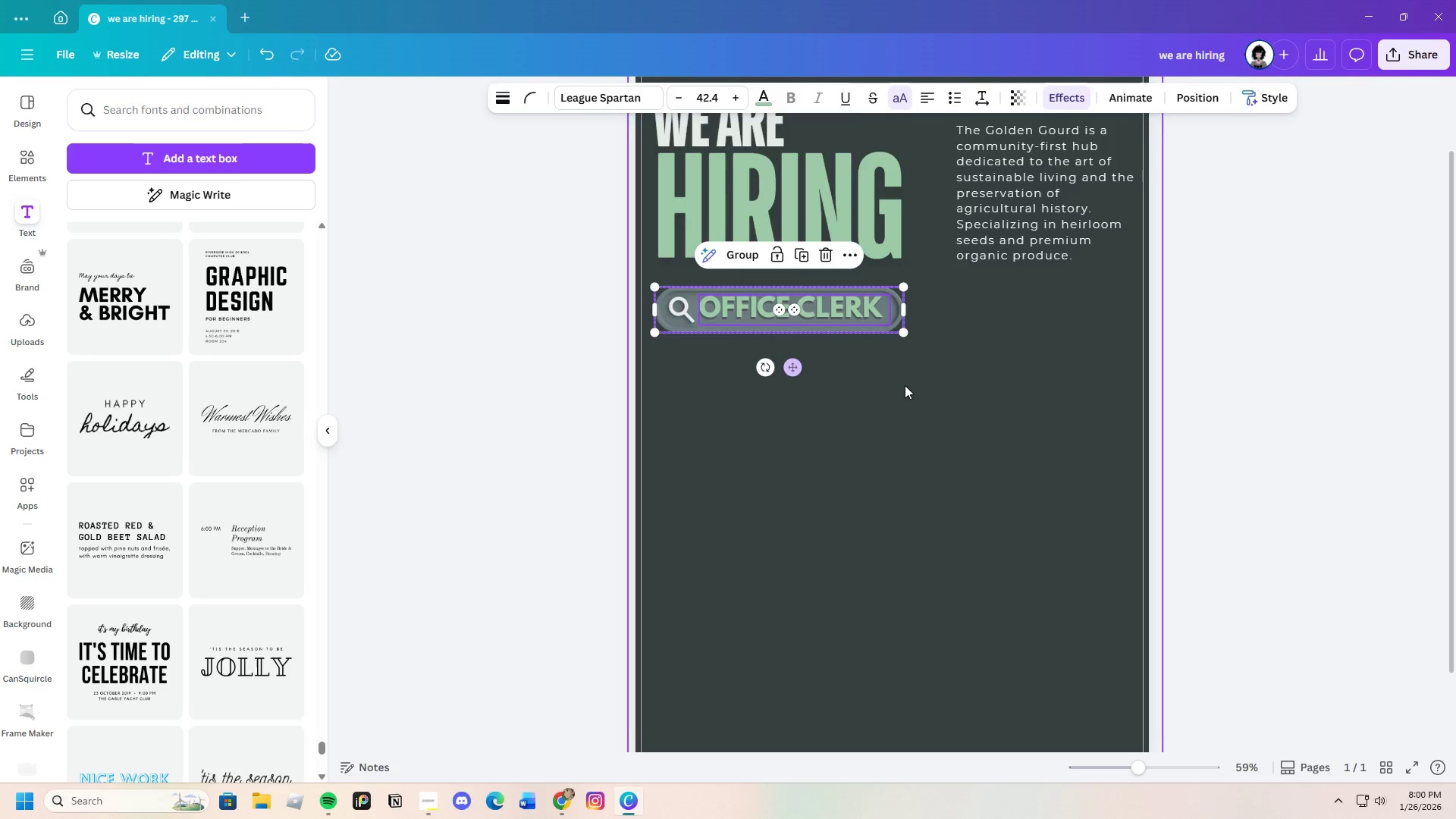 
left_click([905, 385])
 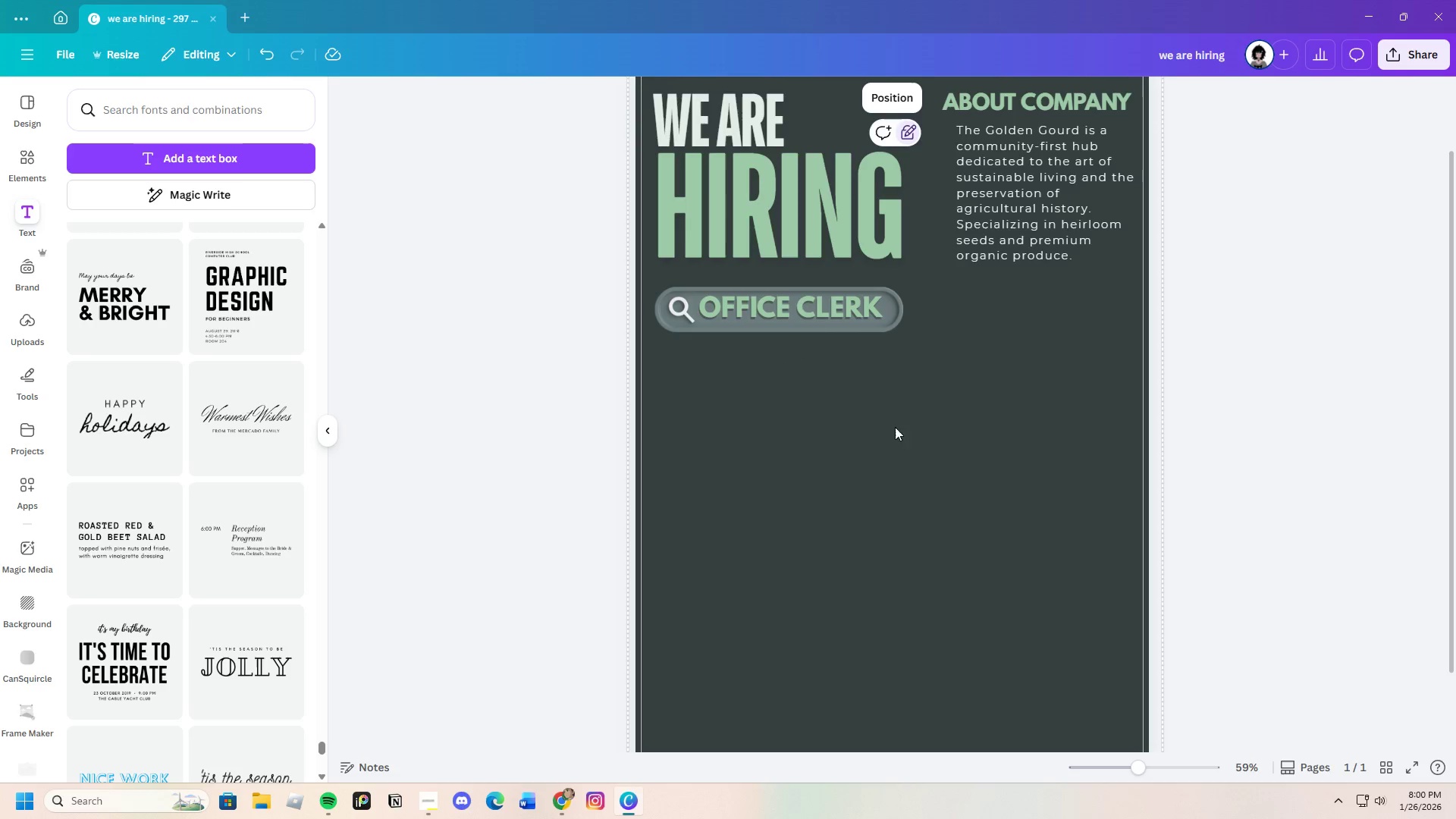 
scroll: coordinate [864, 494], scroll_direction: up, amount: 2.0
 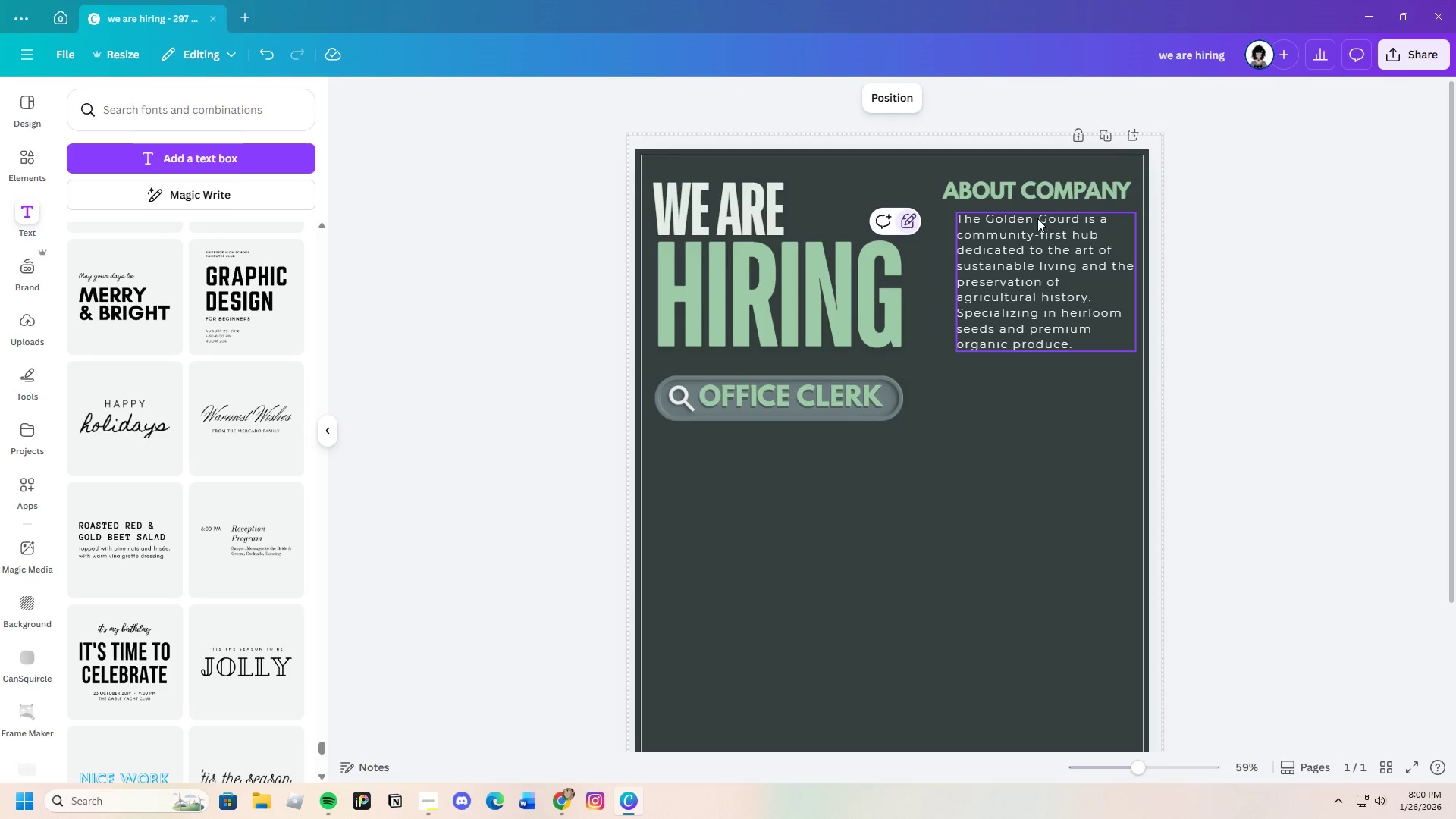 
double_click([1081, 218])
 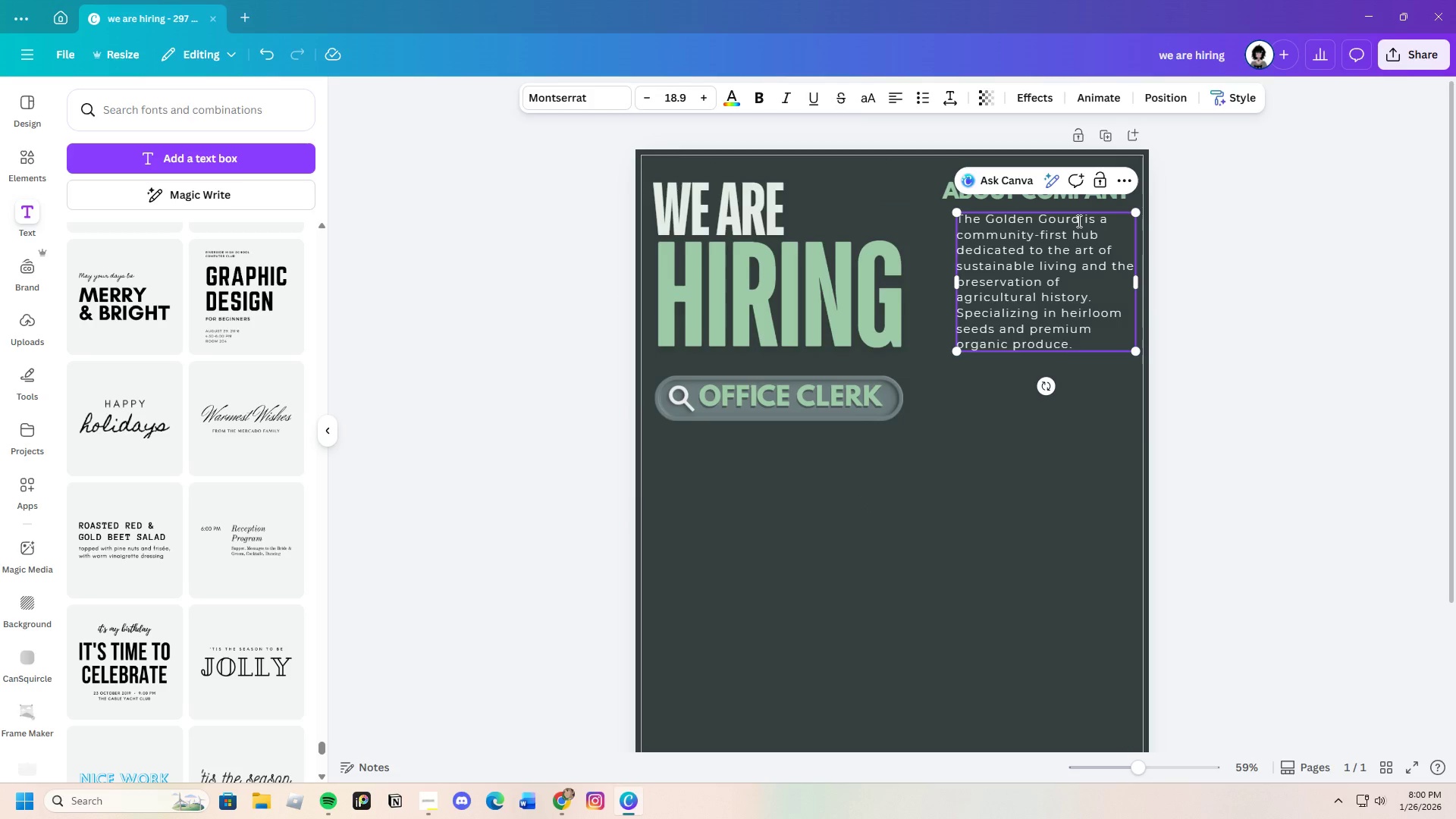 
left_click_drag(start_coordinate=[1078, 221], to_coordinate=[989, 222])
 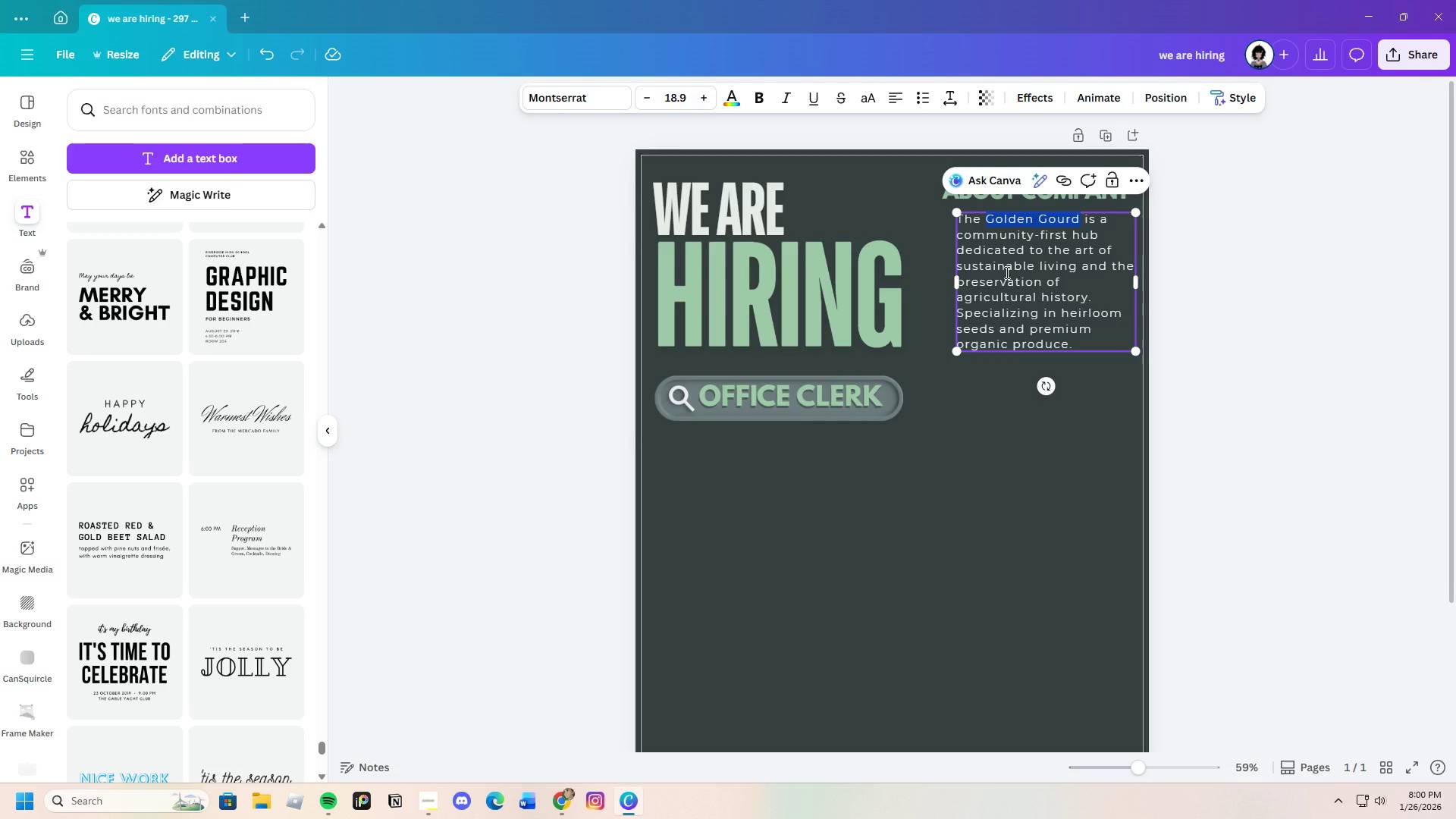 
wait(13.77)
 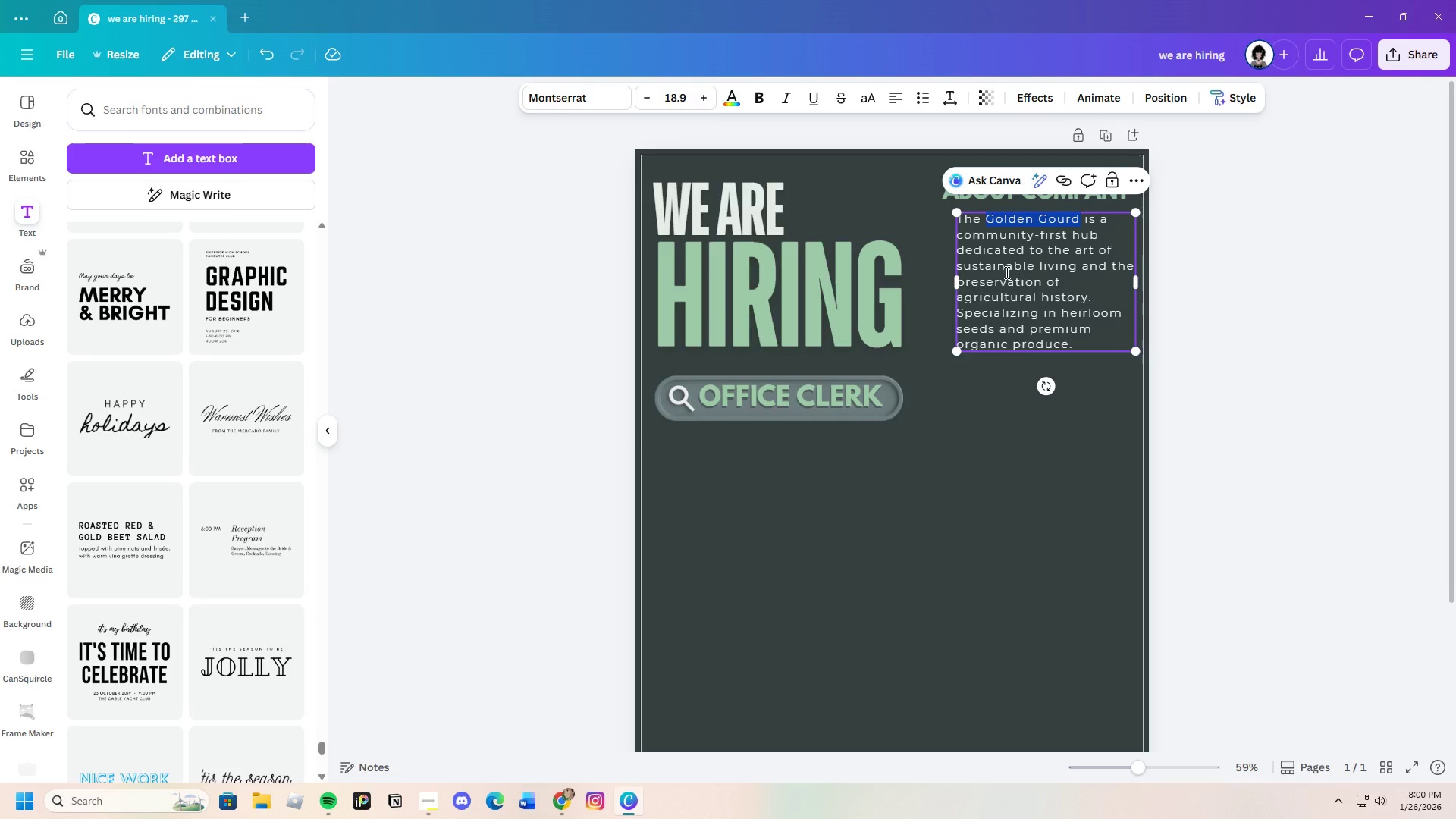 
left_click([1056, 231])
 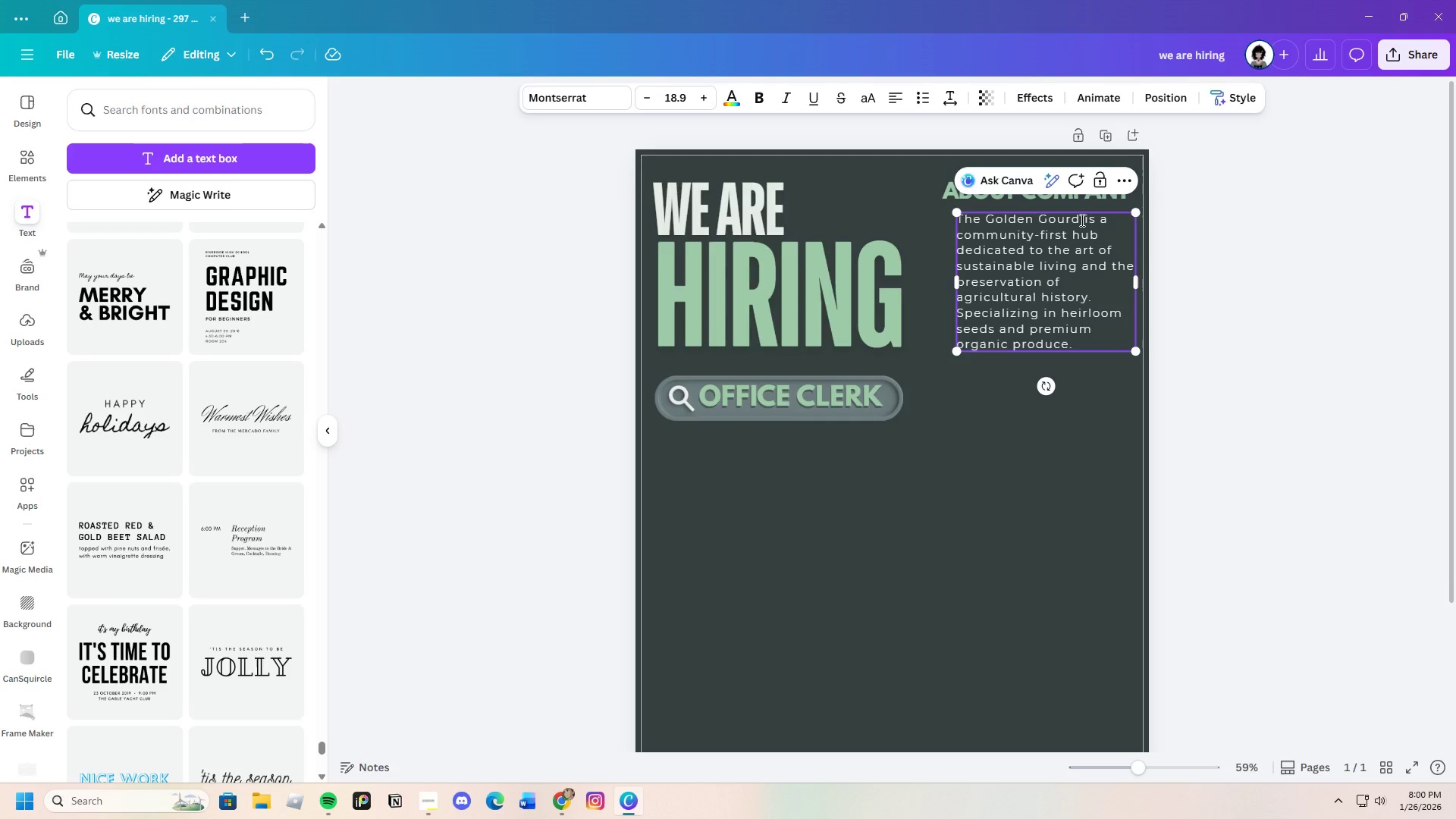 
left_click_drag(start_coordinate=[1079, 219], to_coordinate=[946, 218])
 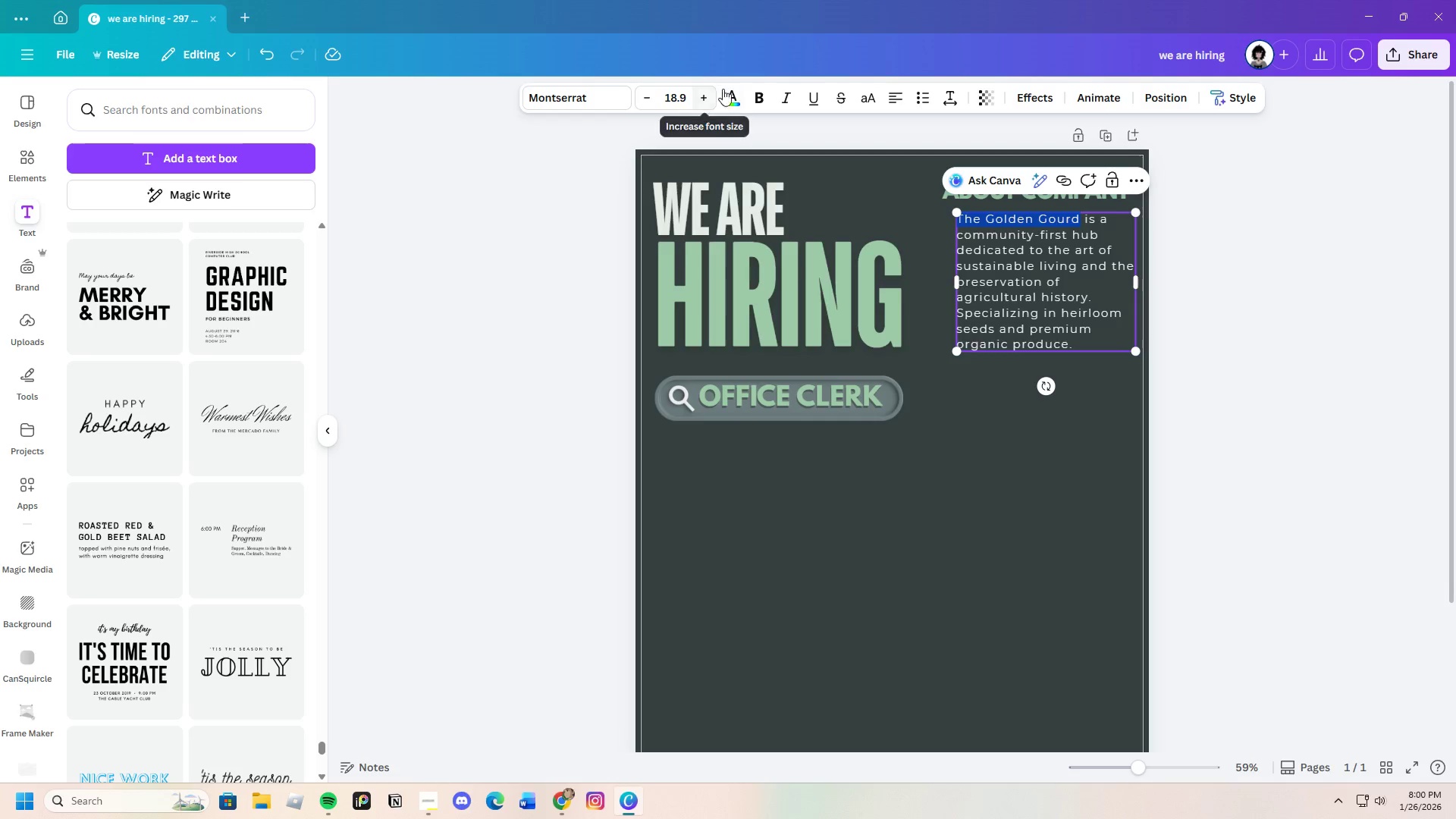 
left_click([734, 96])
 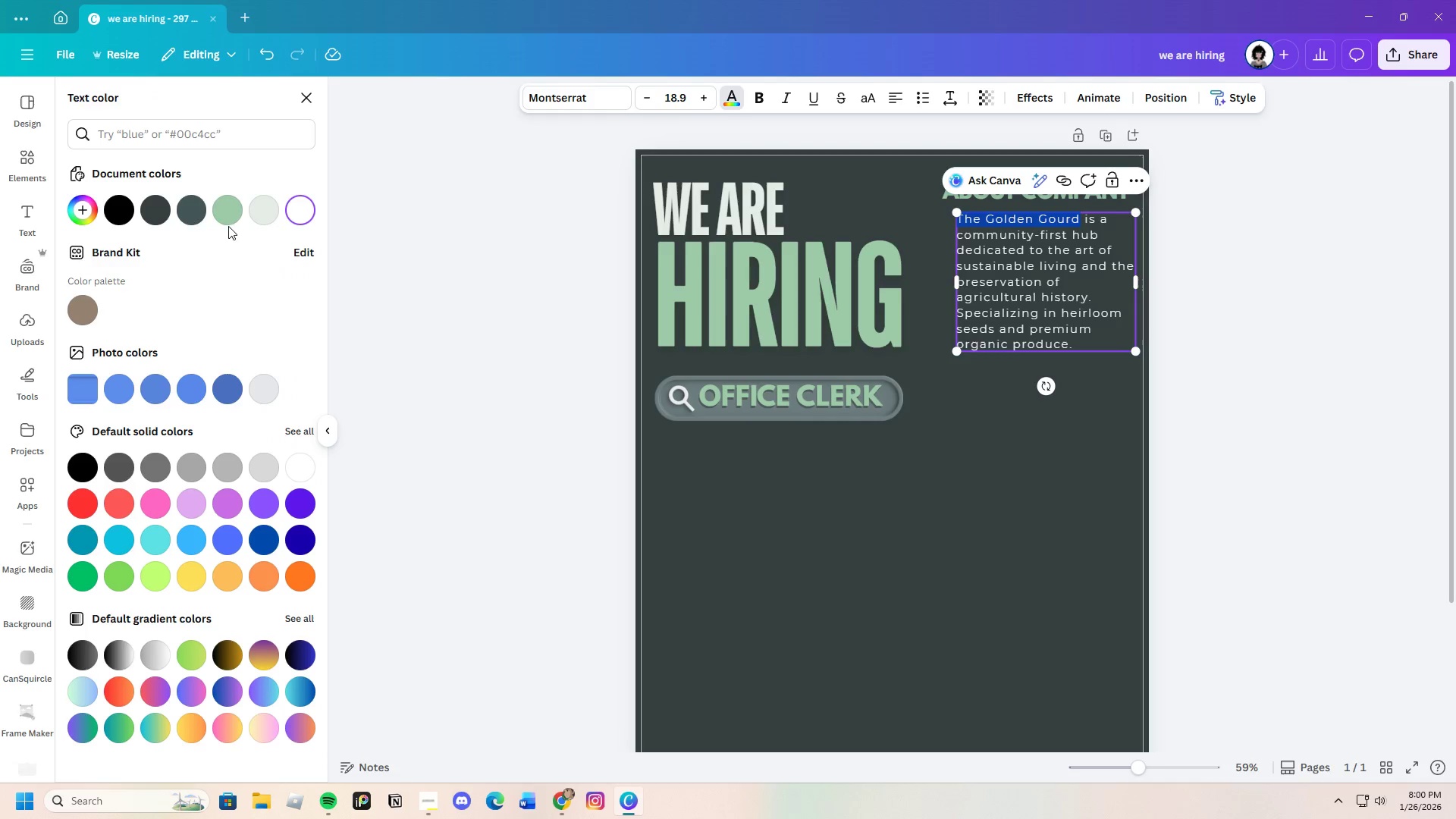 
left_click([226, 213])
 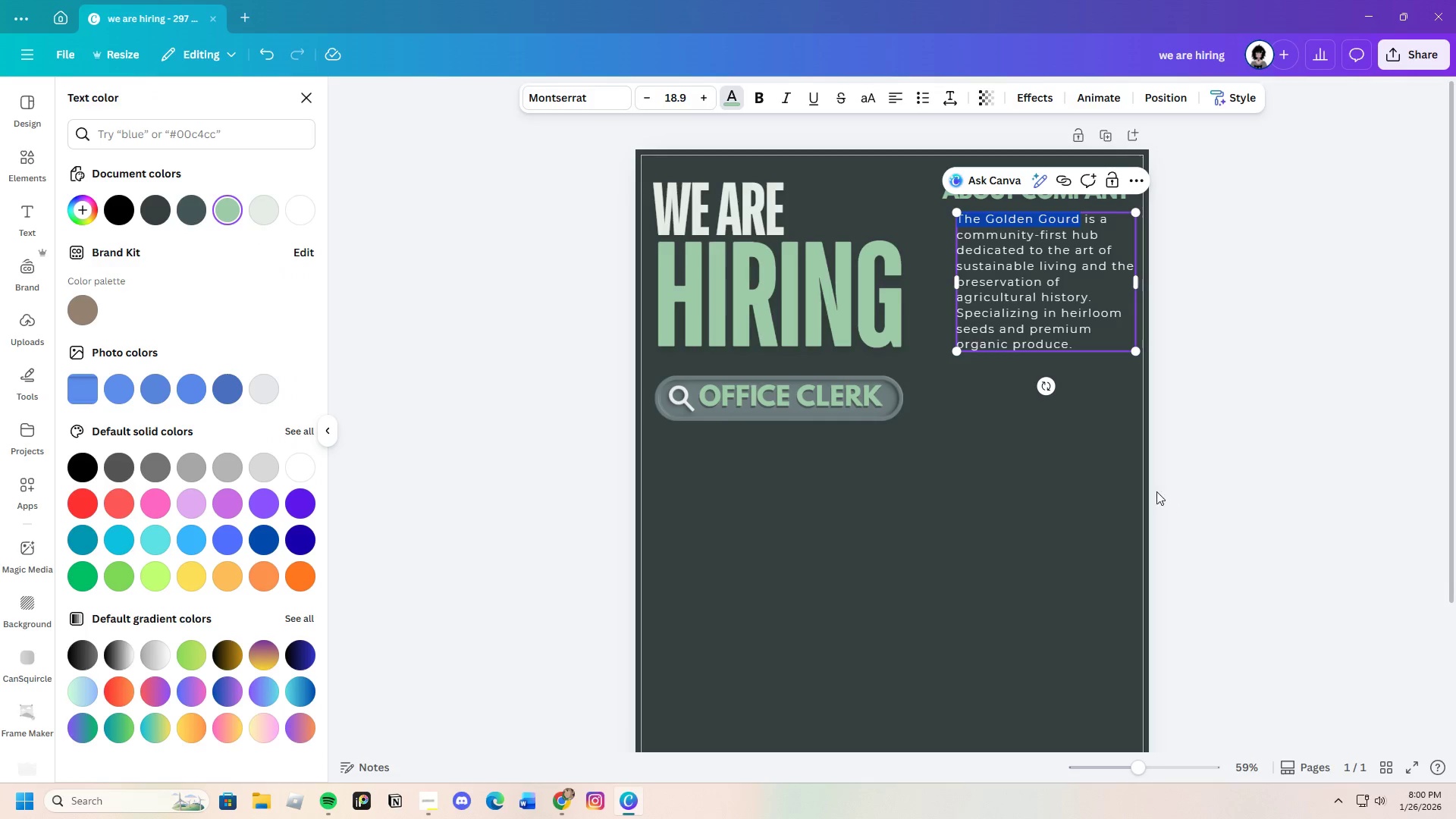 
left_click([1040, 479])
 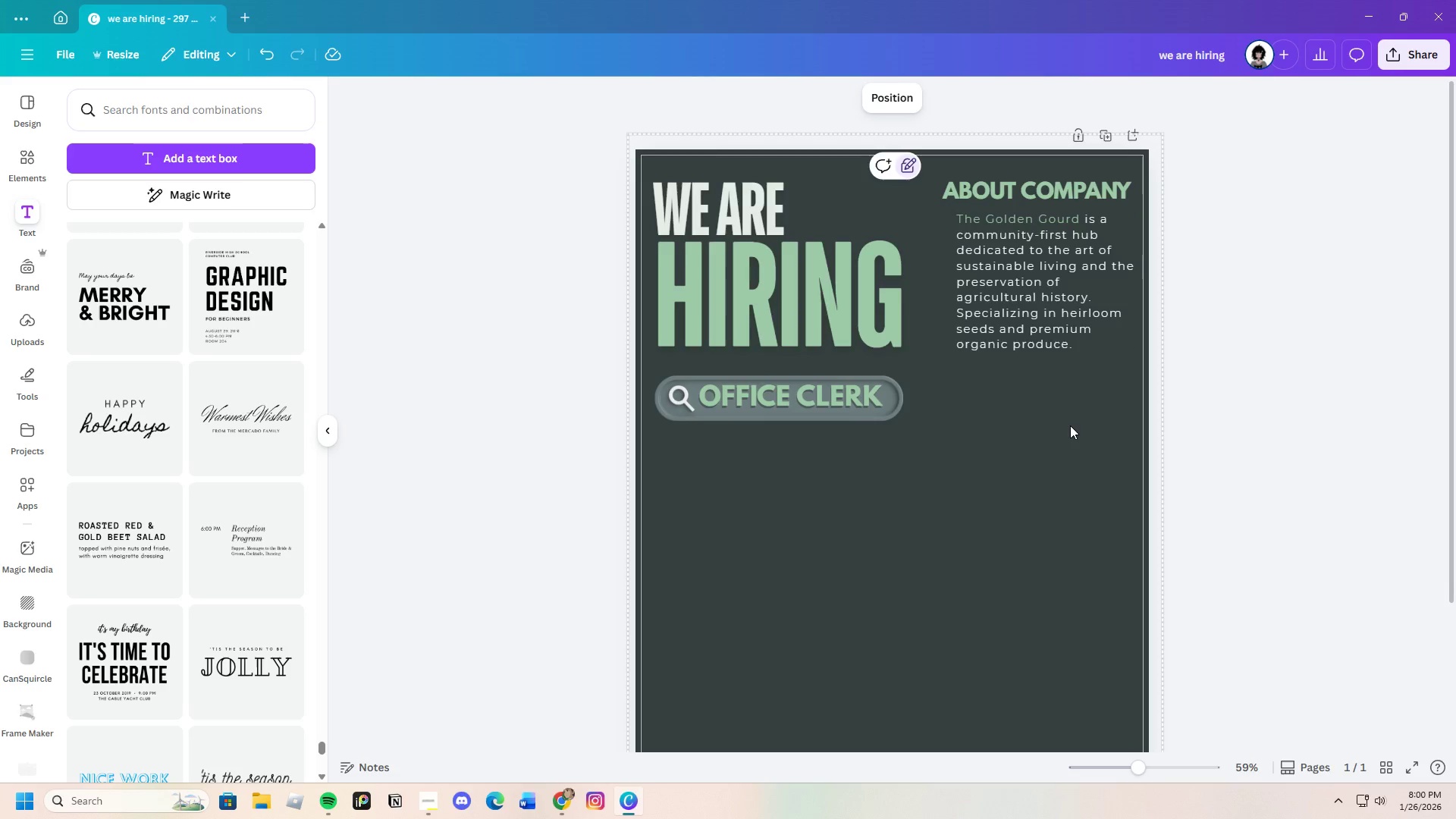 
wait(7.89)
 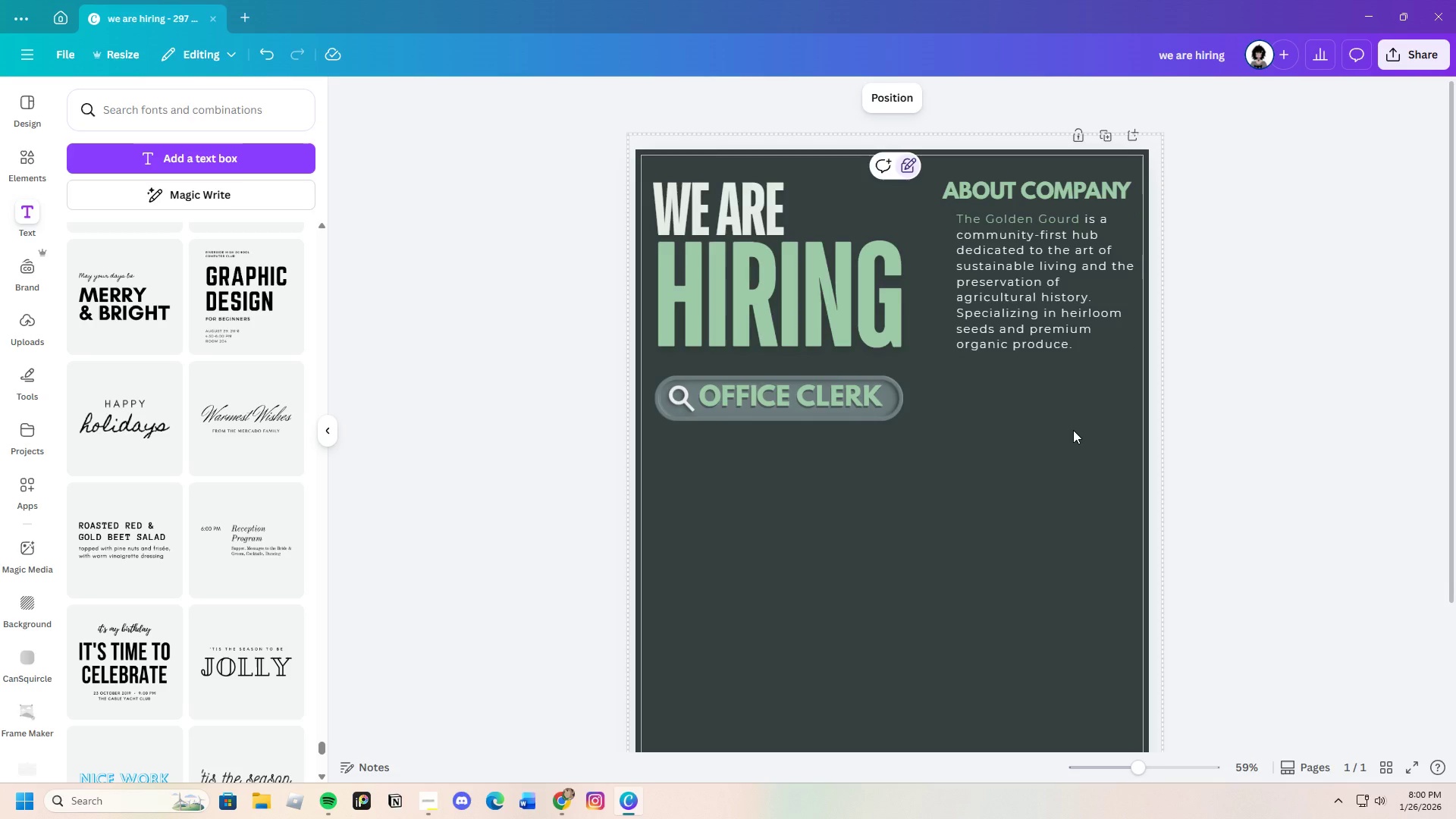 
left_click([1074, 221])
 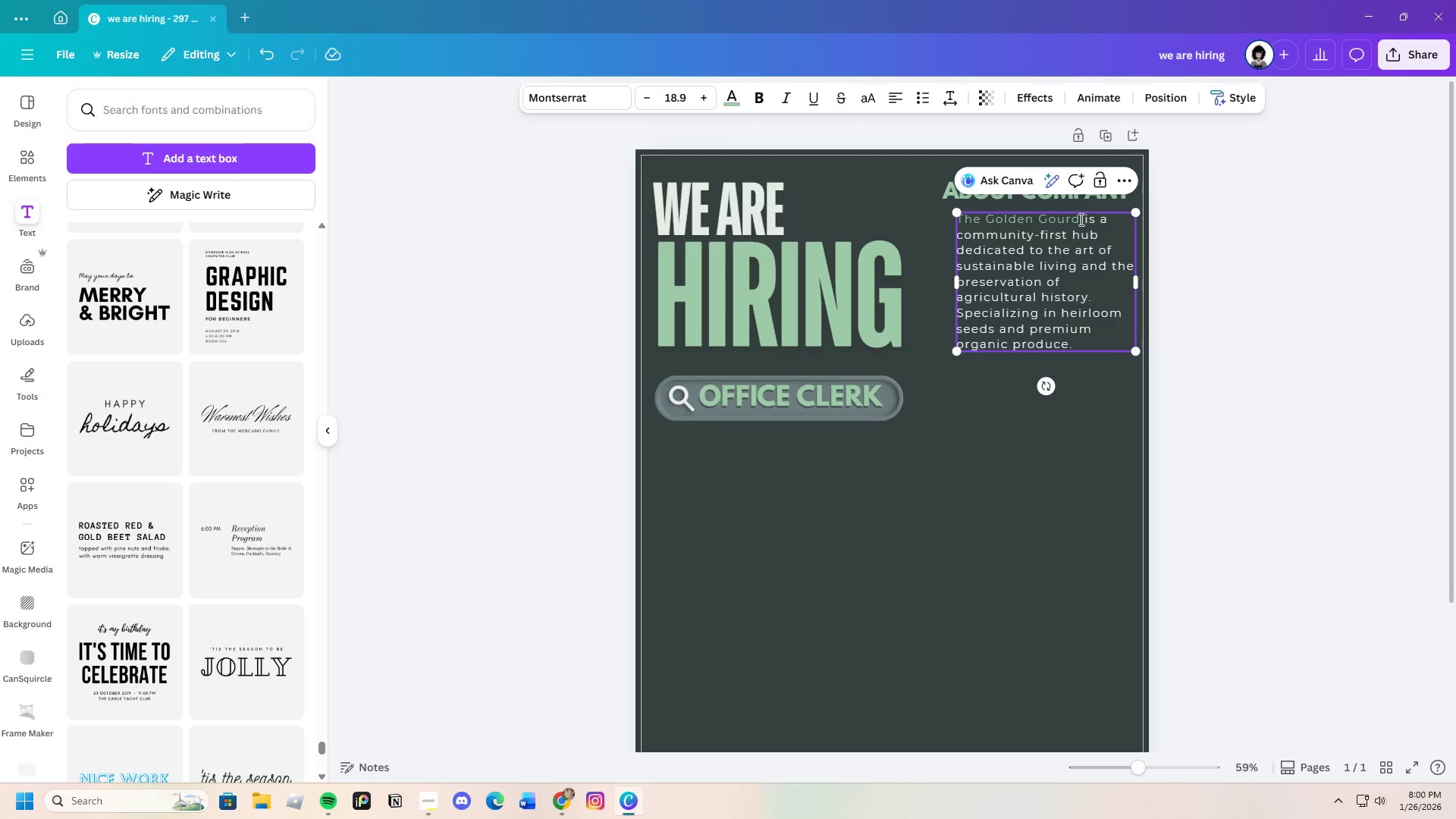 
left_click_drag(start_coordinate=[1080, 219], to_coordinate=[961, 213])
 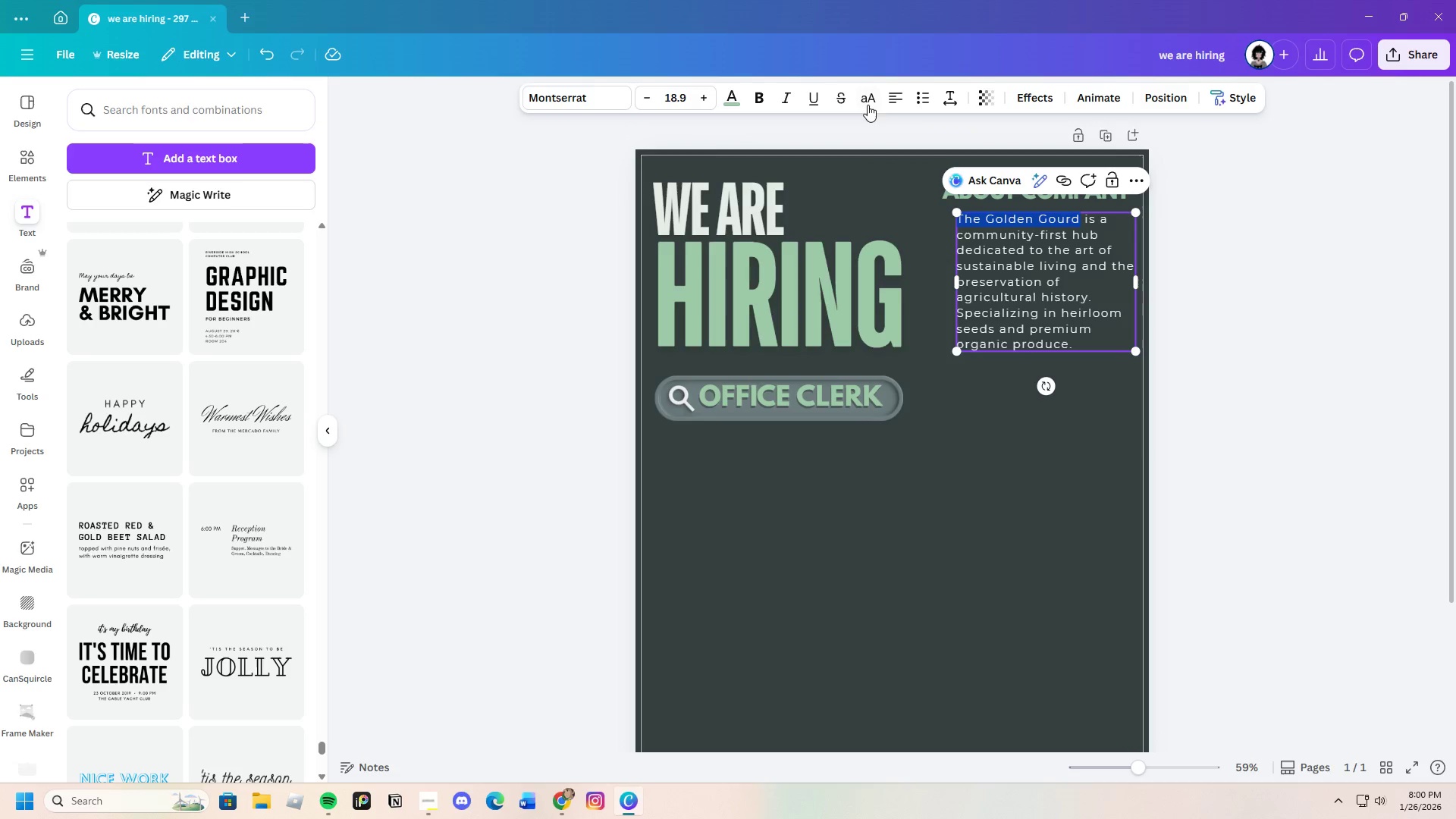 
left_click([868, 99])
 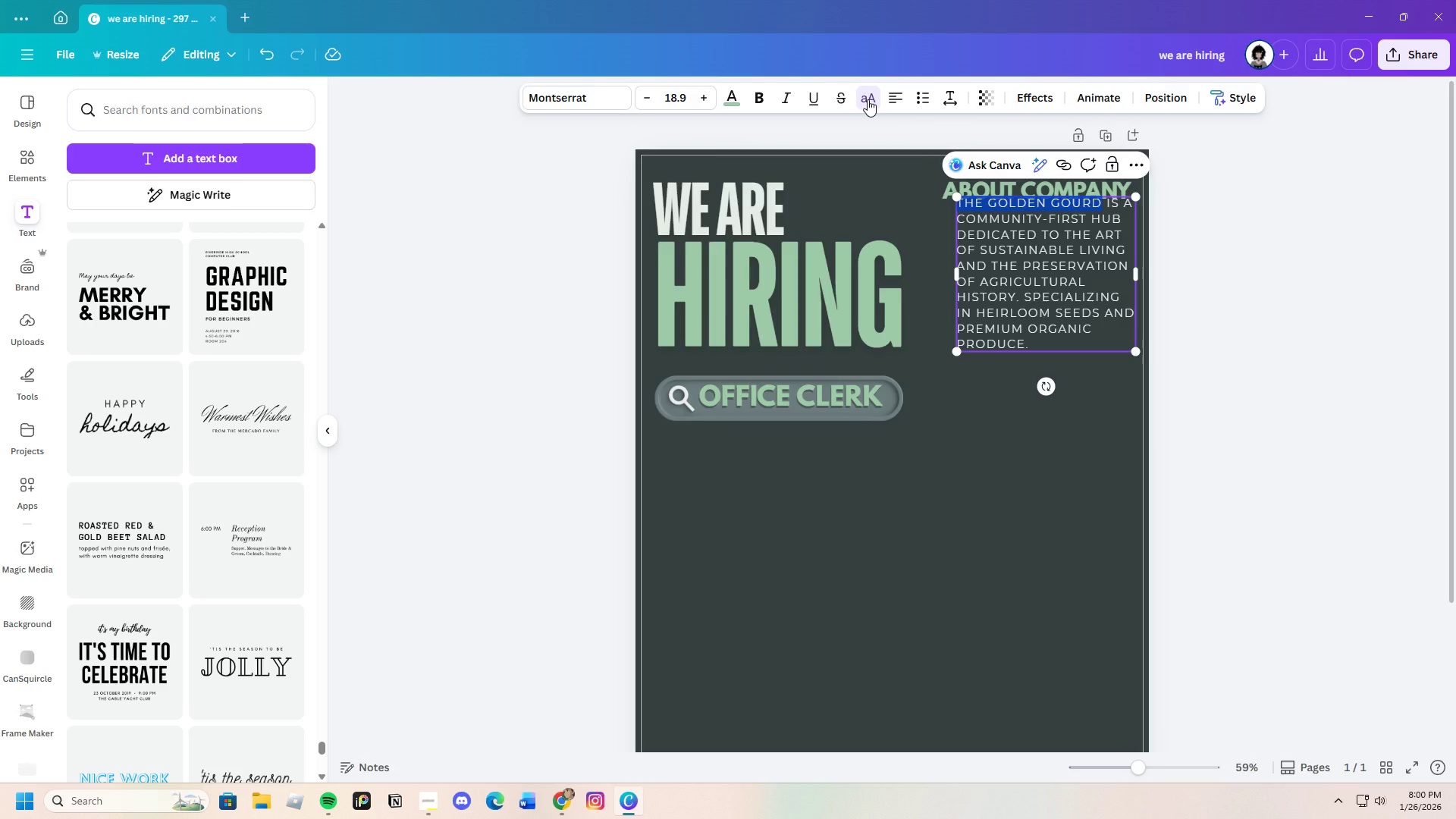 
left_click([868, 99])
 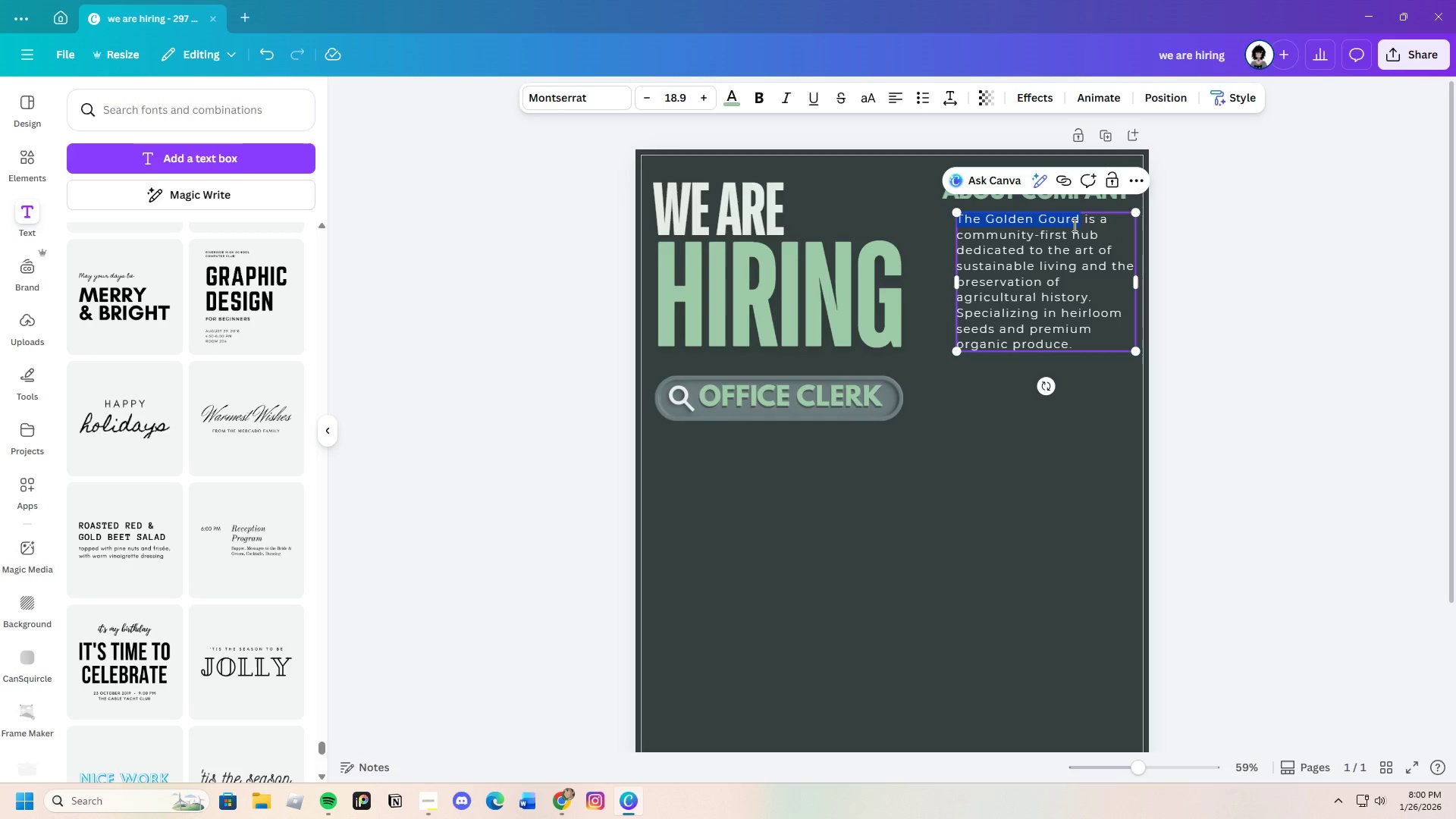 
left_click([1080, 222])
 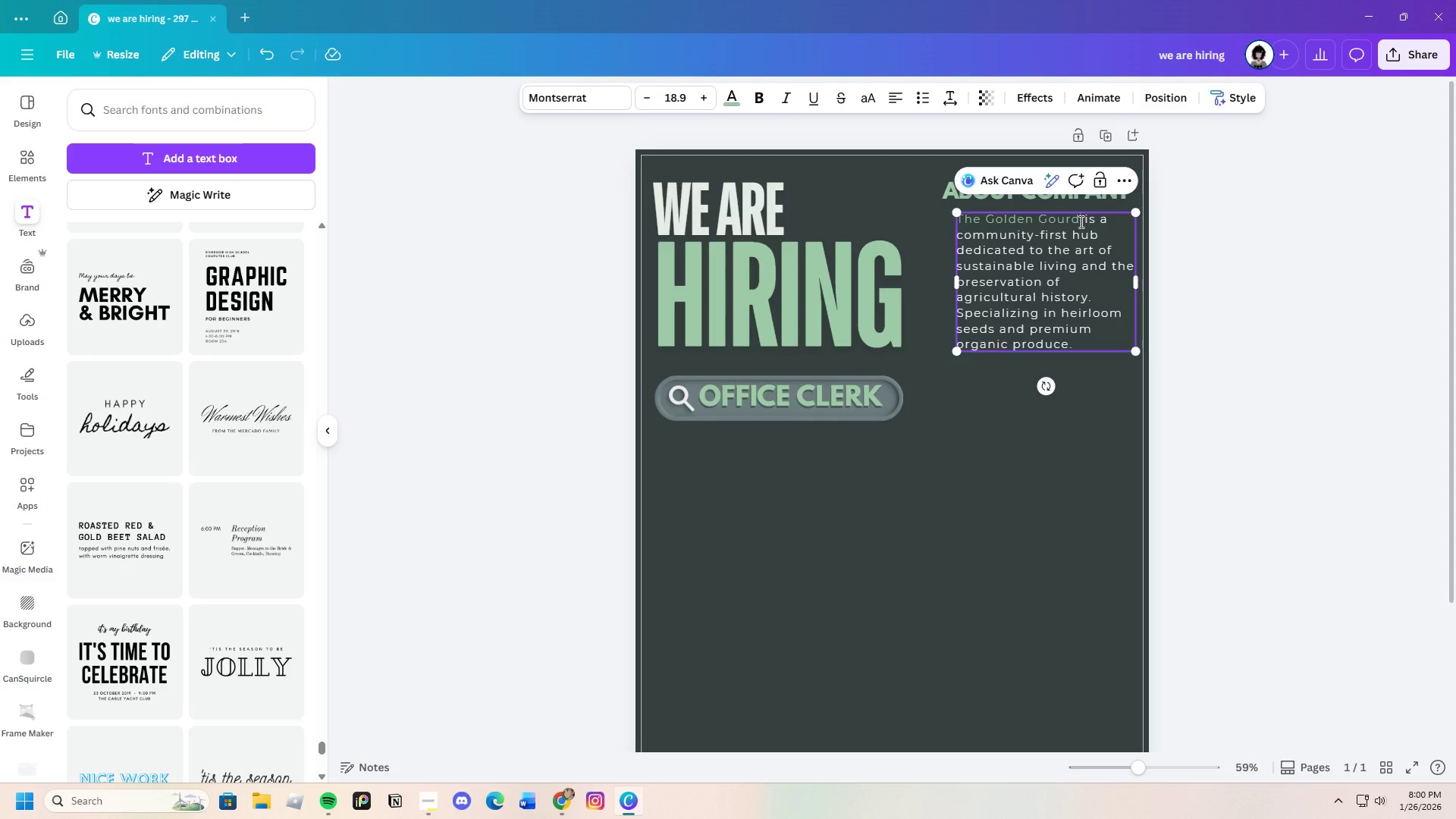 
left_click_drag(start_coordinate=[1080, 221], to_coordinate=[971, 218])
 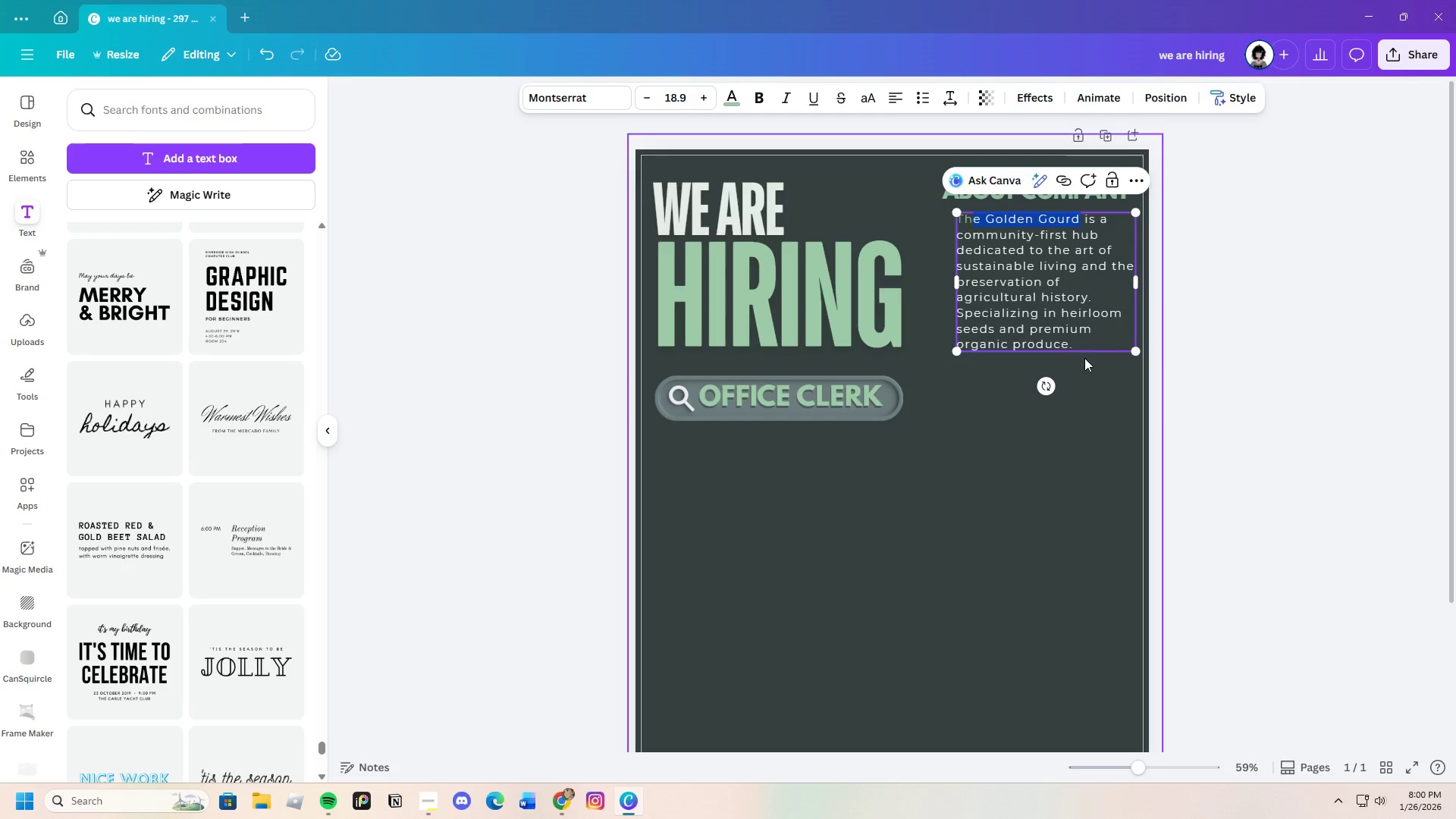 
left_click([1084, 358])
 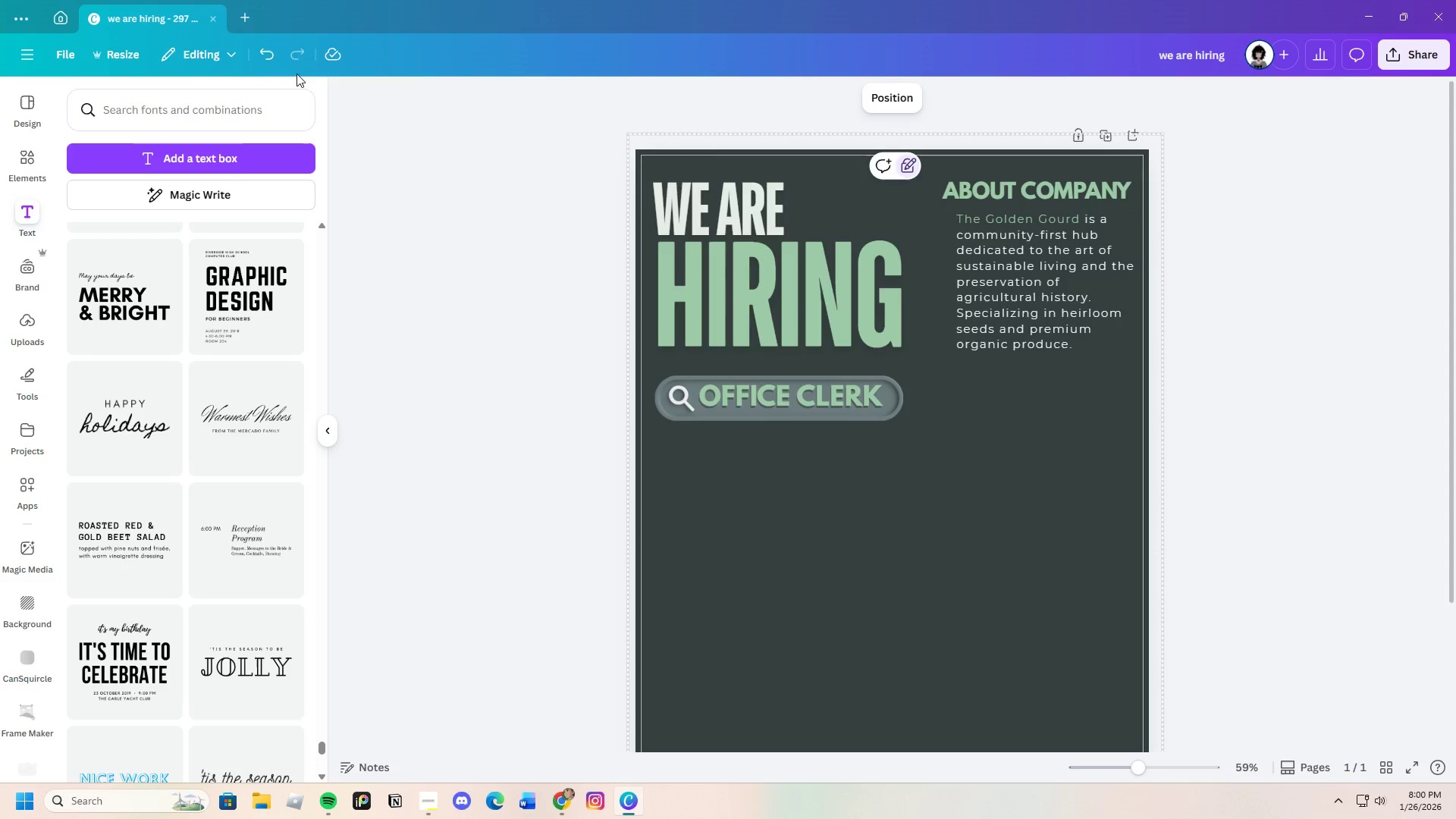 
double_click([260, 52])
 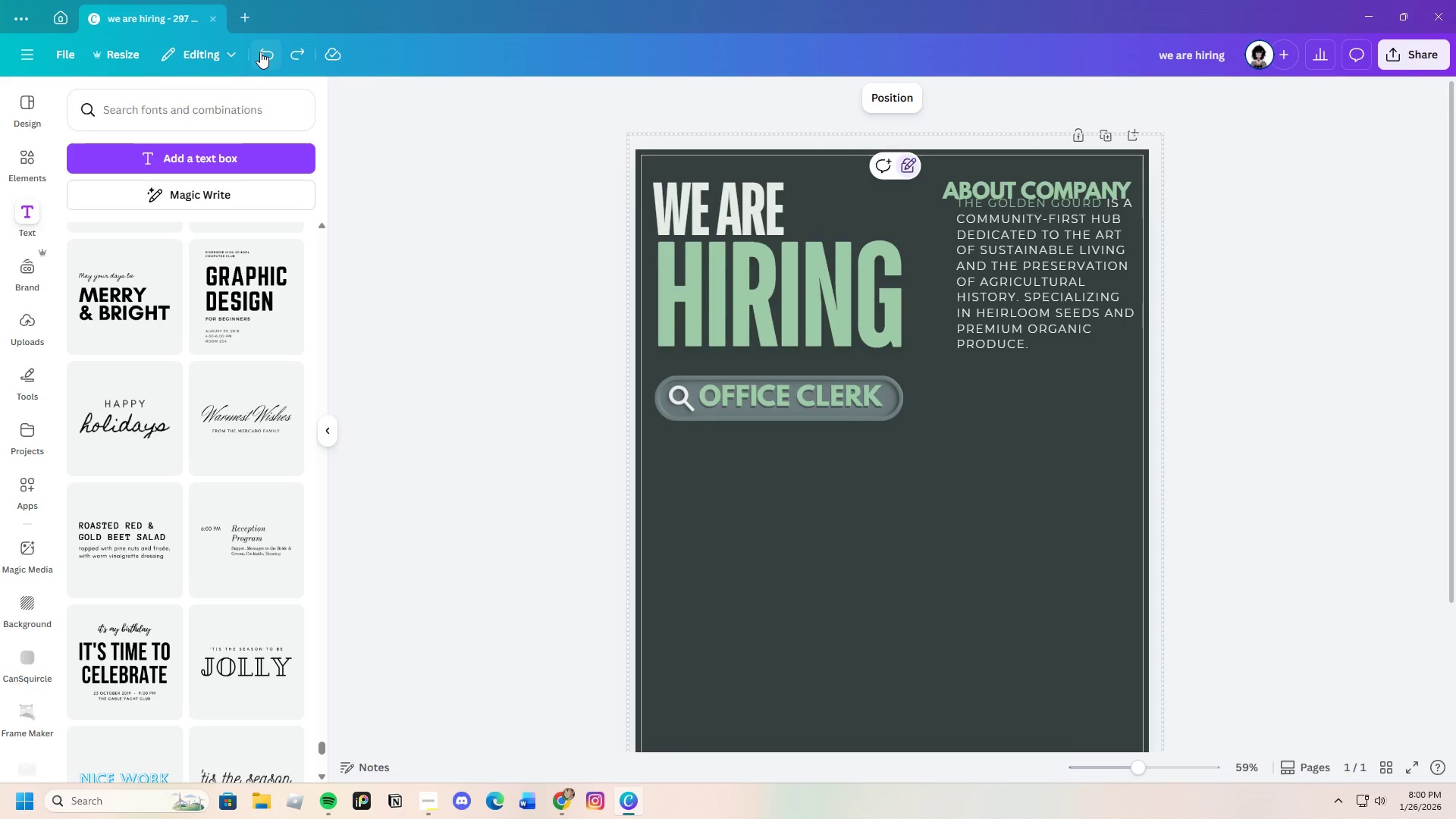 
left_click([260, 52])
 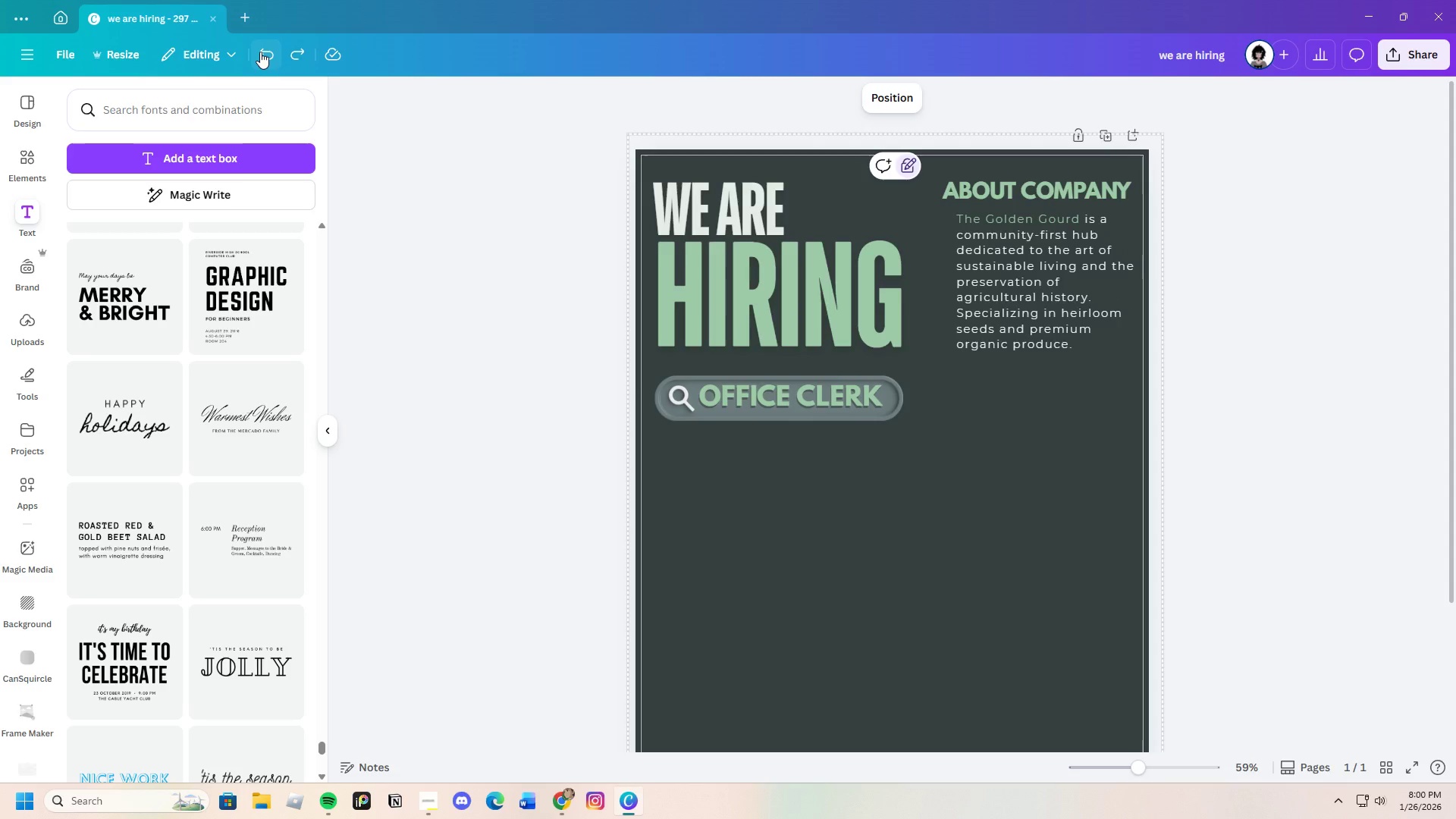 
left_click([260, 52])
 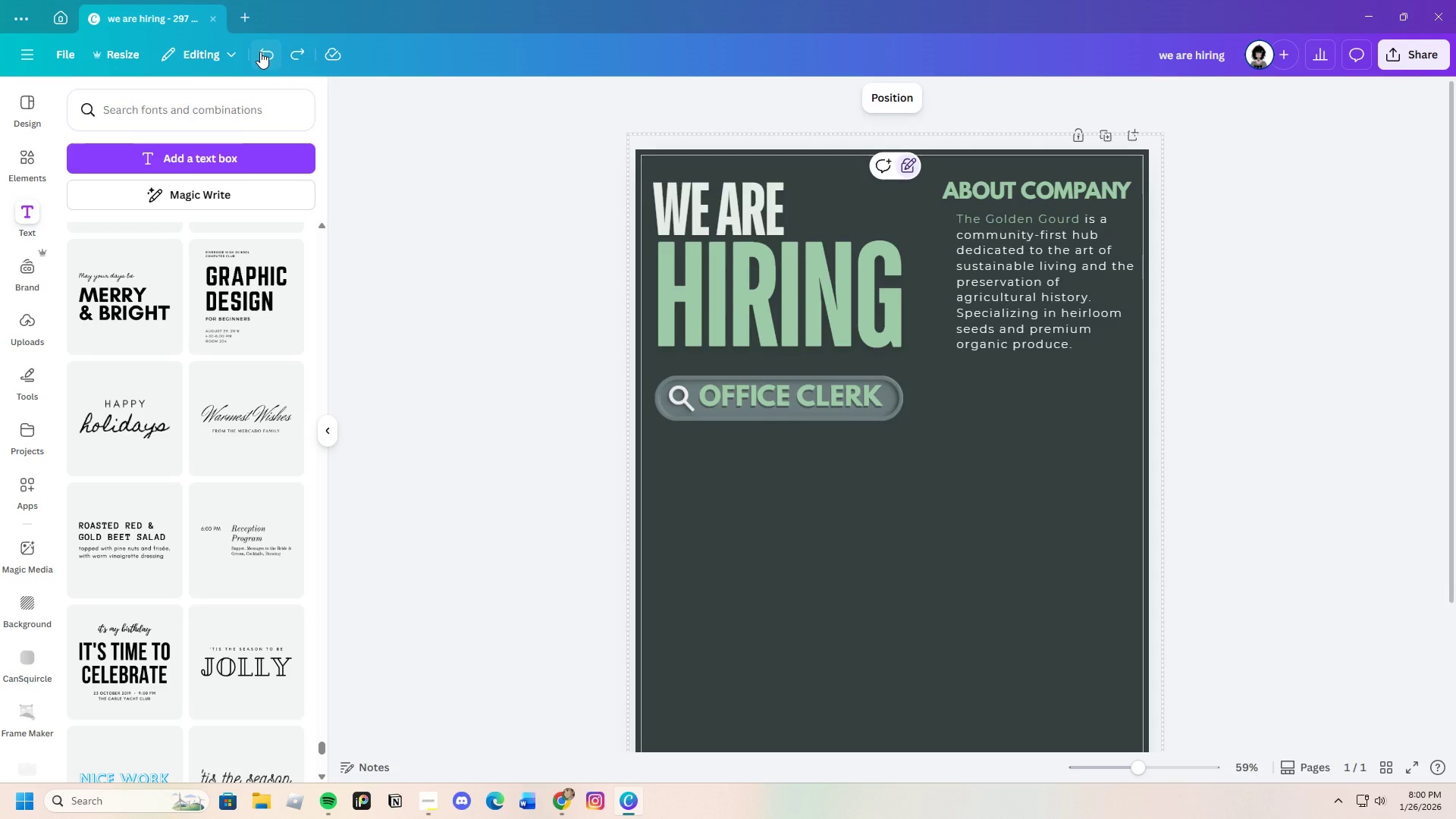 
left_click([260, 52])
 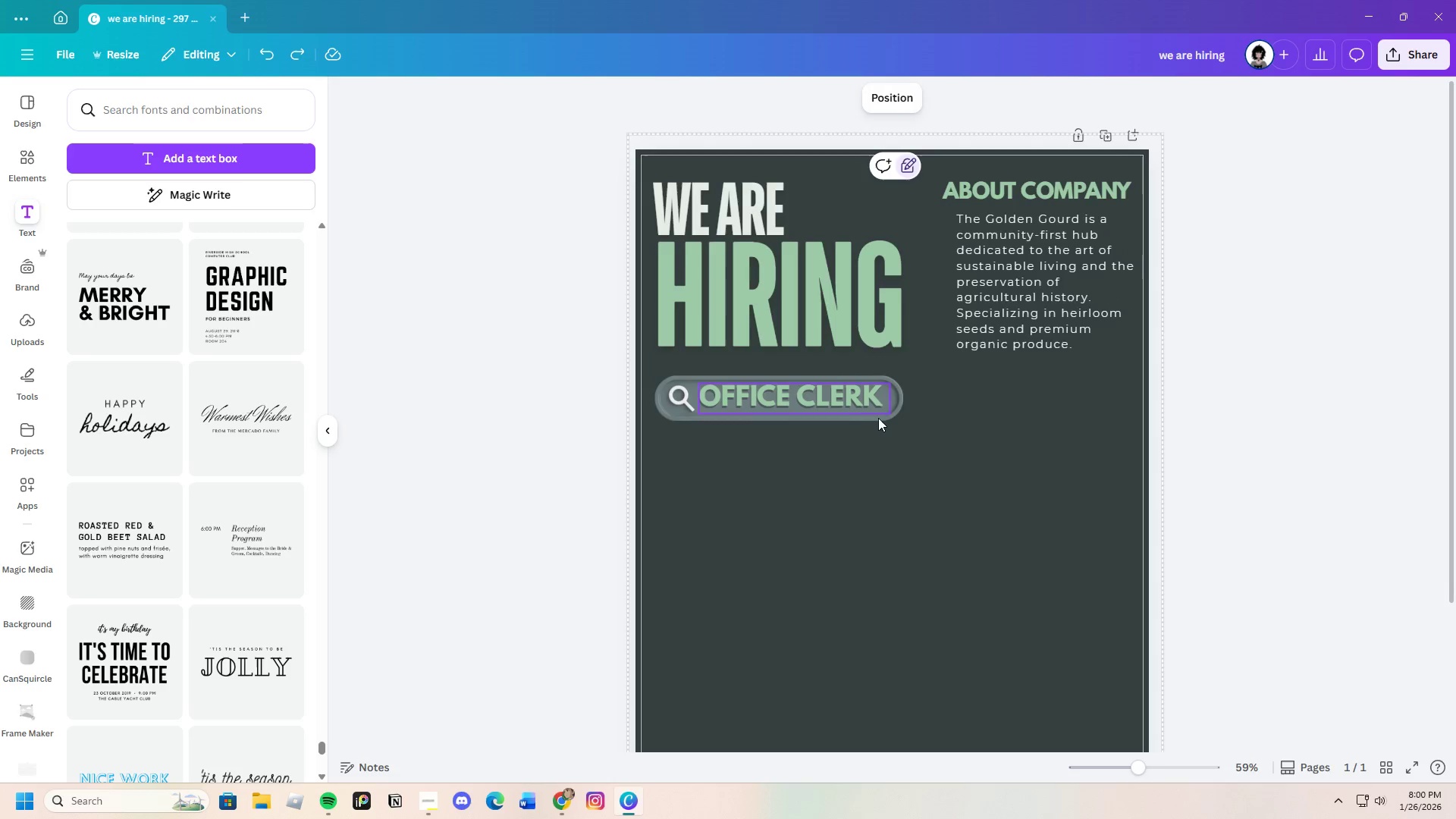 
left_click([987, 453])
 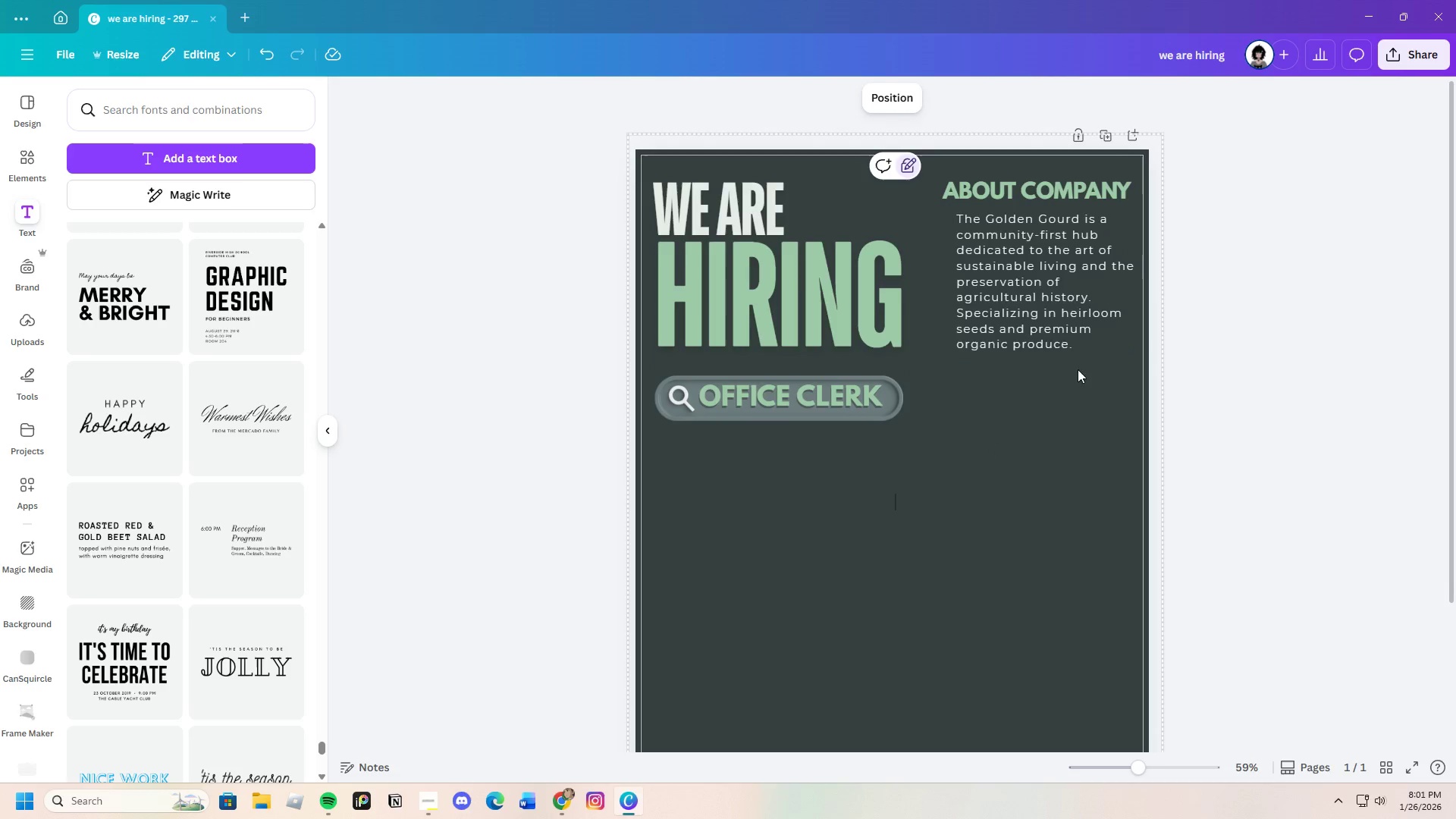 
scroll: coordinate [1062, 482], scroll_direction: down, amount: 3.0
 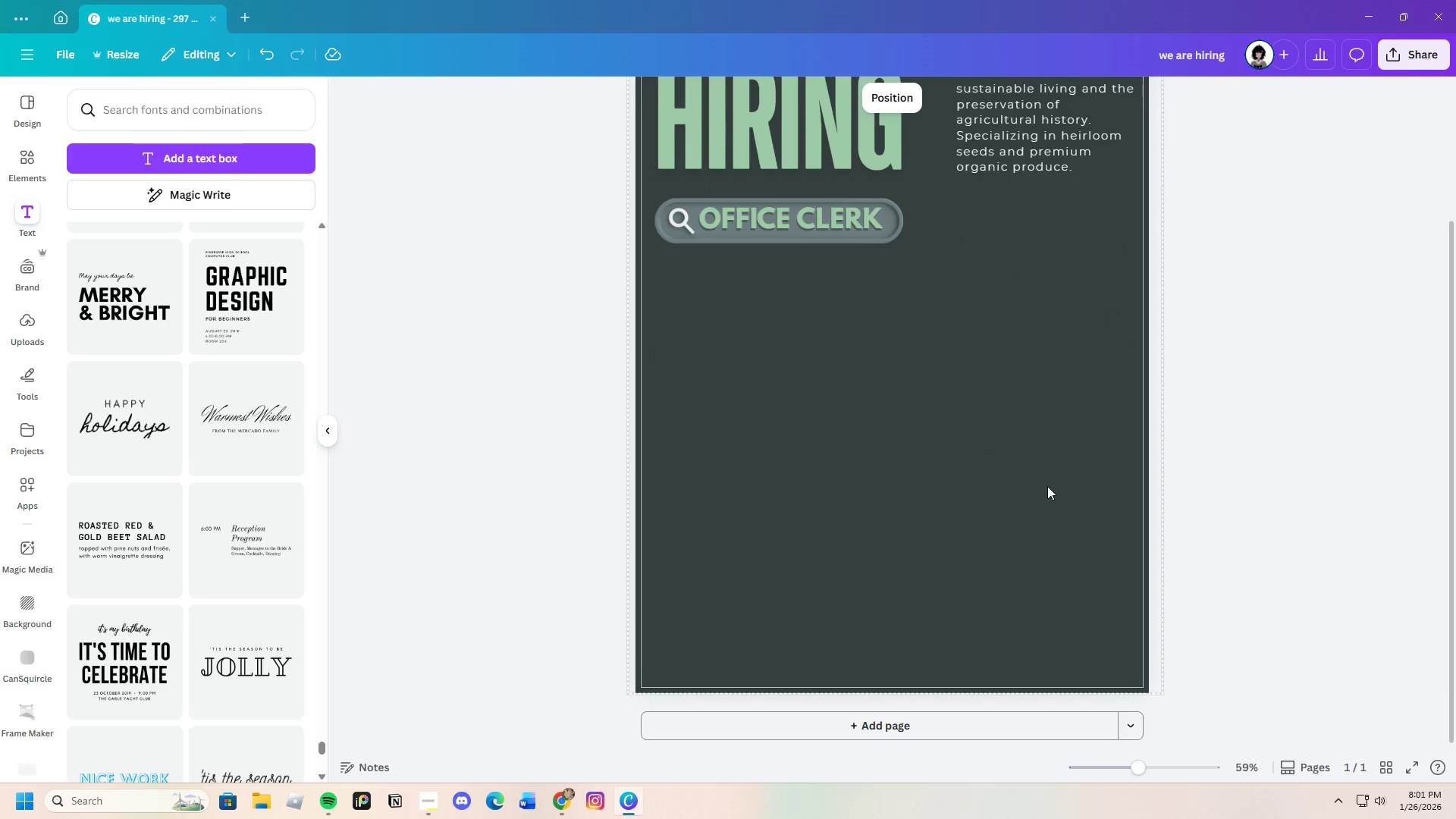 
scroll: coordinate [999, 496], scroll_direction: up, amount: 5.0
 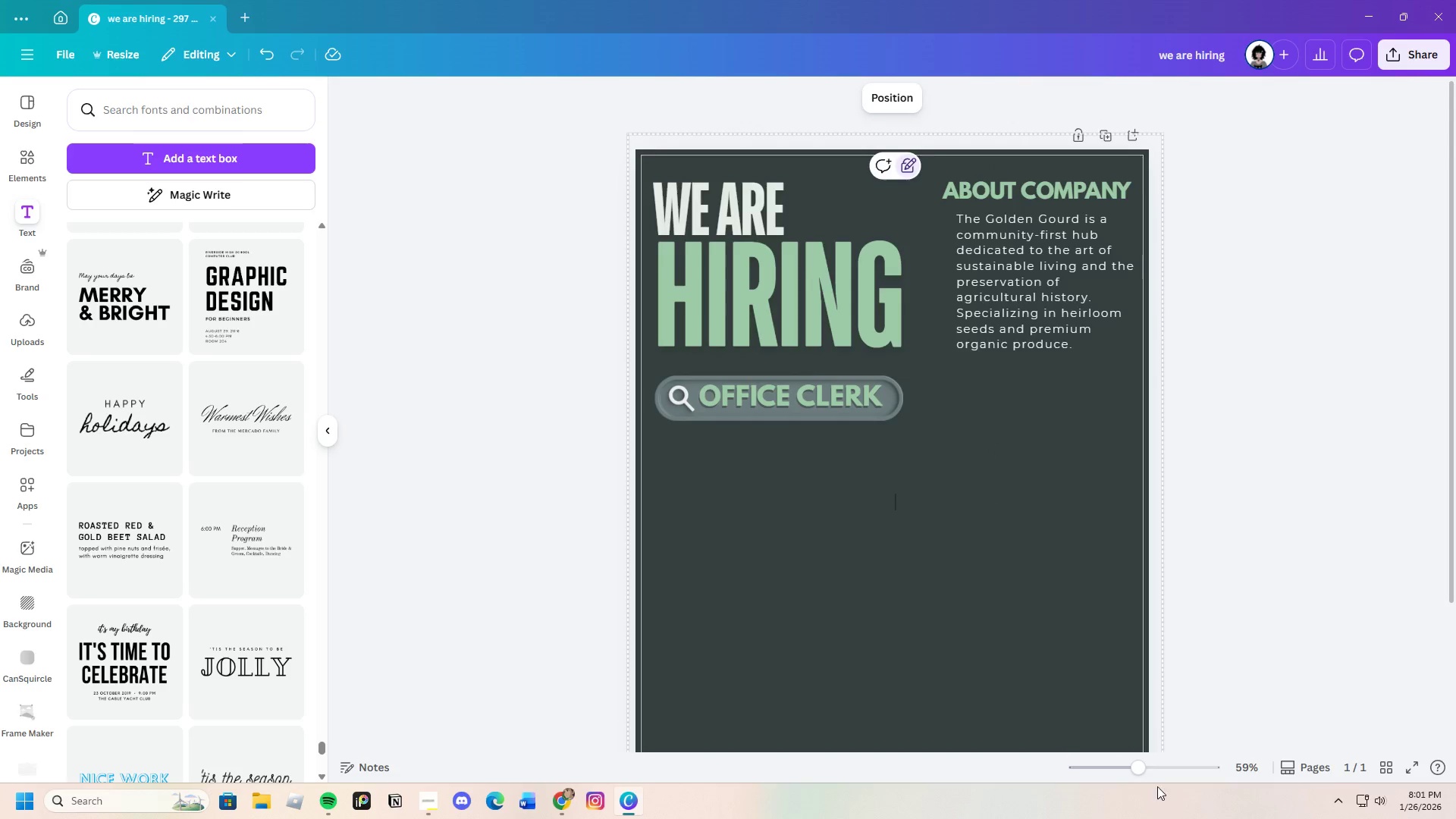 
left_click_drag(start_coordinate=[1136, 767], to_coordinate=[1157, 764])
 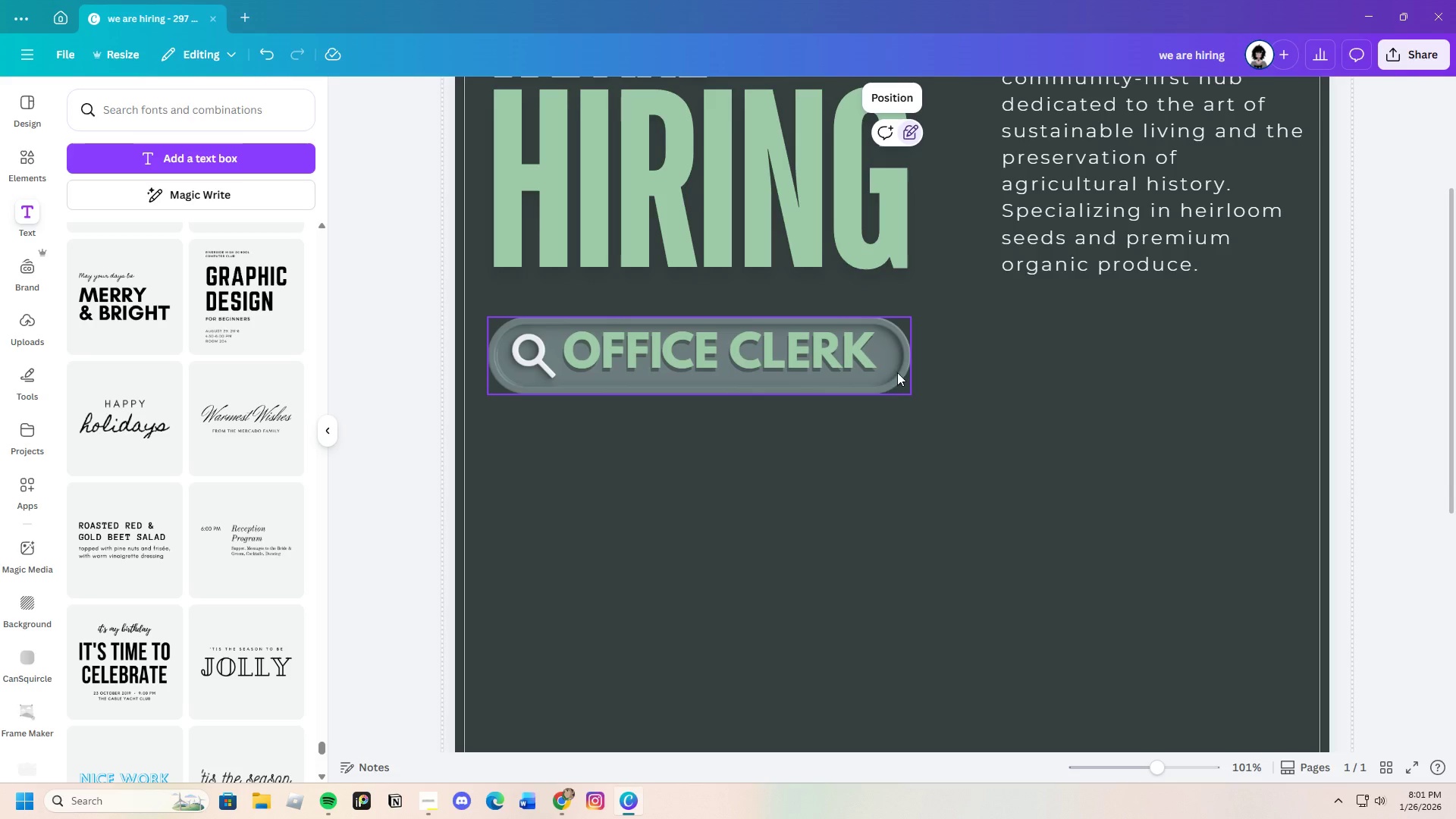 
left_click([896, 368])
 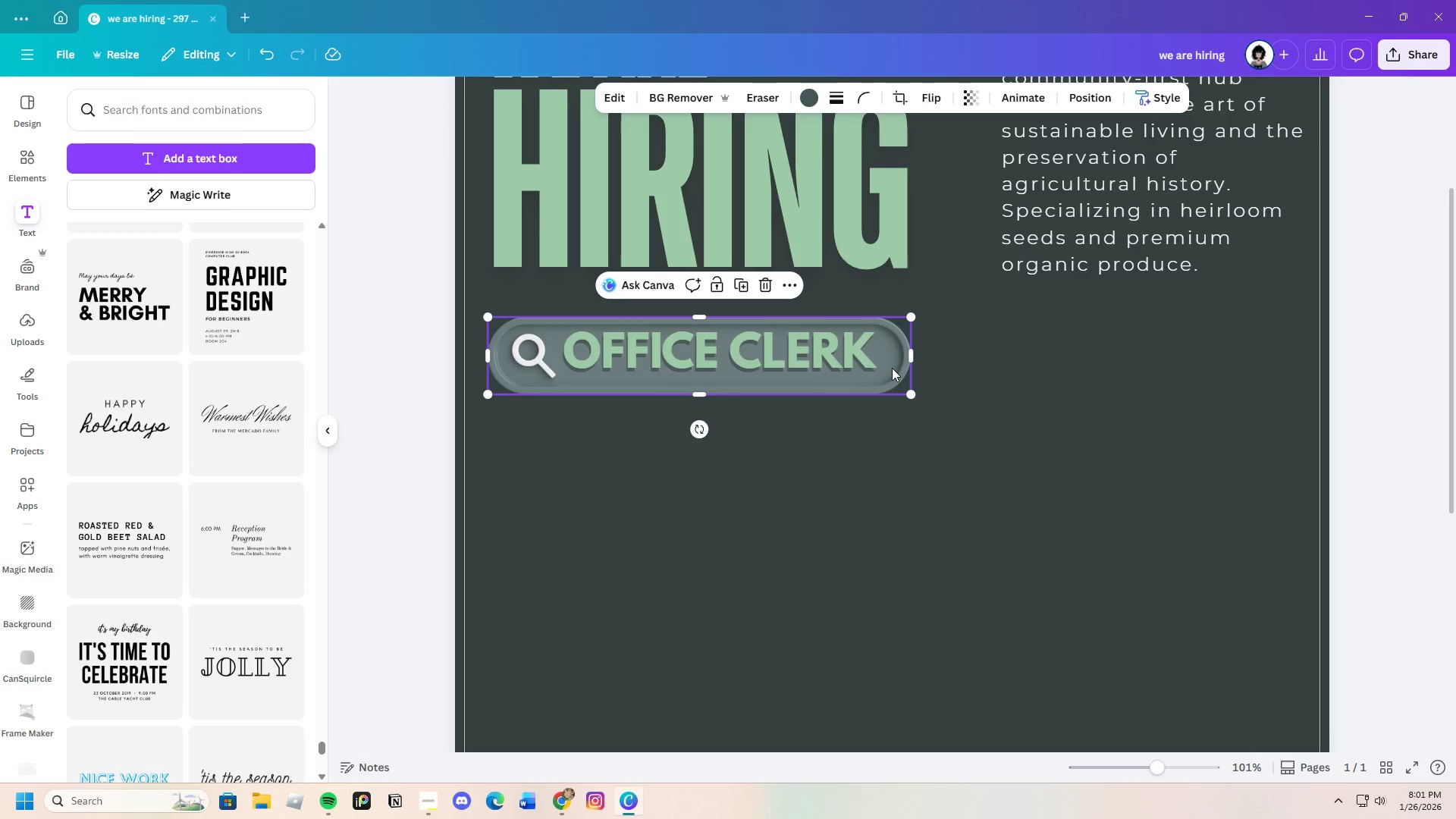 
left_click_drag(start_coordinate=[892, 368], to_coordinate=[894, 363])
 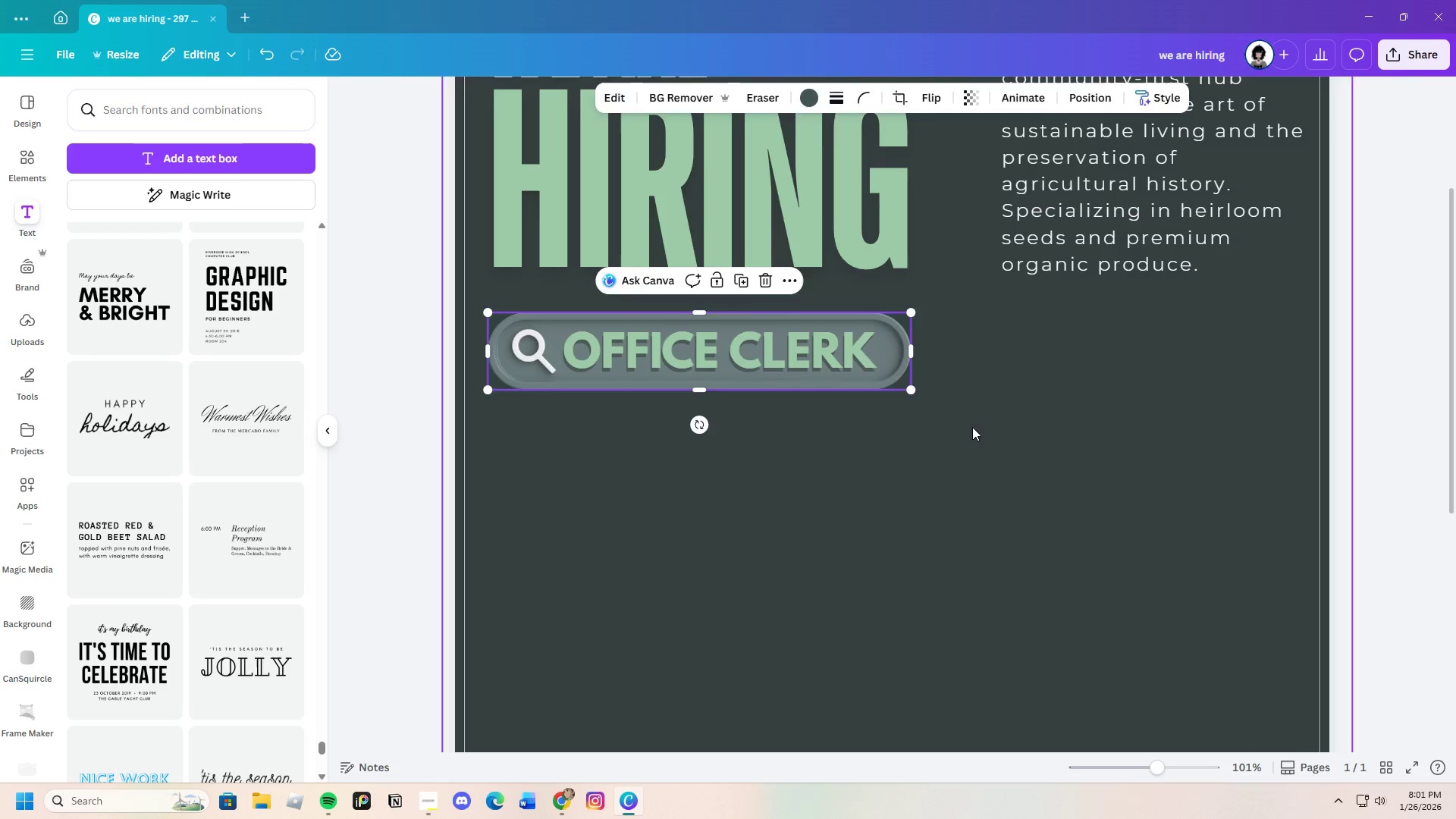 
left_click([972, 427])
 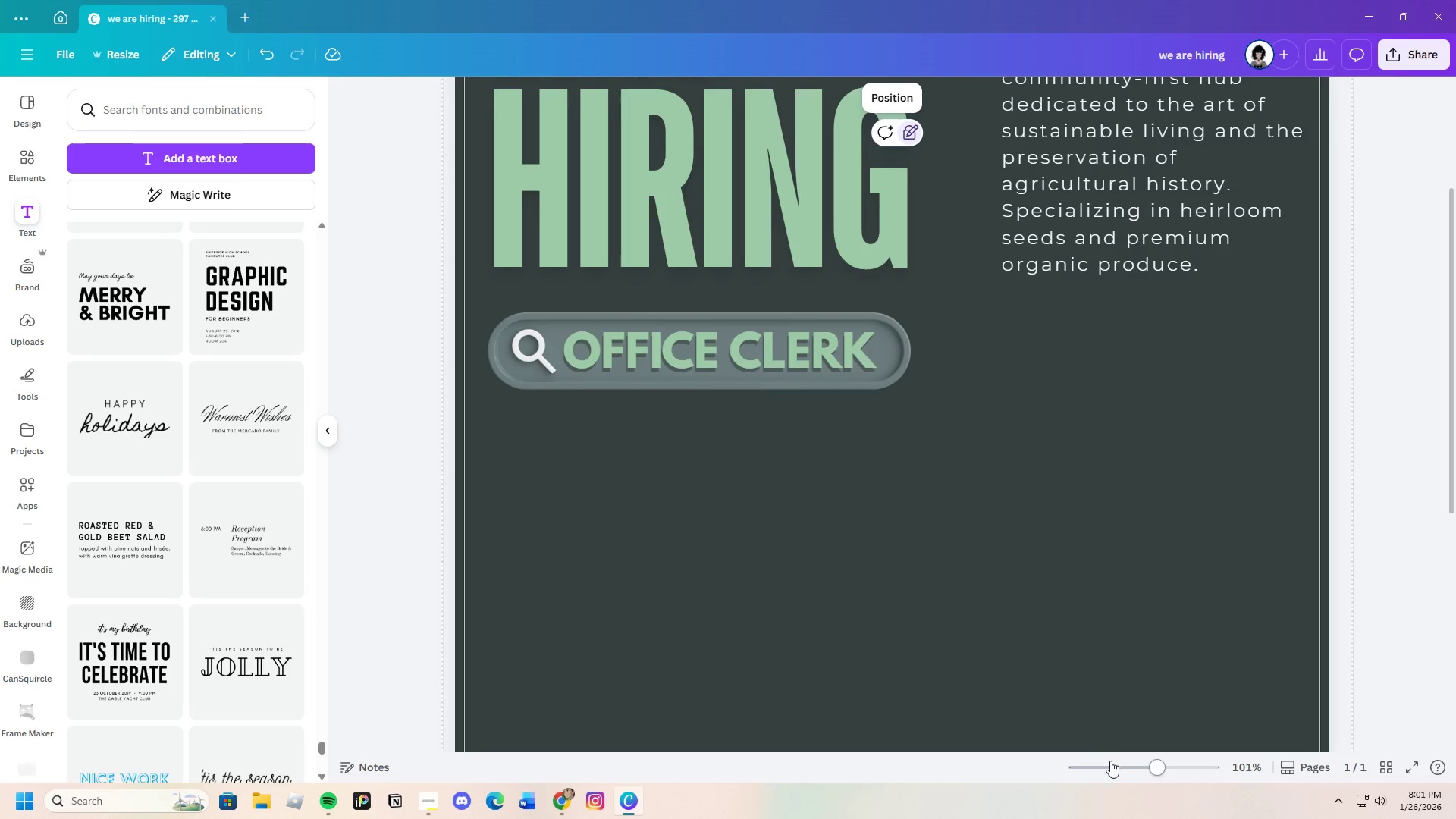 
left_click_drag(start_coordinate=[1126, 765], to_coordinate=[1134, 762])
 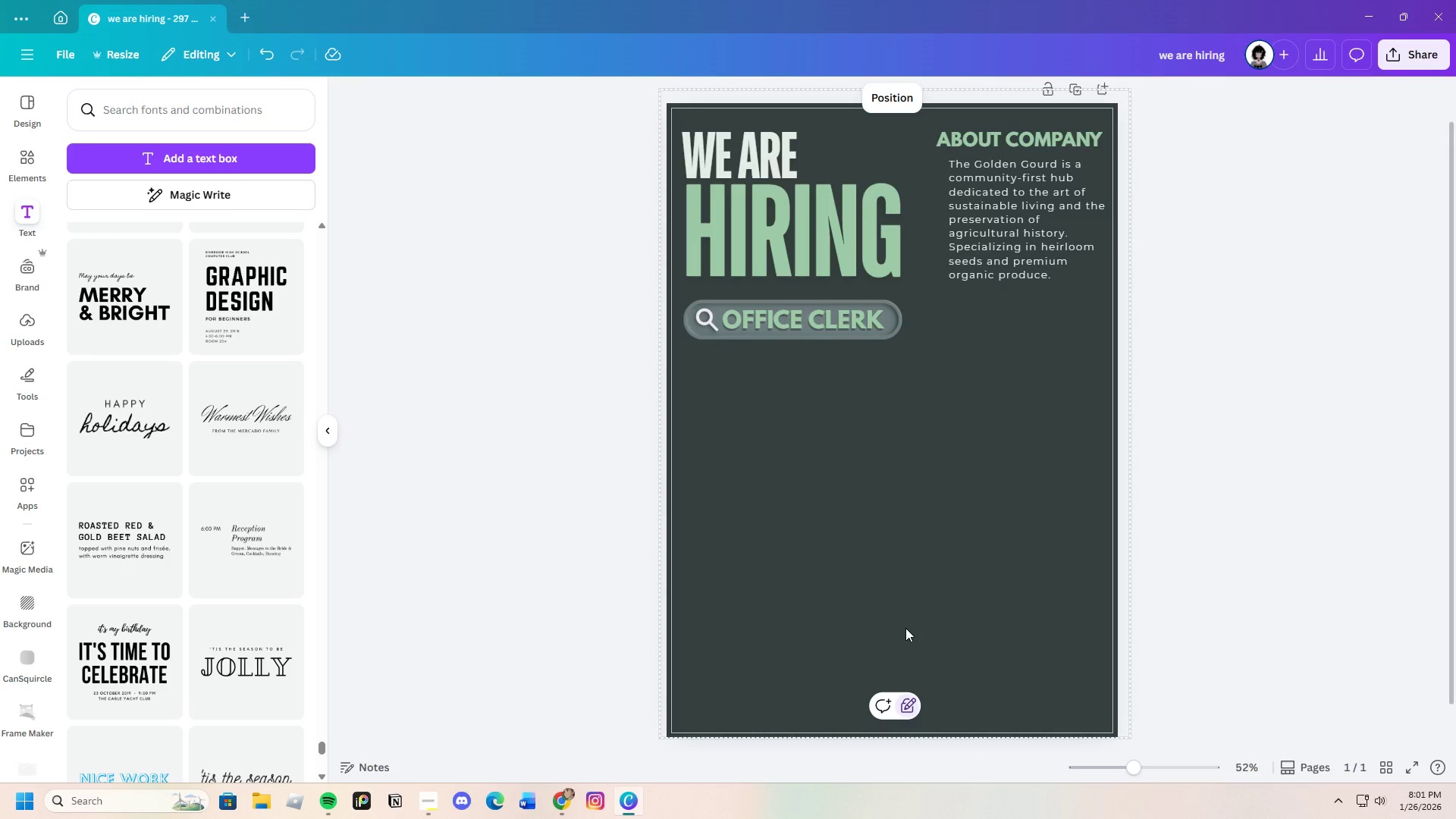 
wait(19.34)
 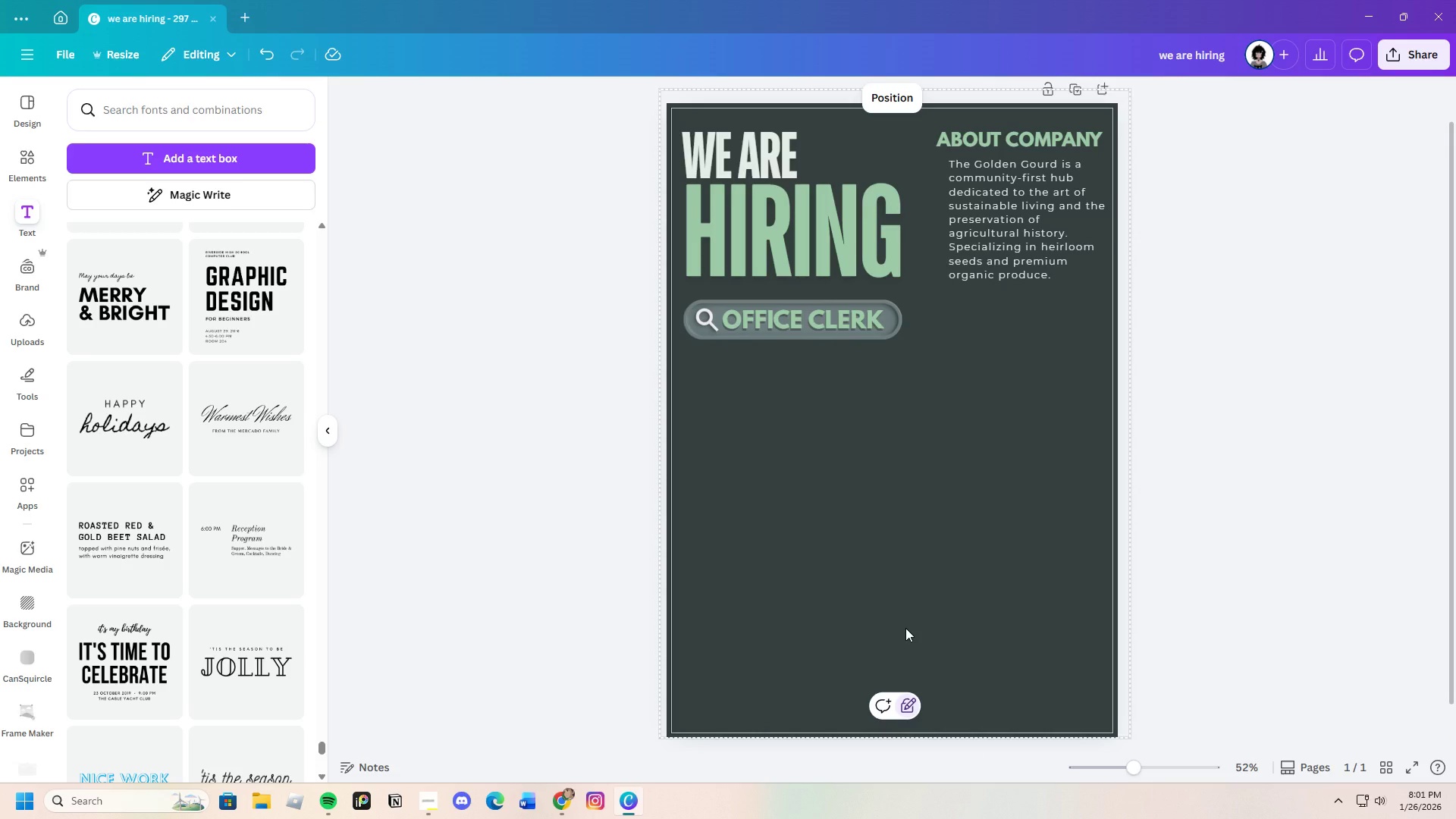 
scroll: coordinate [208, 495], scroll_direction: down, amount: 15.0
 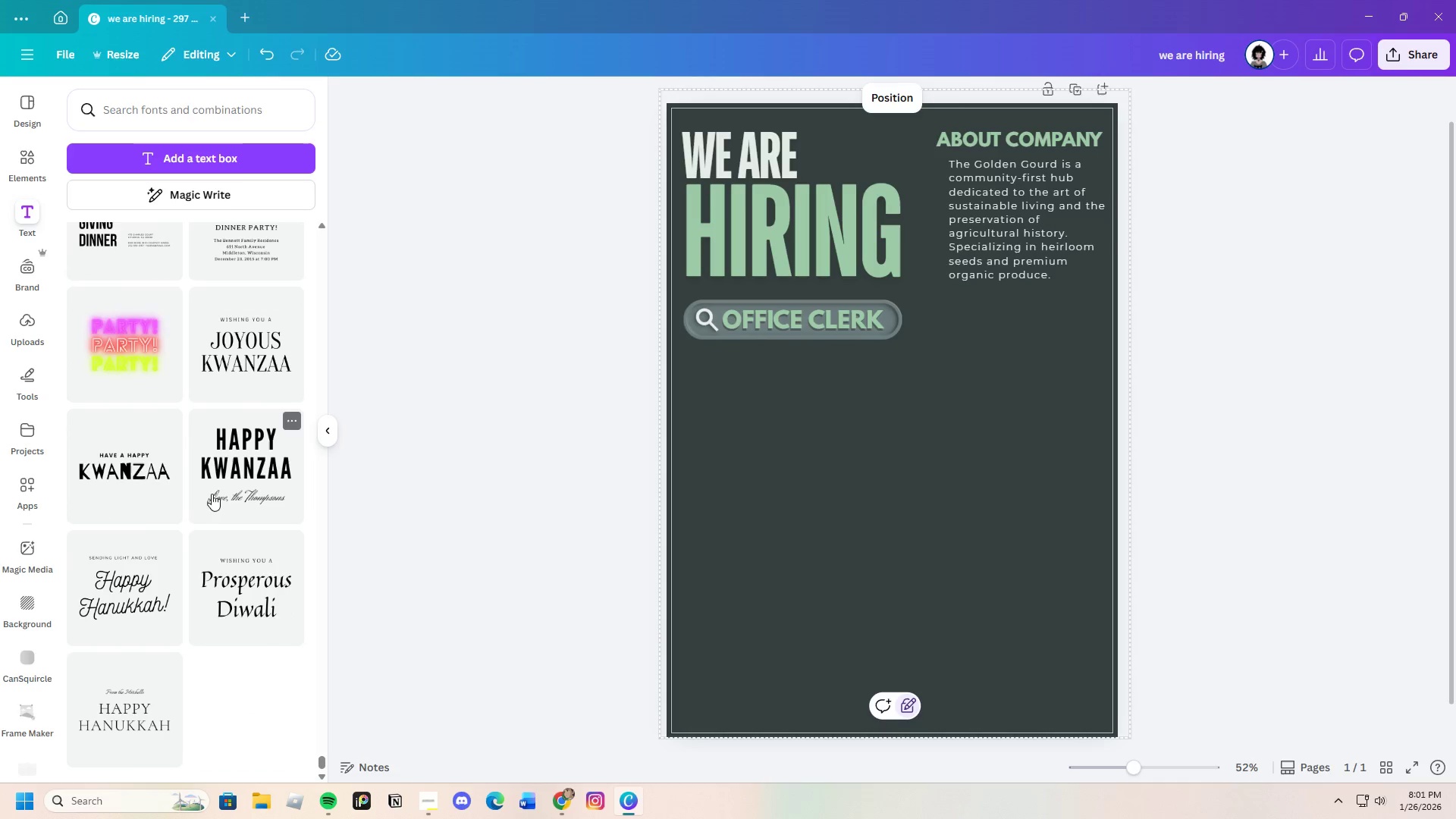 
scroll: coordinate [238, 464], scroll_direction: up, amount: 10.0
 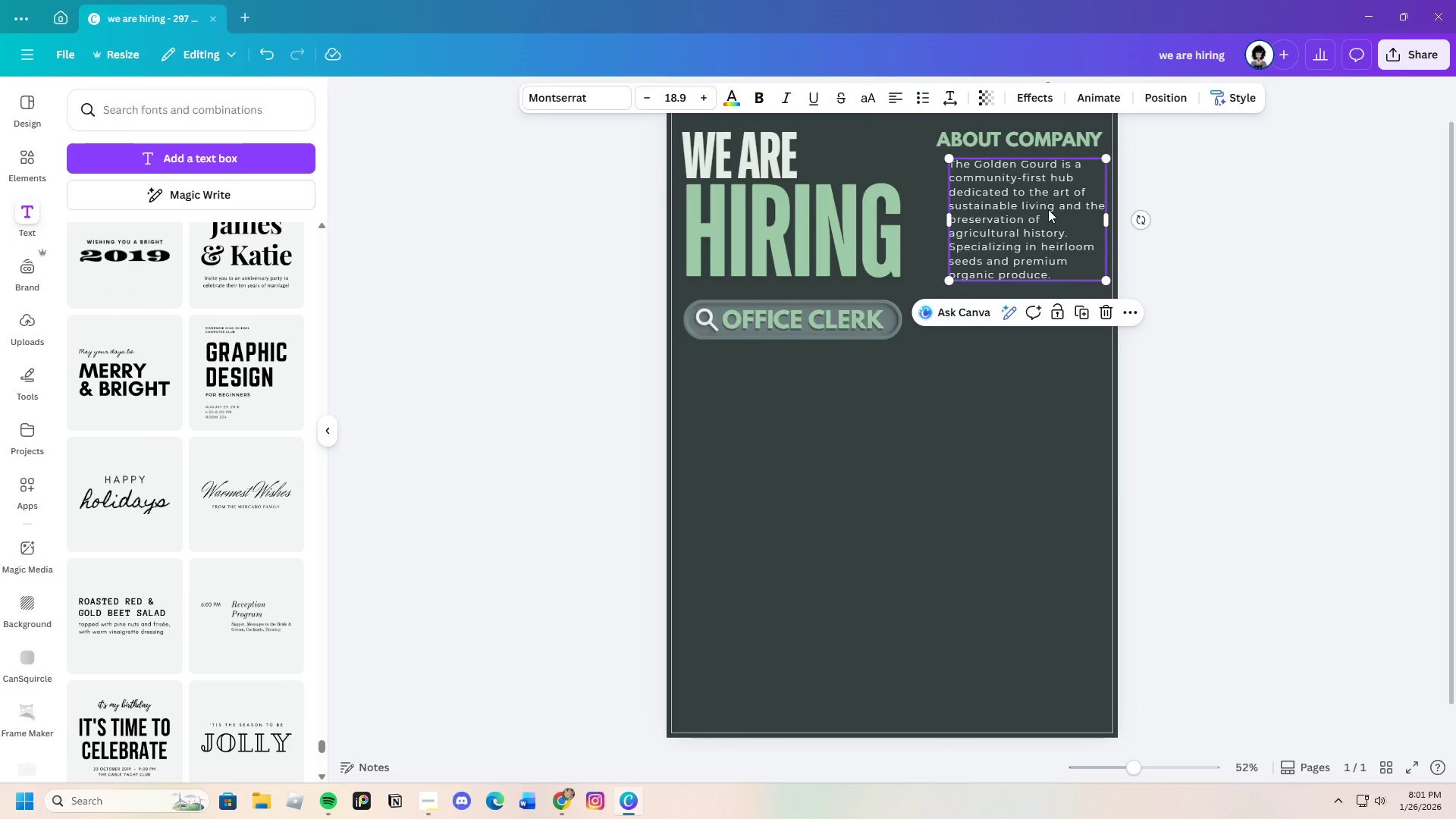 
key(C)
 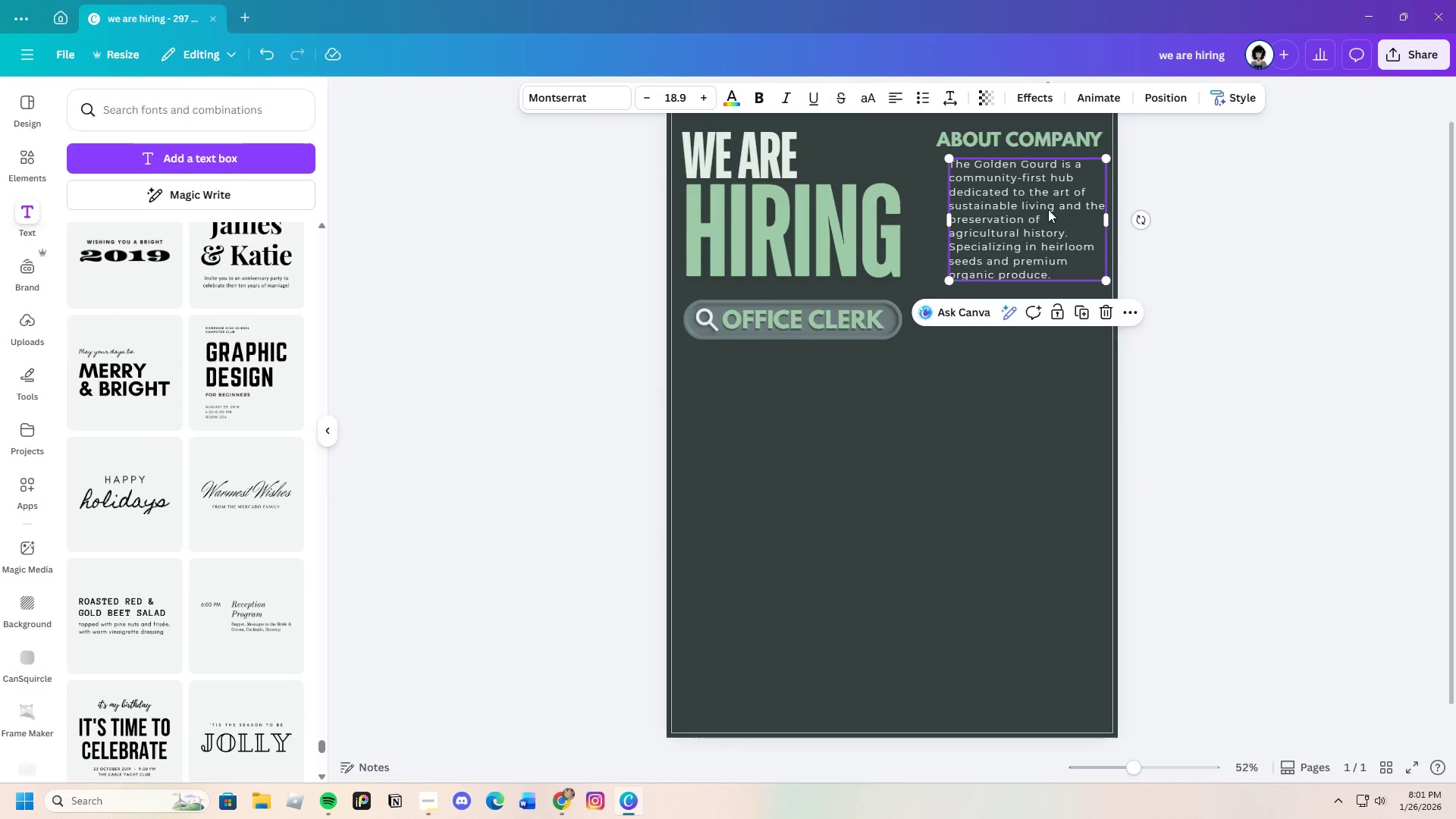 
key(Control+V)
 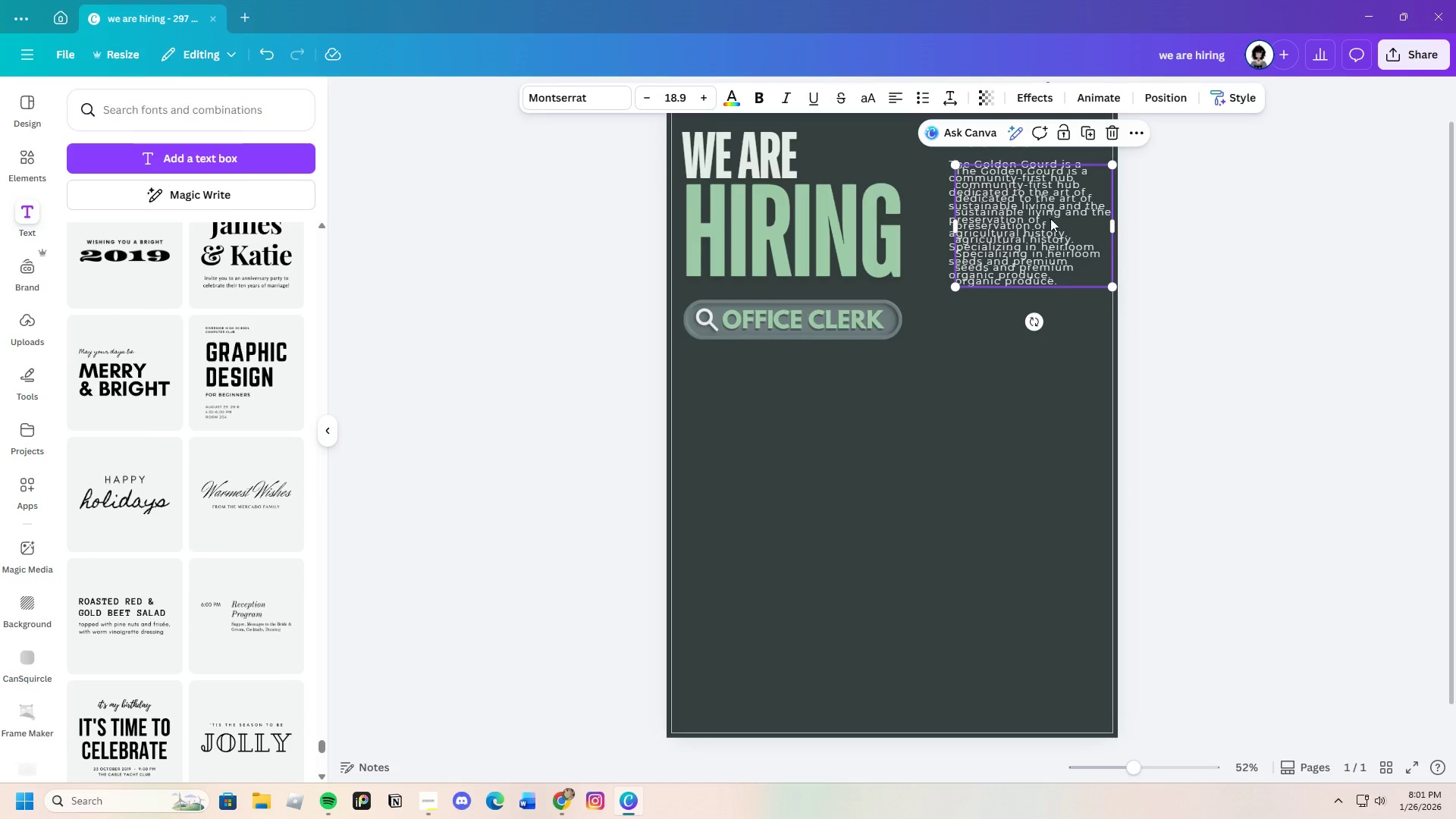 
left_click_drag(start_coordinate=[1050, 214], to_coordinate=[821, 437])
 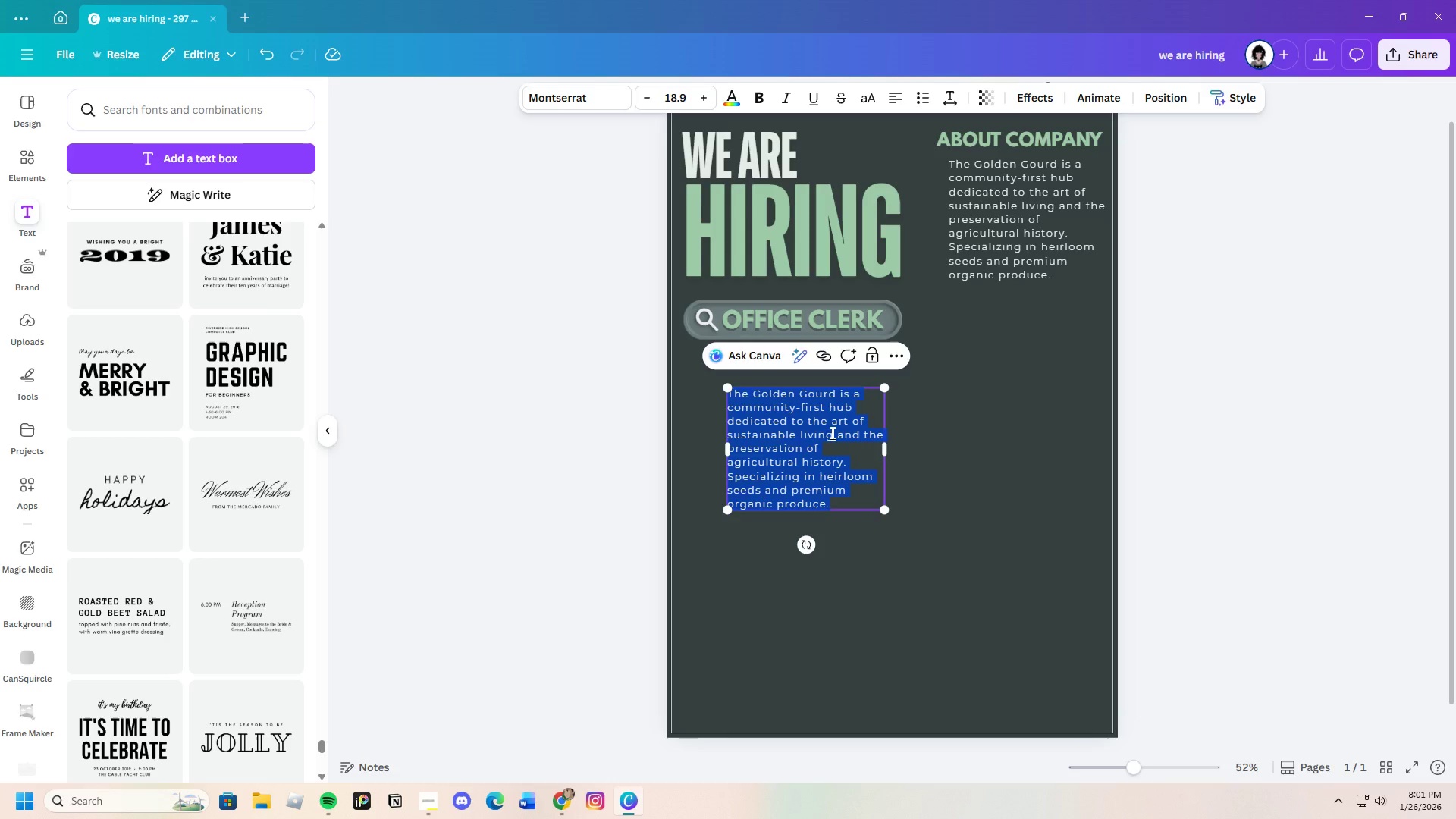 
key(Backspace)
type(REs)
key(Backspace)
key(Backspace)
type(esponsibilities:)
 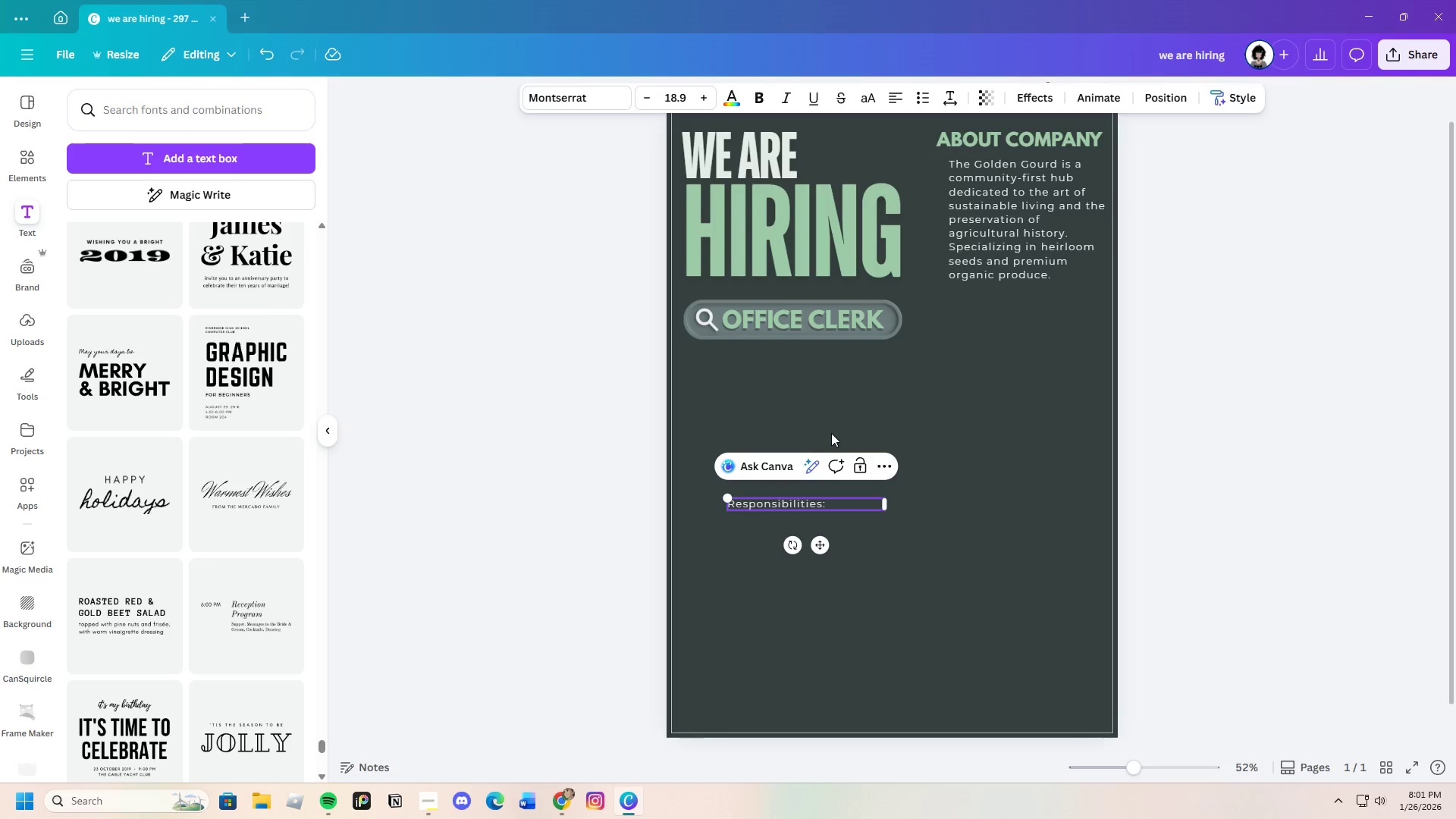 
left_click_drag(start_coordinate=[888, 504], to_coordinate=[834, 504])
 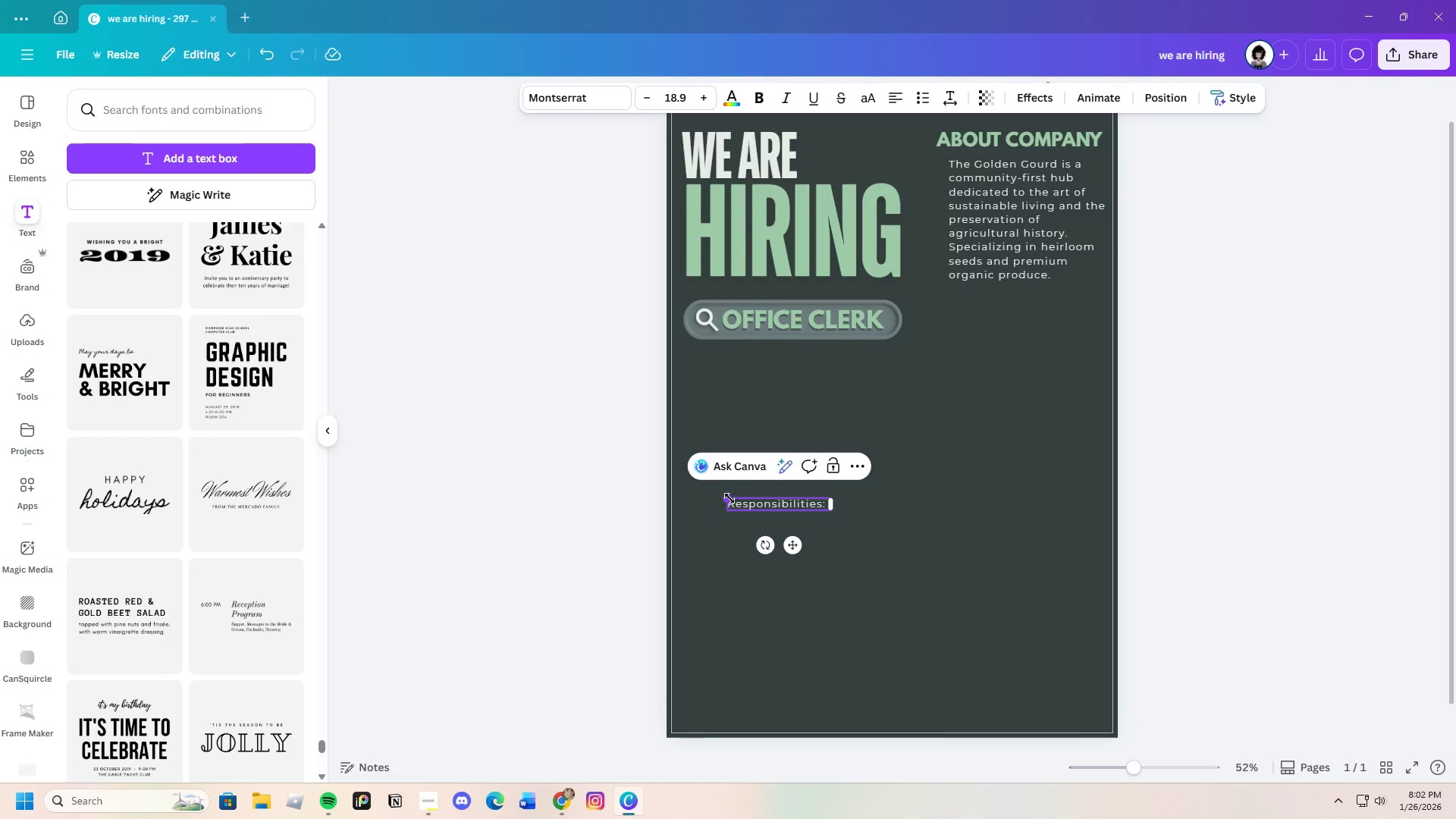 
left_click_drag(start_coordinate=[730, 498], to_coordinate=[679, 464])
 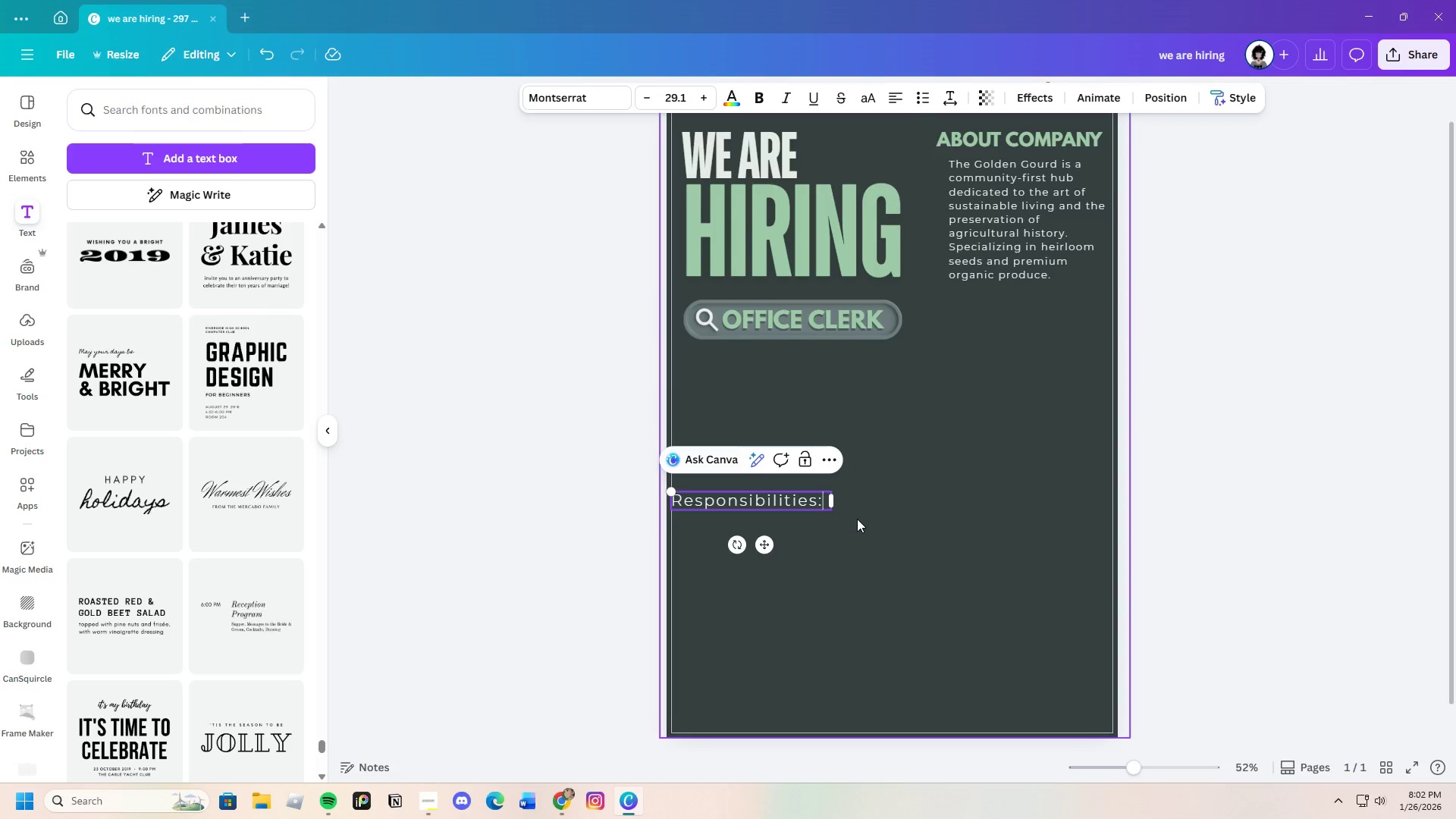 
left_click([857, 519])
 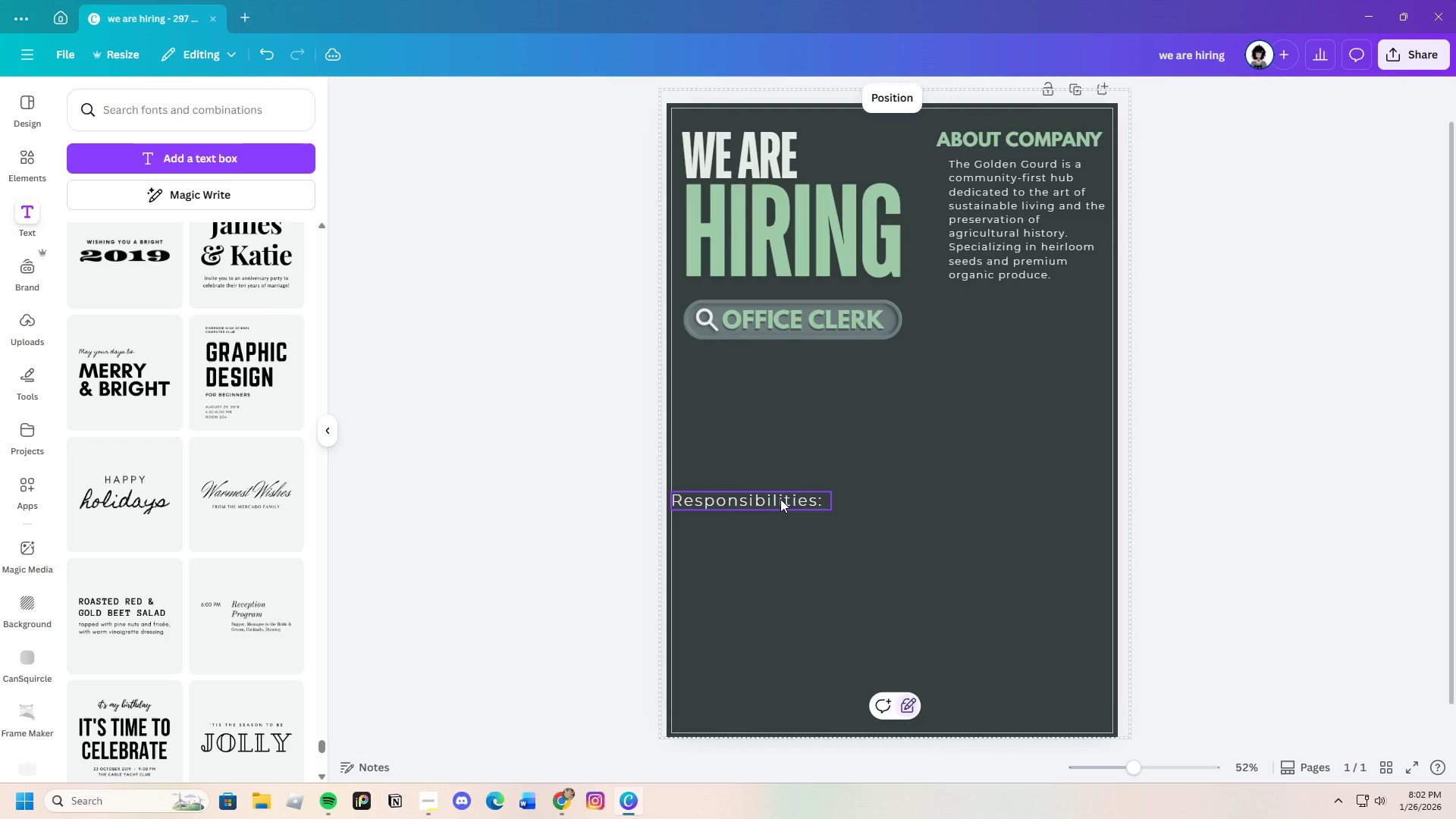 
left_click_drag(start_coordinate=[780, 499], to_coordinate=[802, 369])
 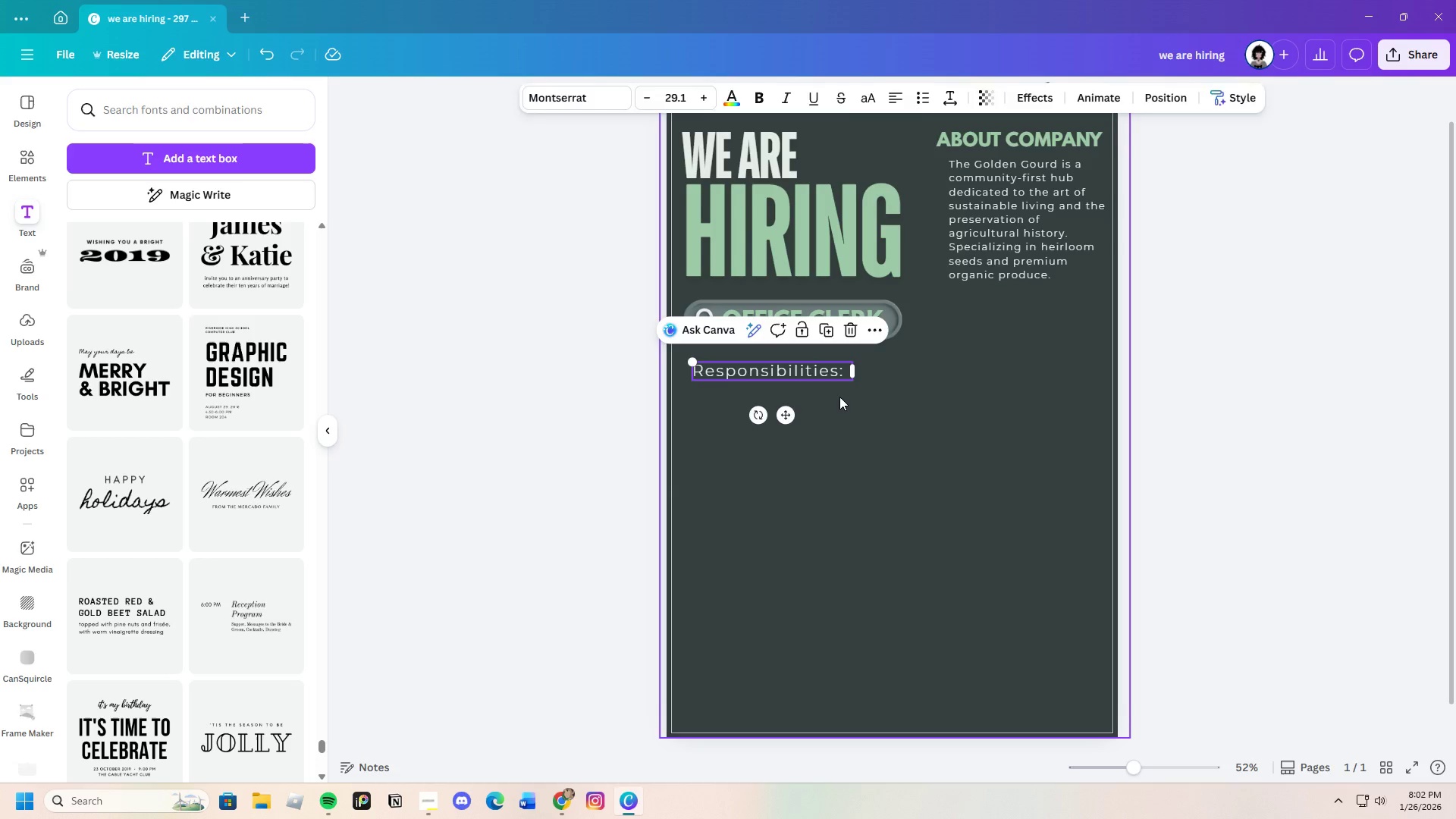 
left_click([839, 397])
 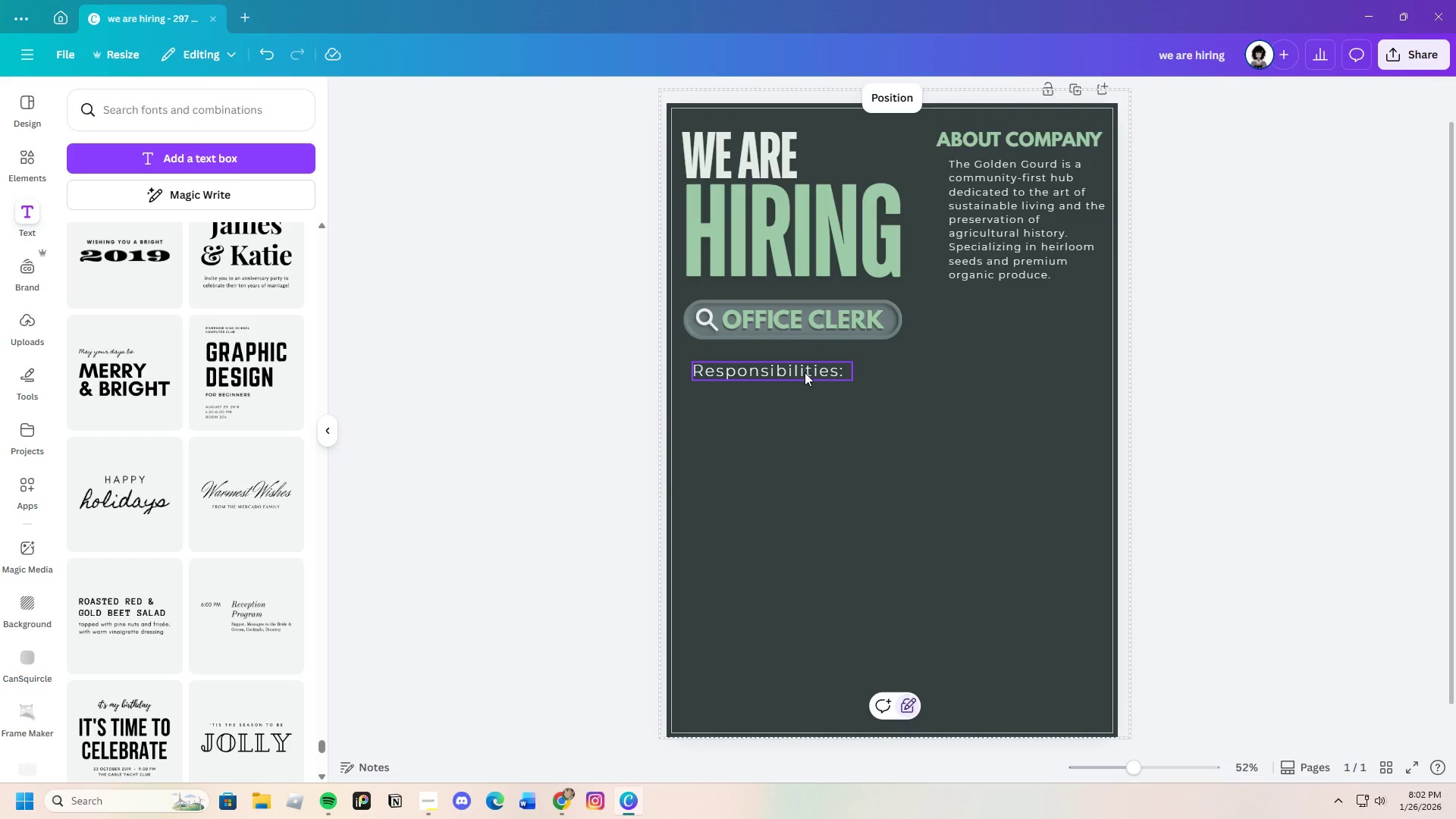 
left_click([805, 372])
 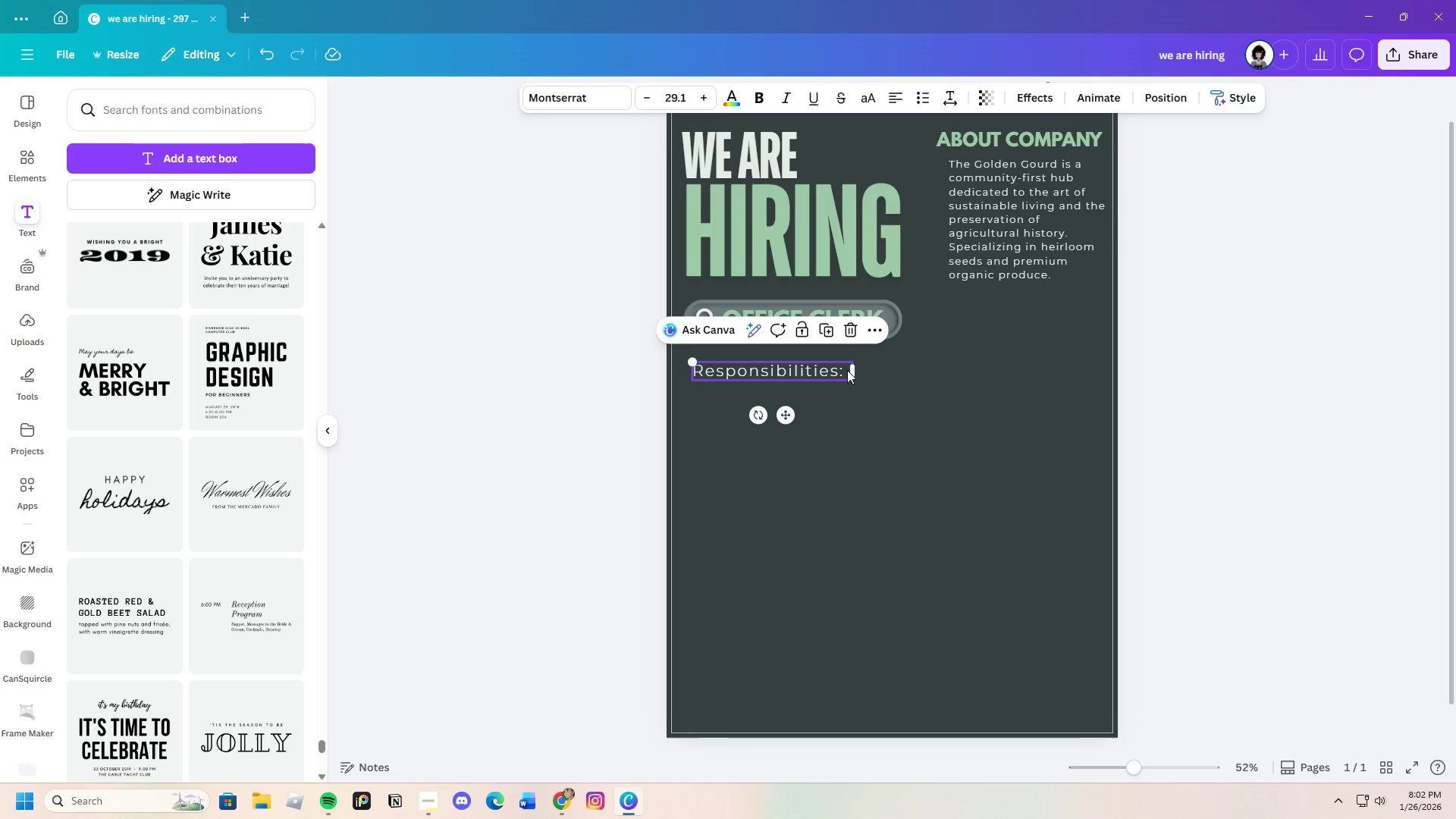 
left_click([846, 370])
 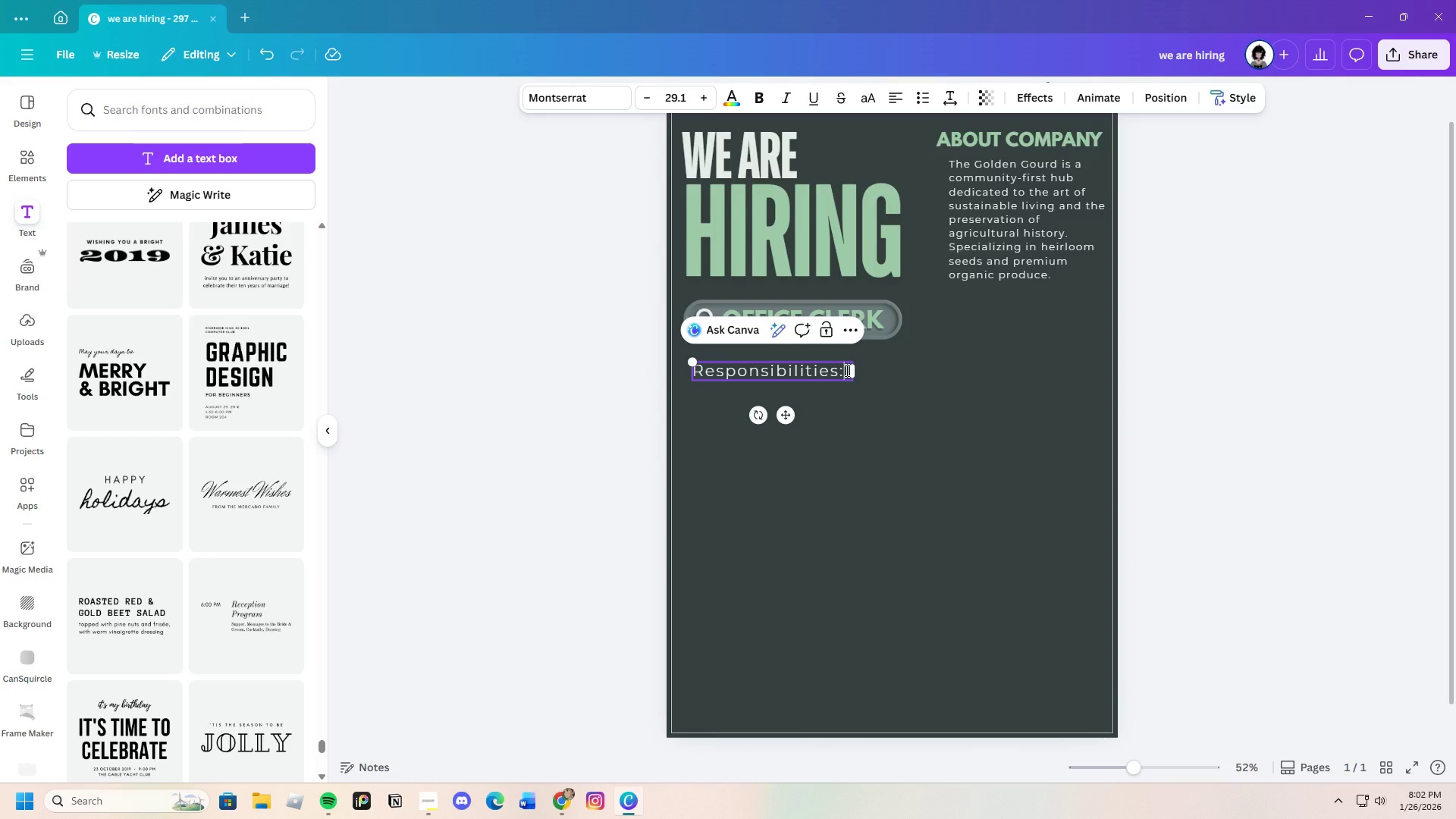 
left_click_drag(start_coordinate=[846, 370], to_coordinate=[697, 368])
 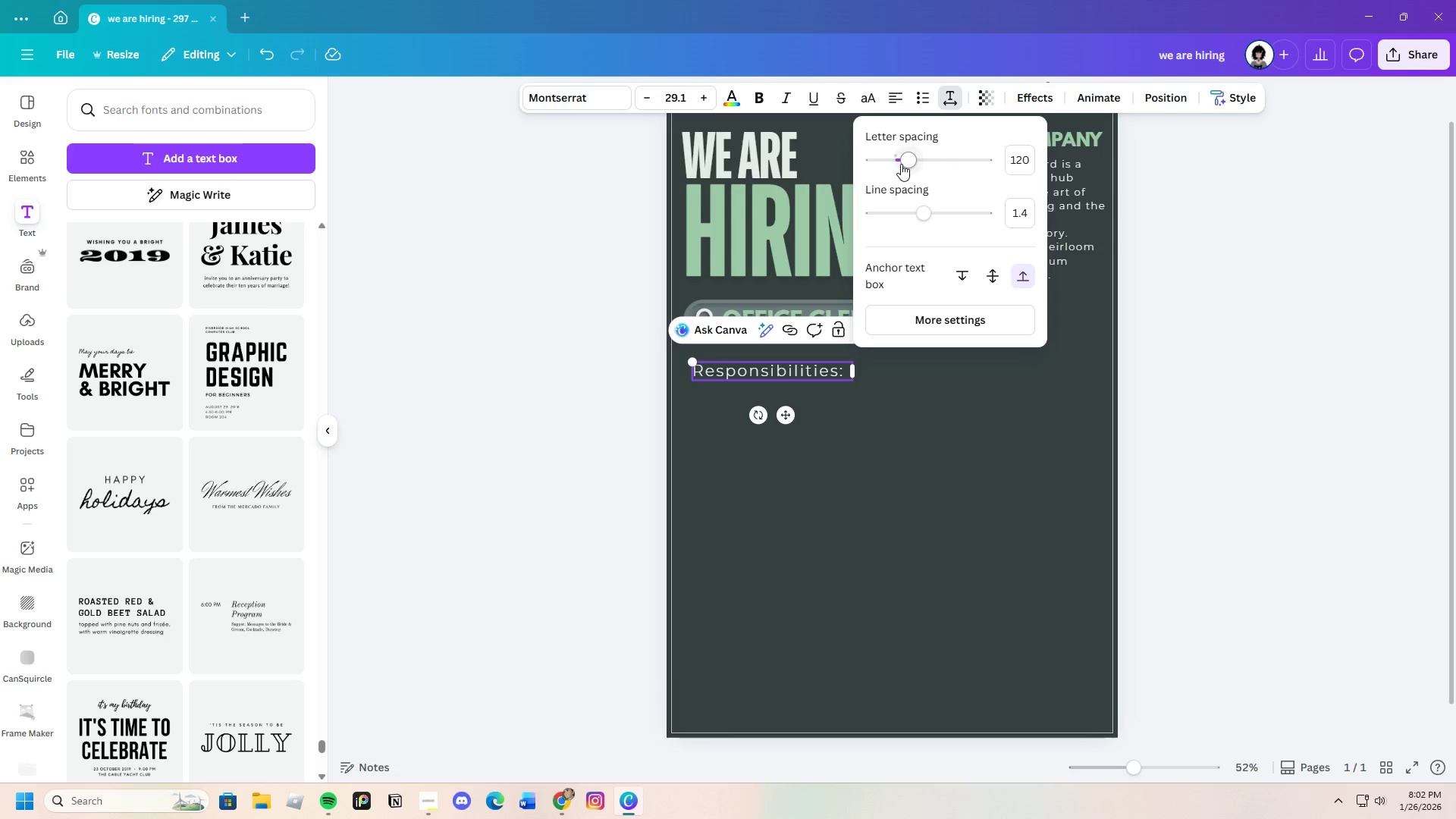 
left_click_drag(start_coordinate=[905, 157], to_coordinate=[901, 158])
 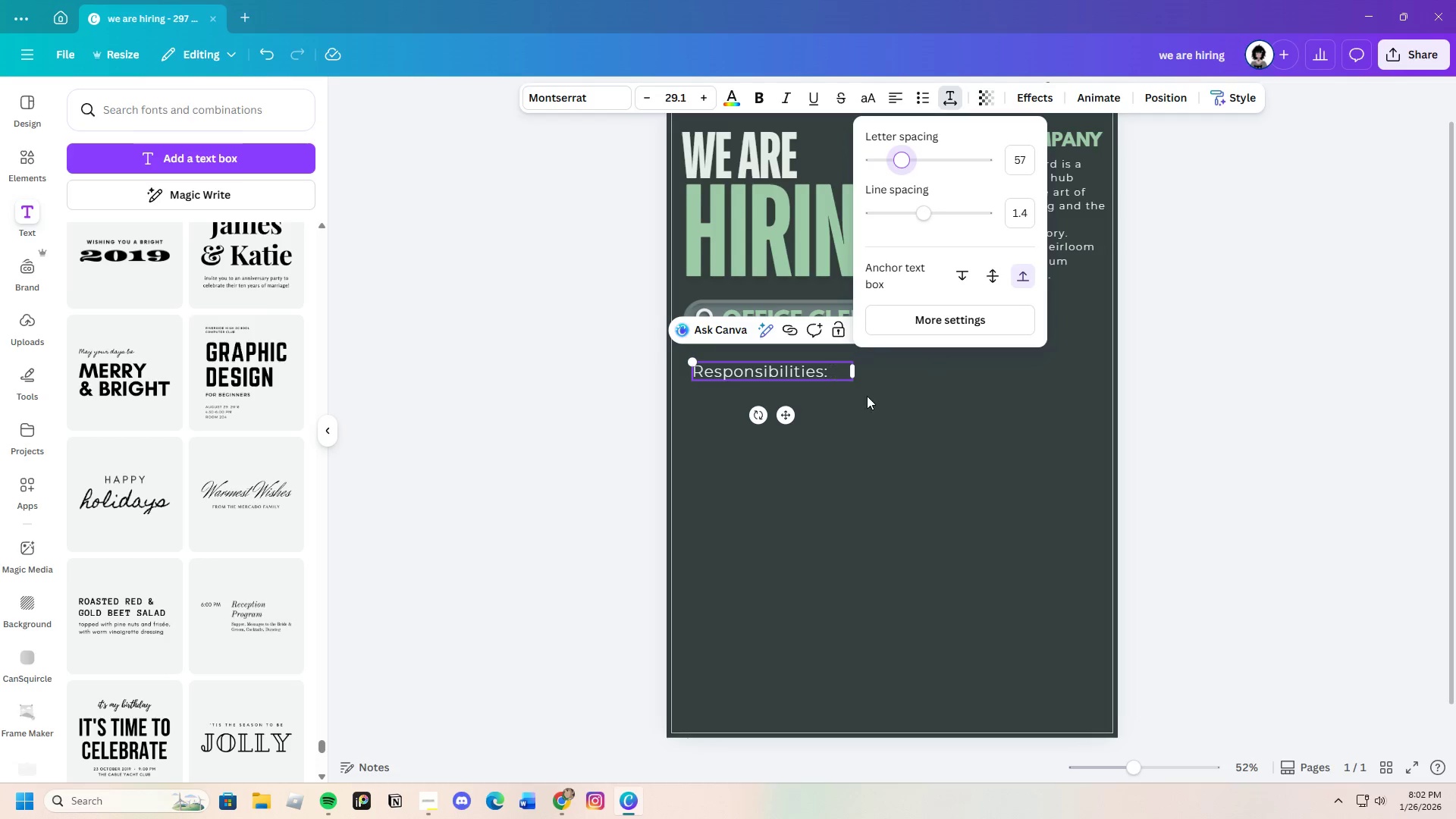 
left_click([867, 389])
 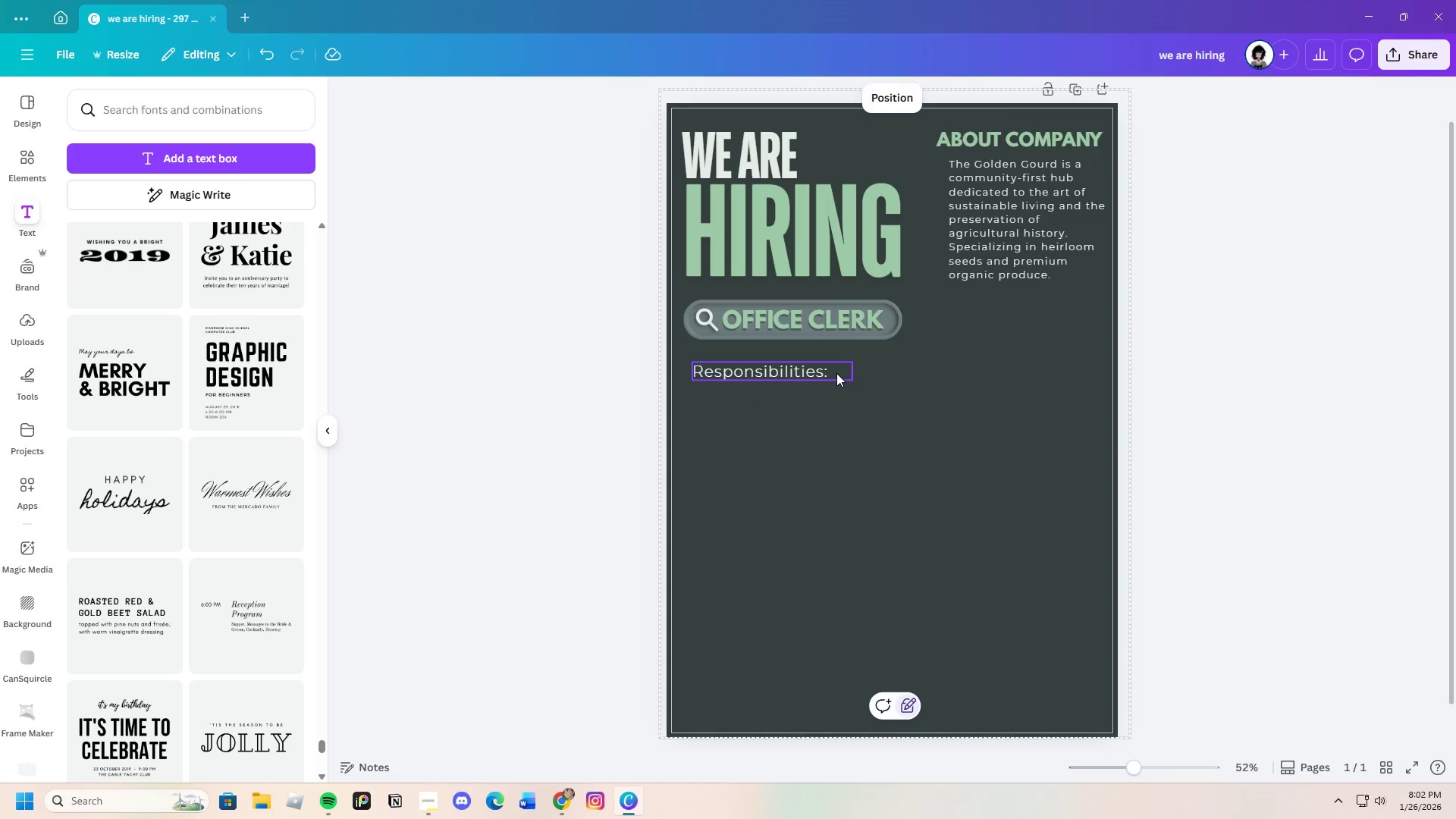 
left_click([836, 372])
 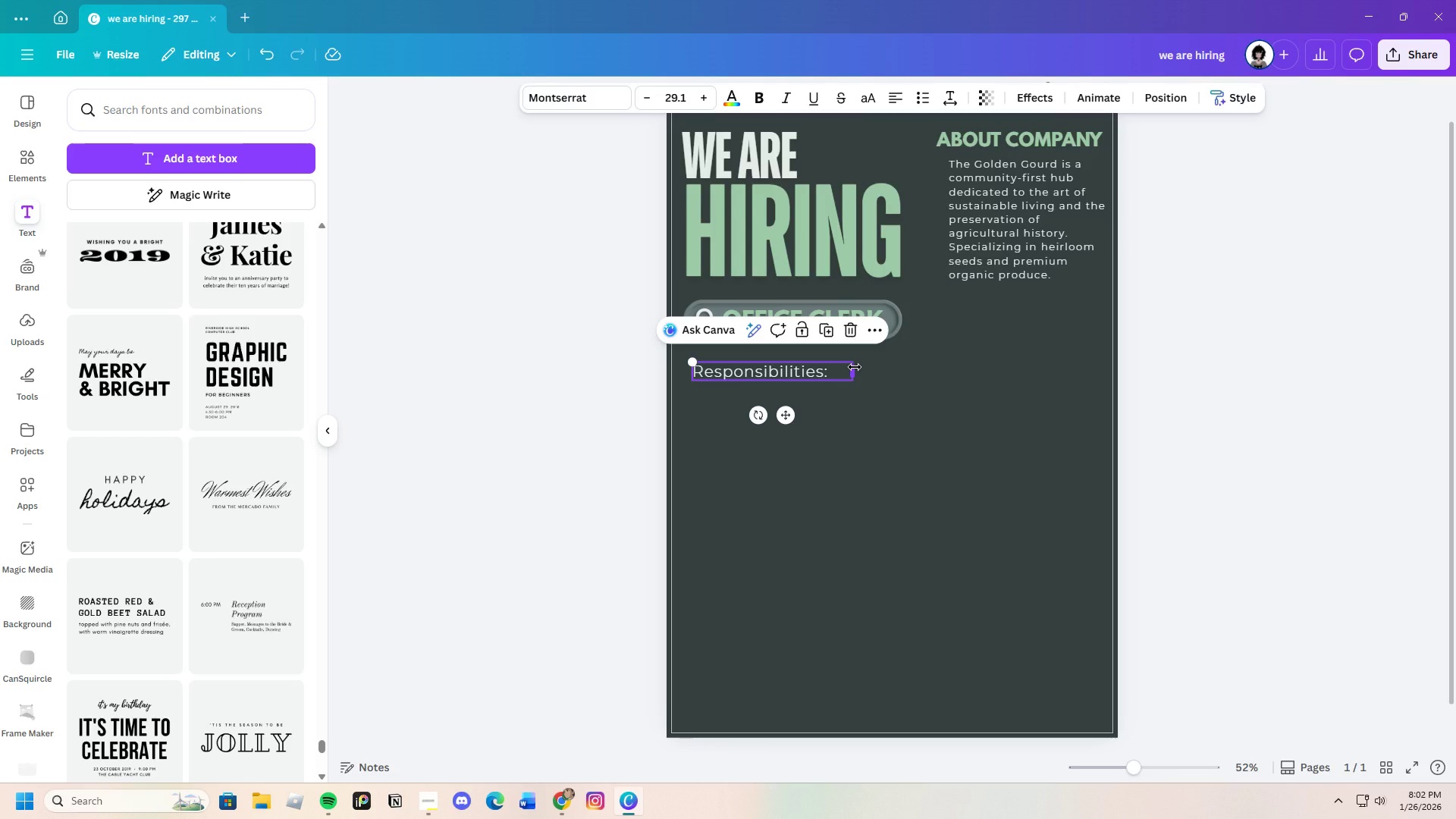 
left_click_drag(start_coordinate=[855, 367], to_coordinate=[833, 368])
 